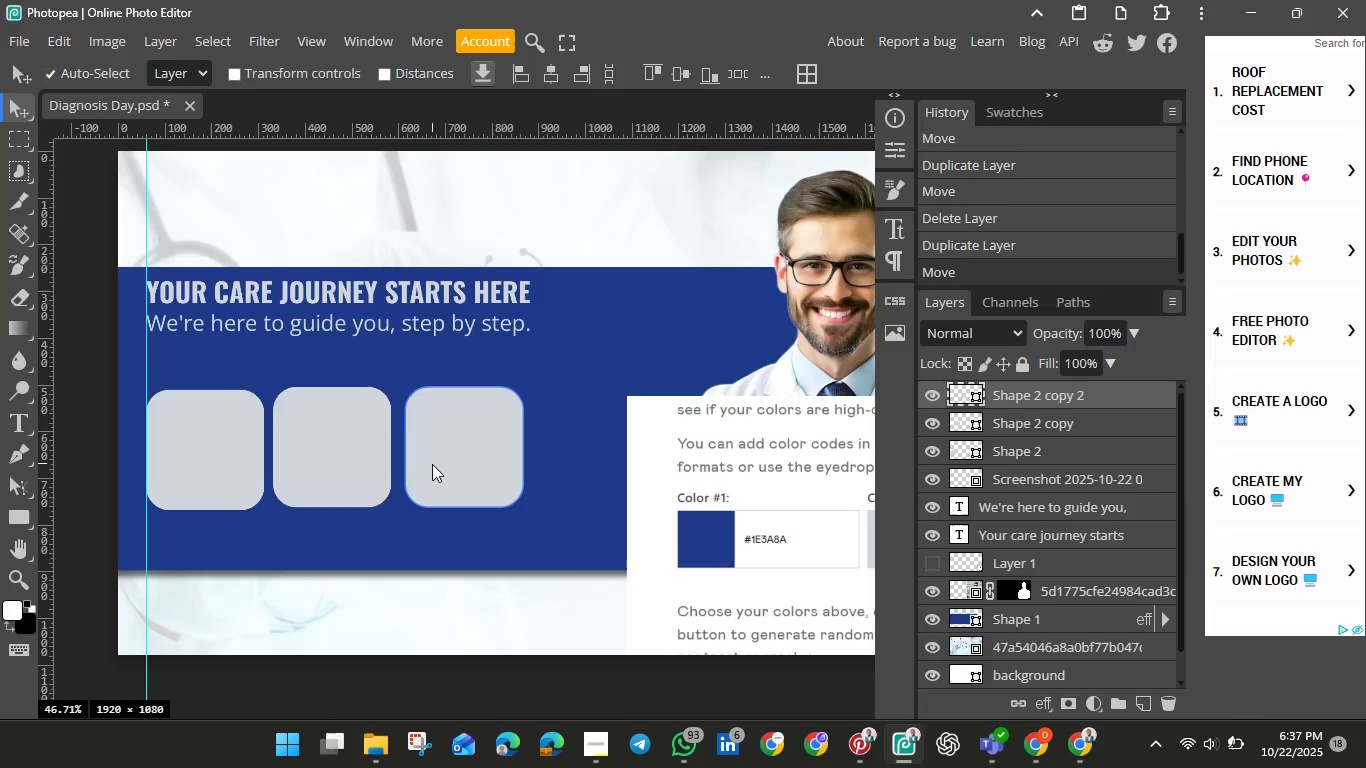 
left_click([862, 747])
 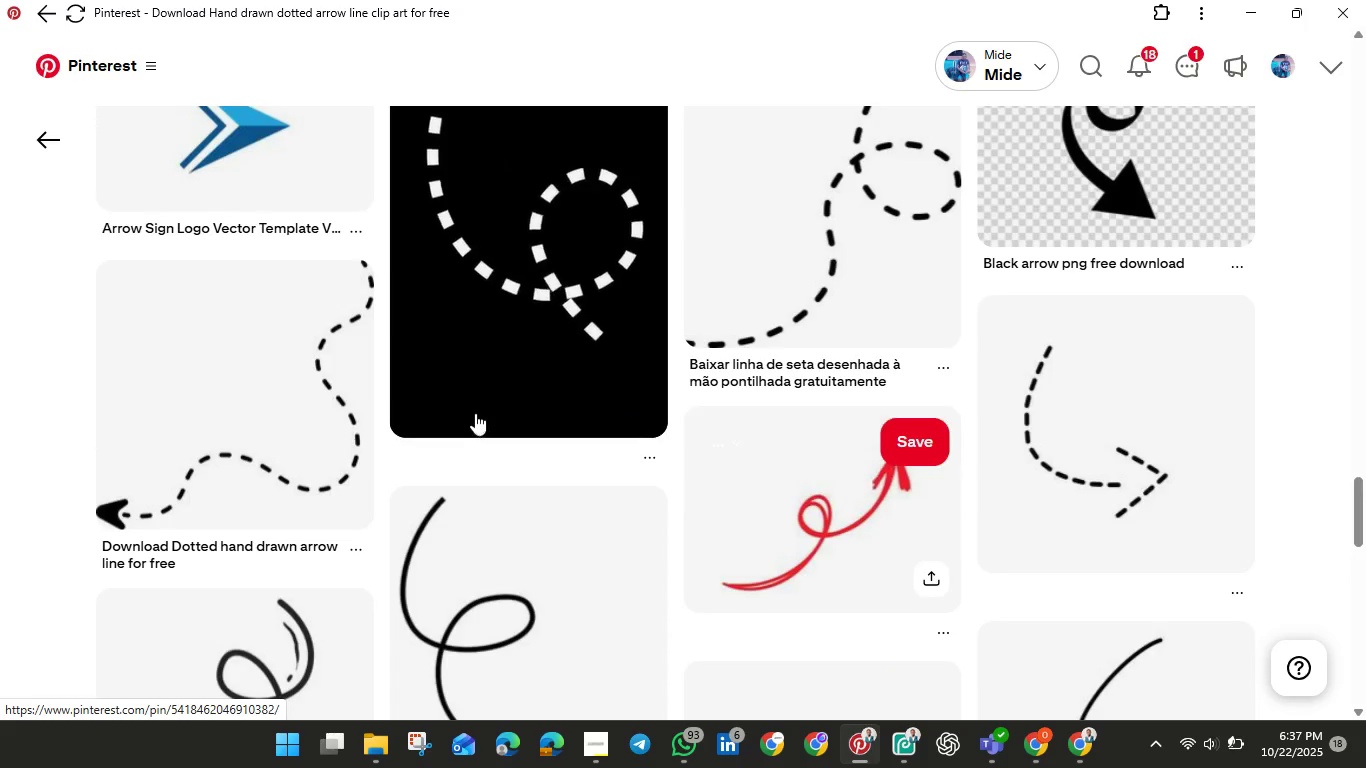 
scroll: coordinate [482, 415], scroll_direction: up, amount: 15.0
 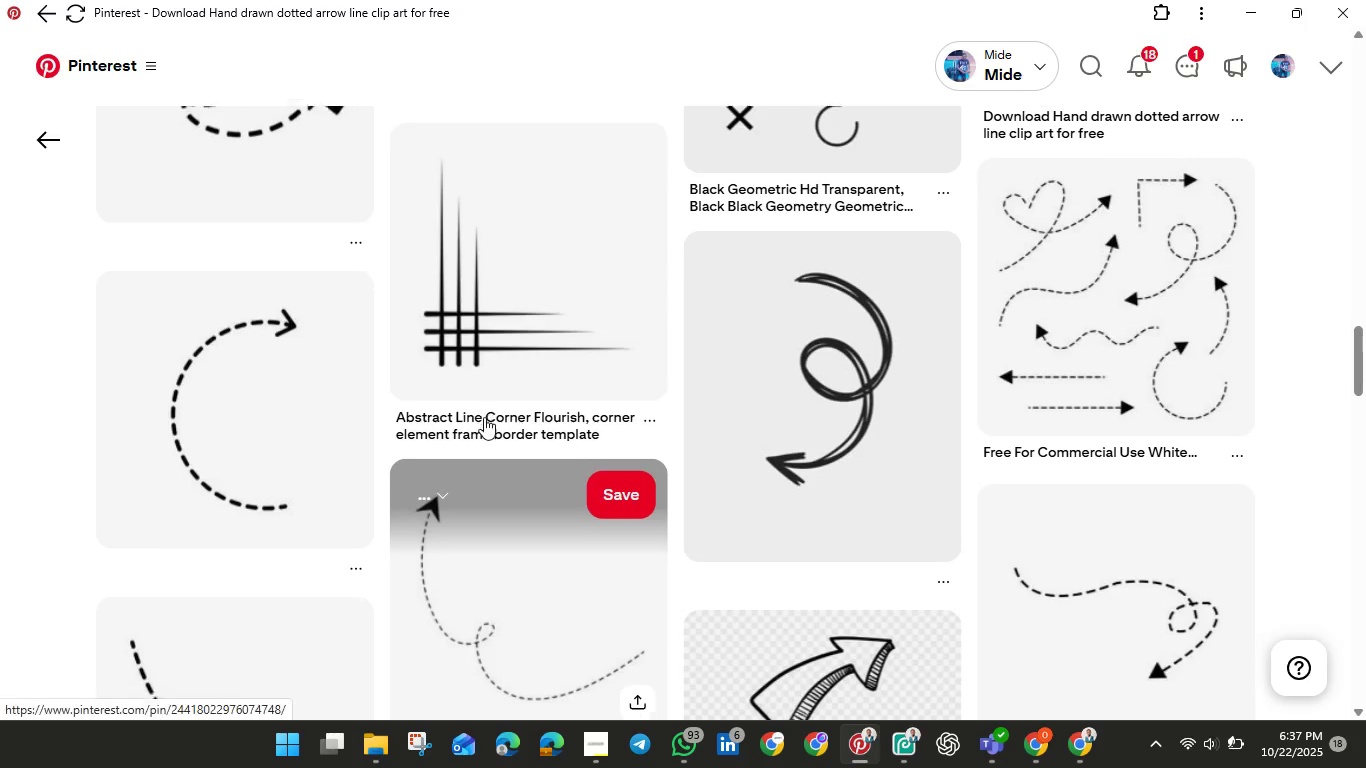 
scroll: coordinate [484, 417], scroll_direction: down, amount: 1.0
 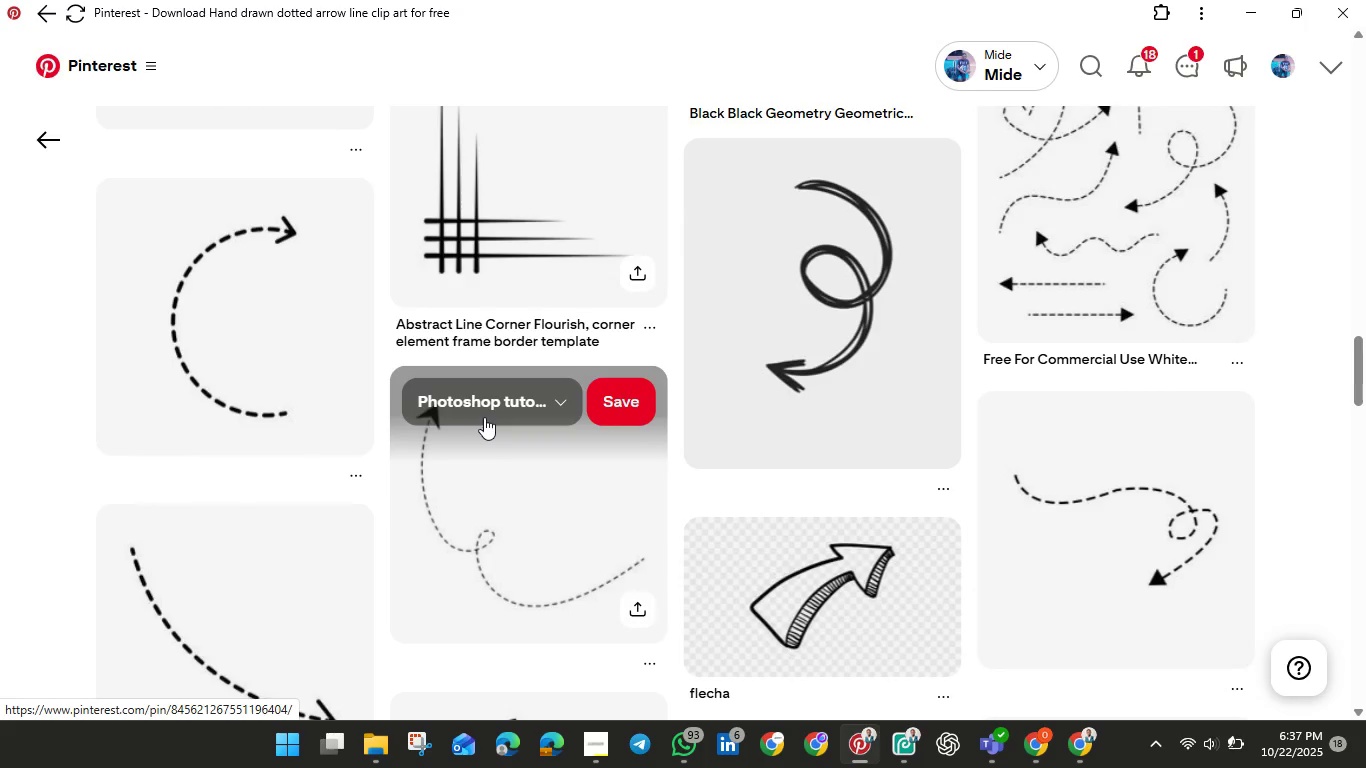 
scroll: coordinate [491, 428], scroll_direction: up, amount: 8.0
 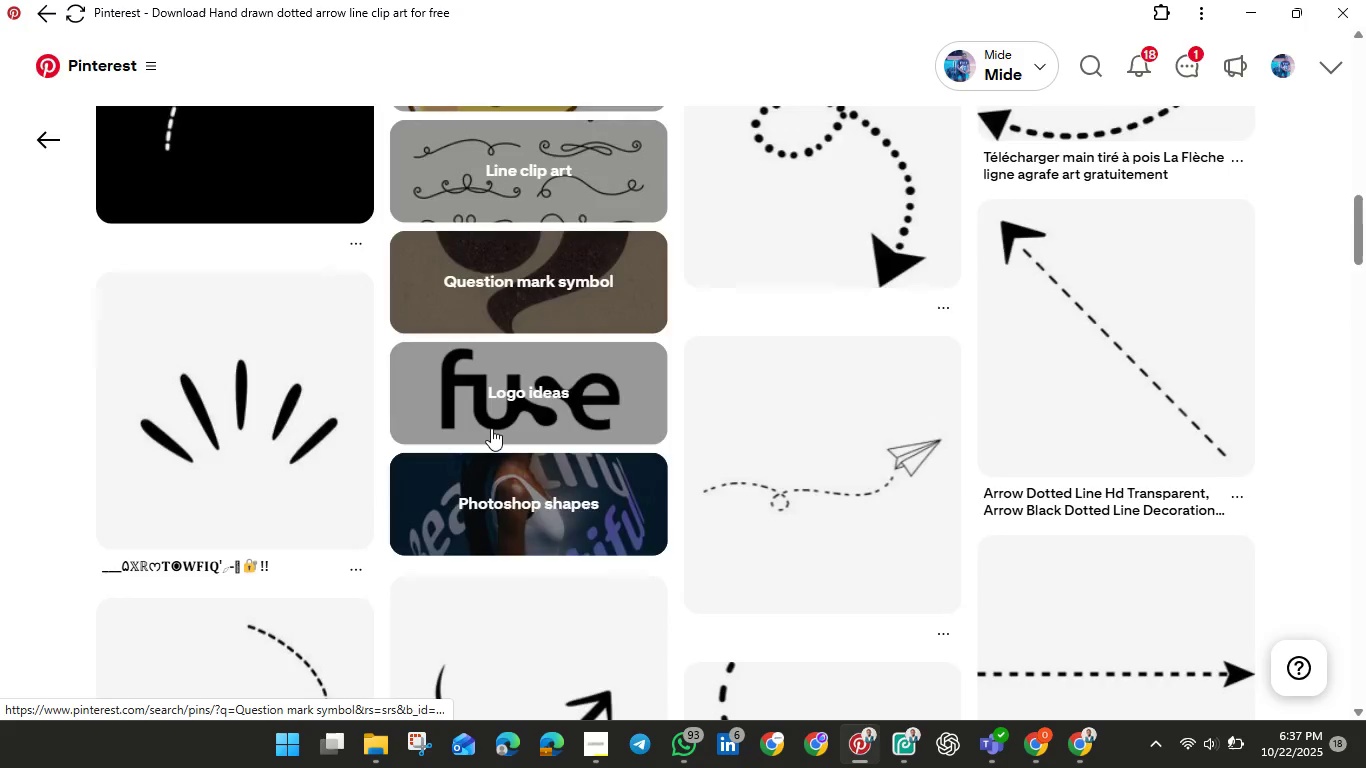 
scroll: coordinate [491, 428], scroll_direction: down, amount: 4.0
 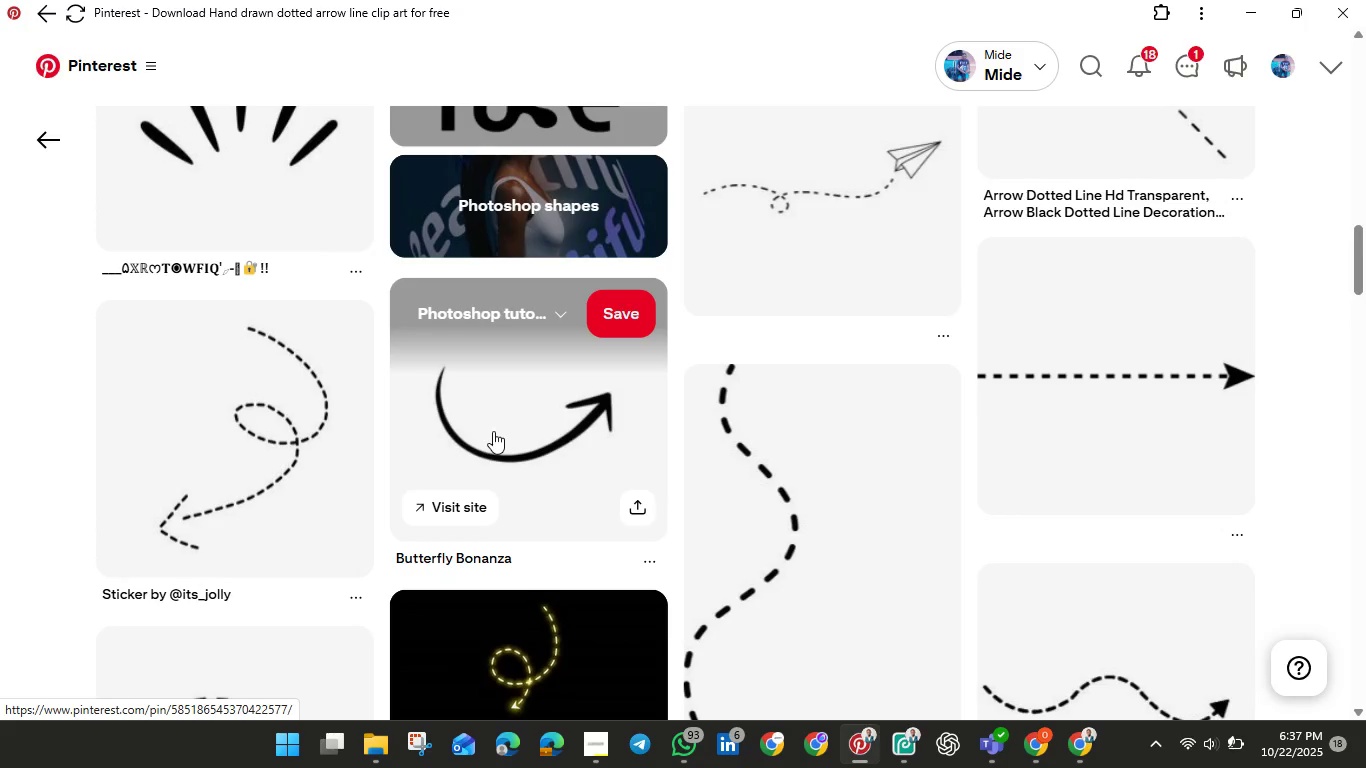 
left_click([493, 431])
 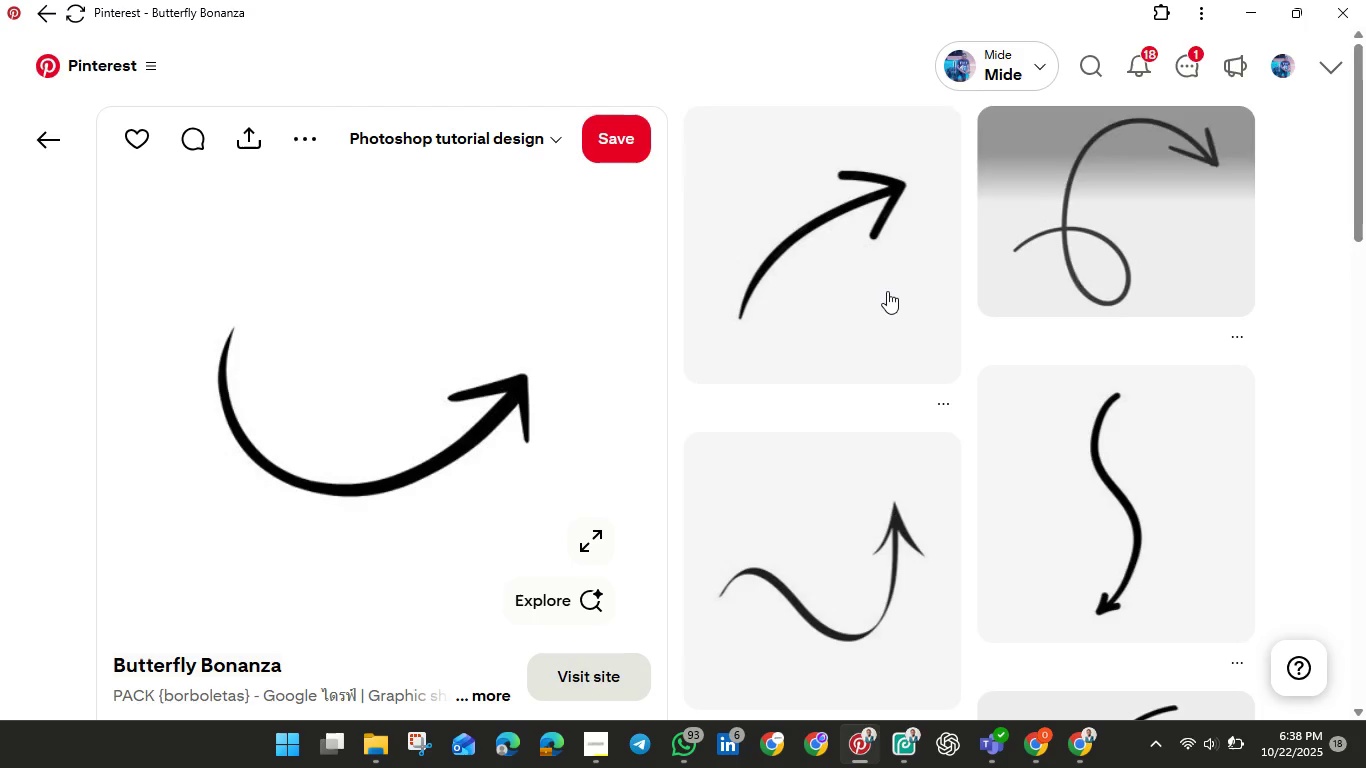 
scroll: coordinate [887, 291], scroll_direction: down, amount: 2.0
 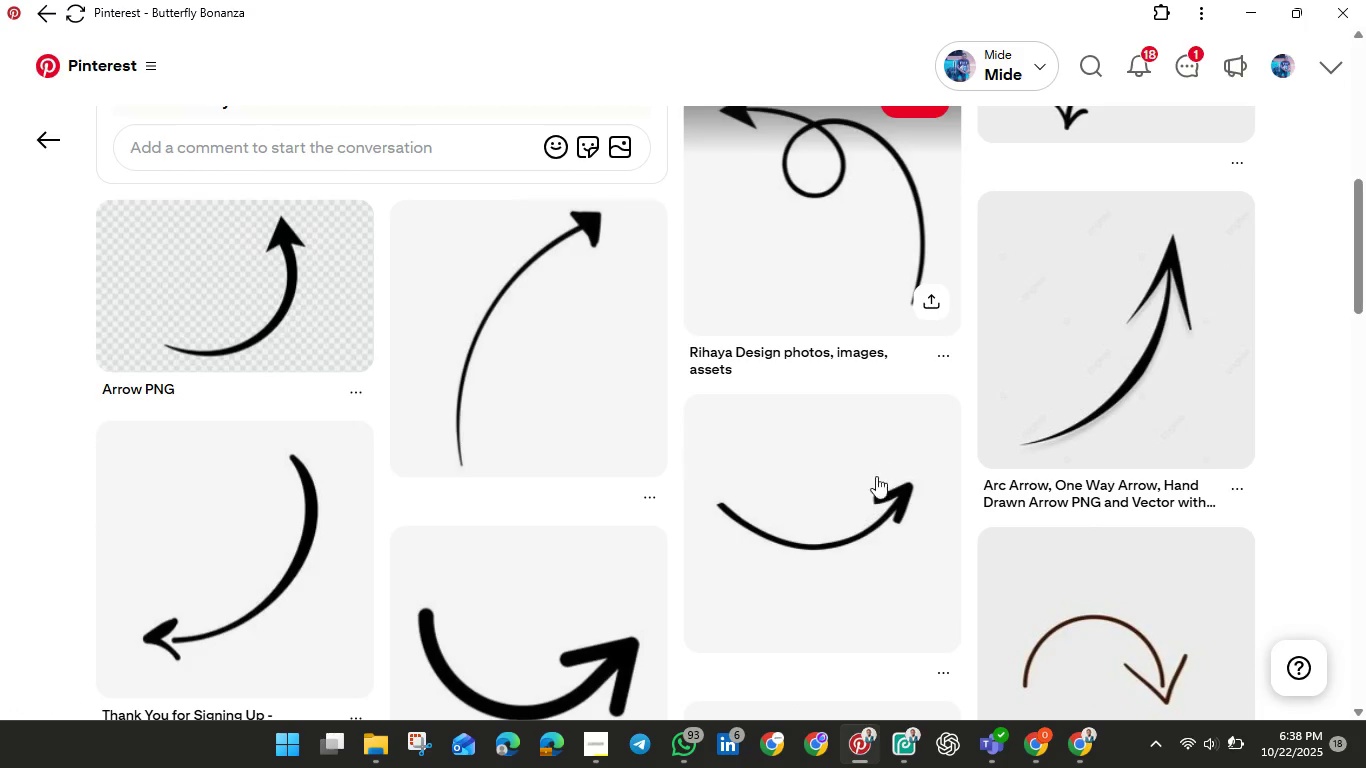 
left_click([173, 326])
 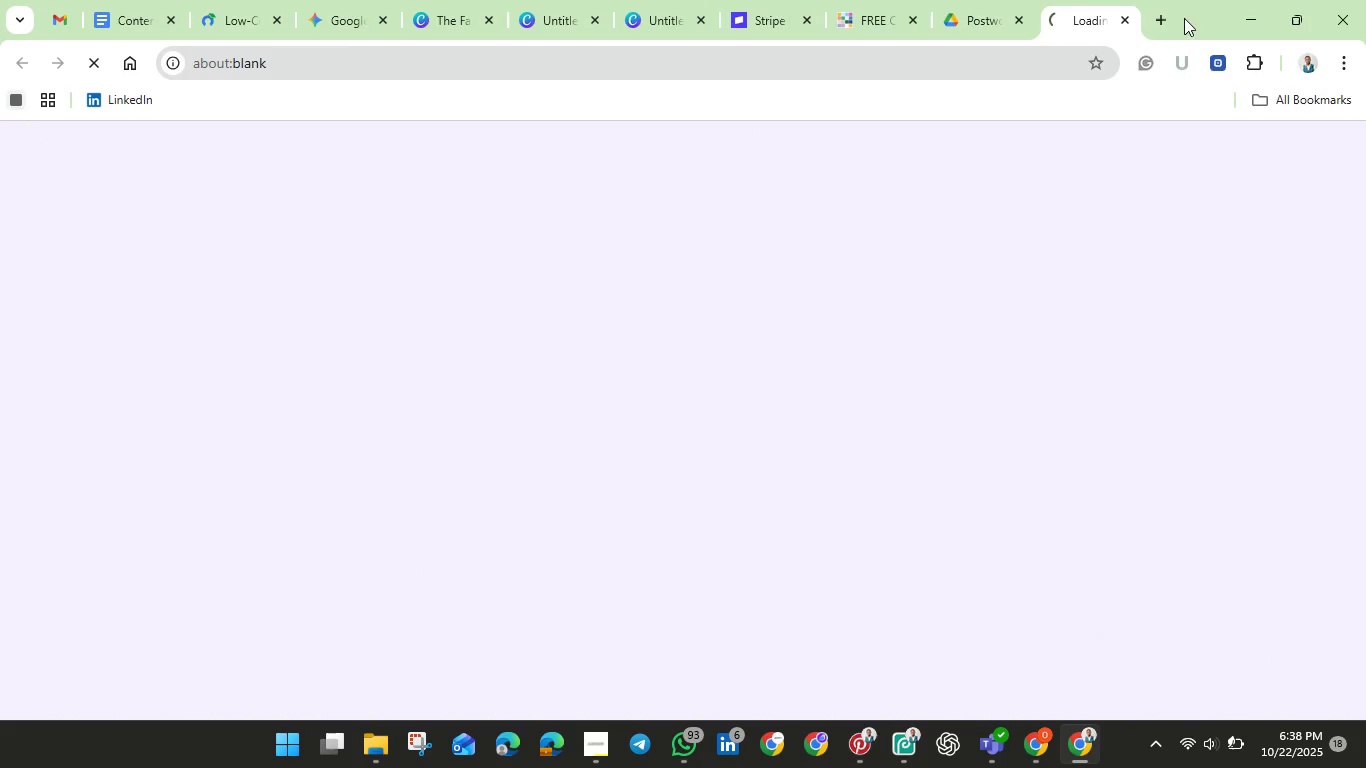 
left_click([1235, 16])
 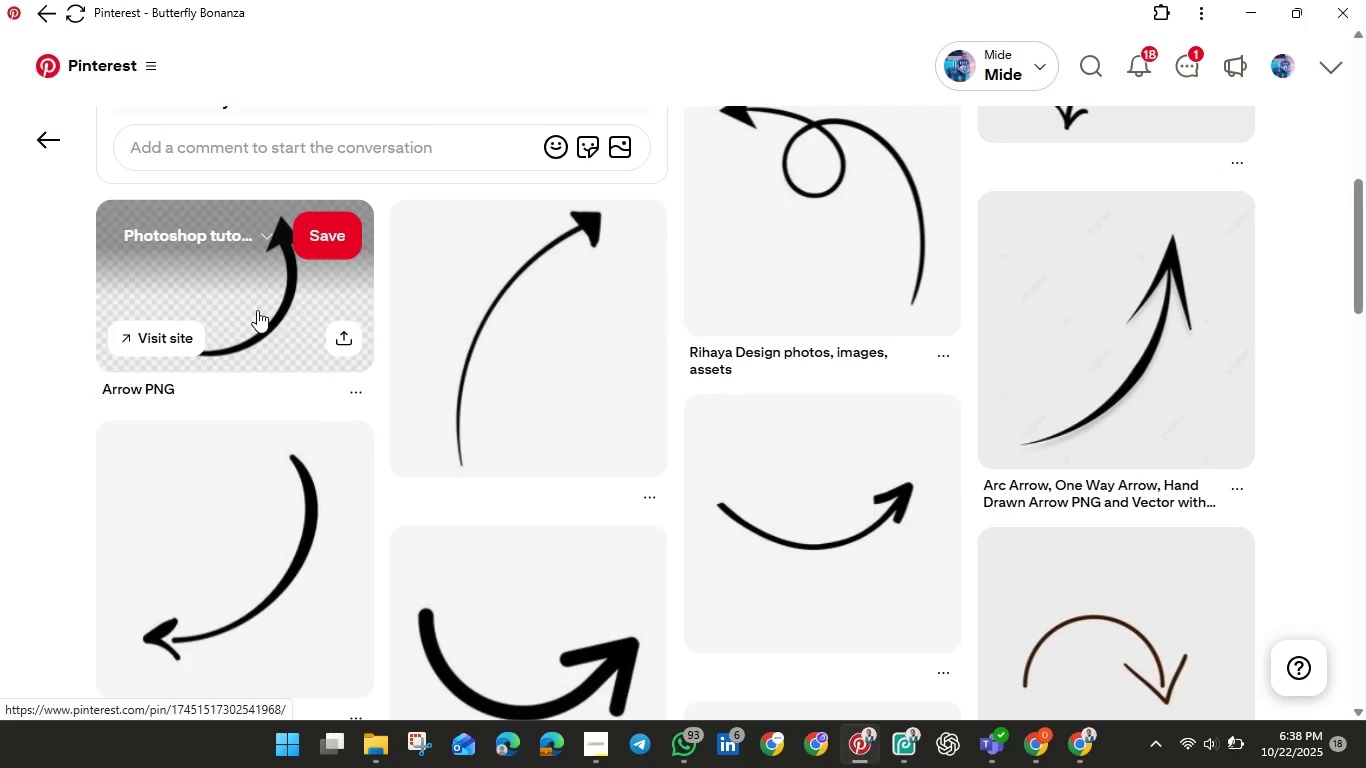 
left_click([257, 310])
 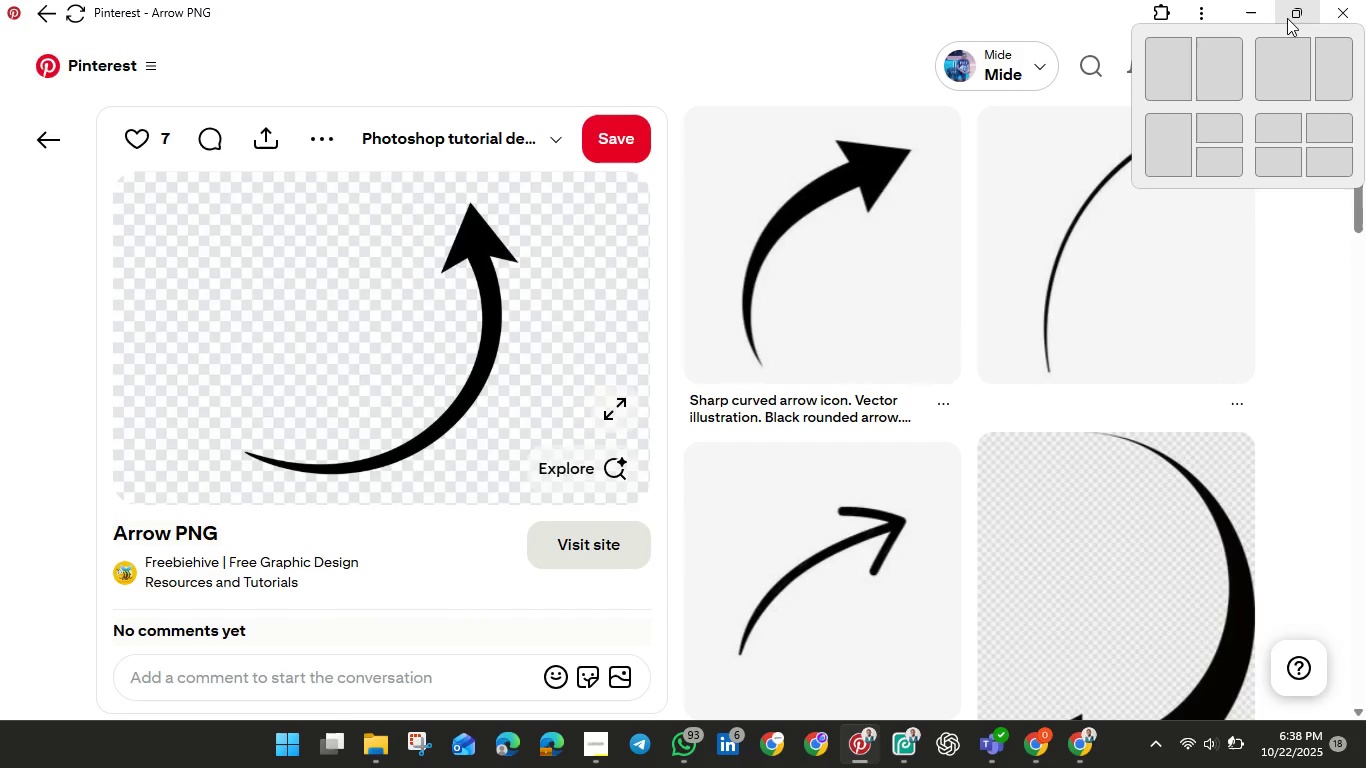 
wait(6.41)
 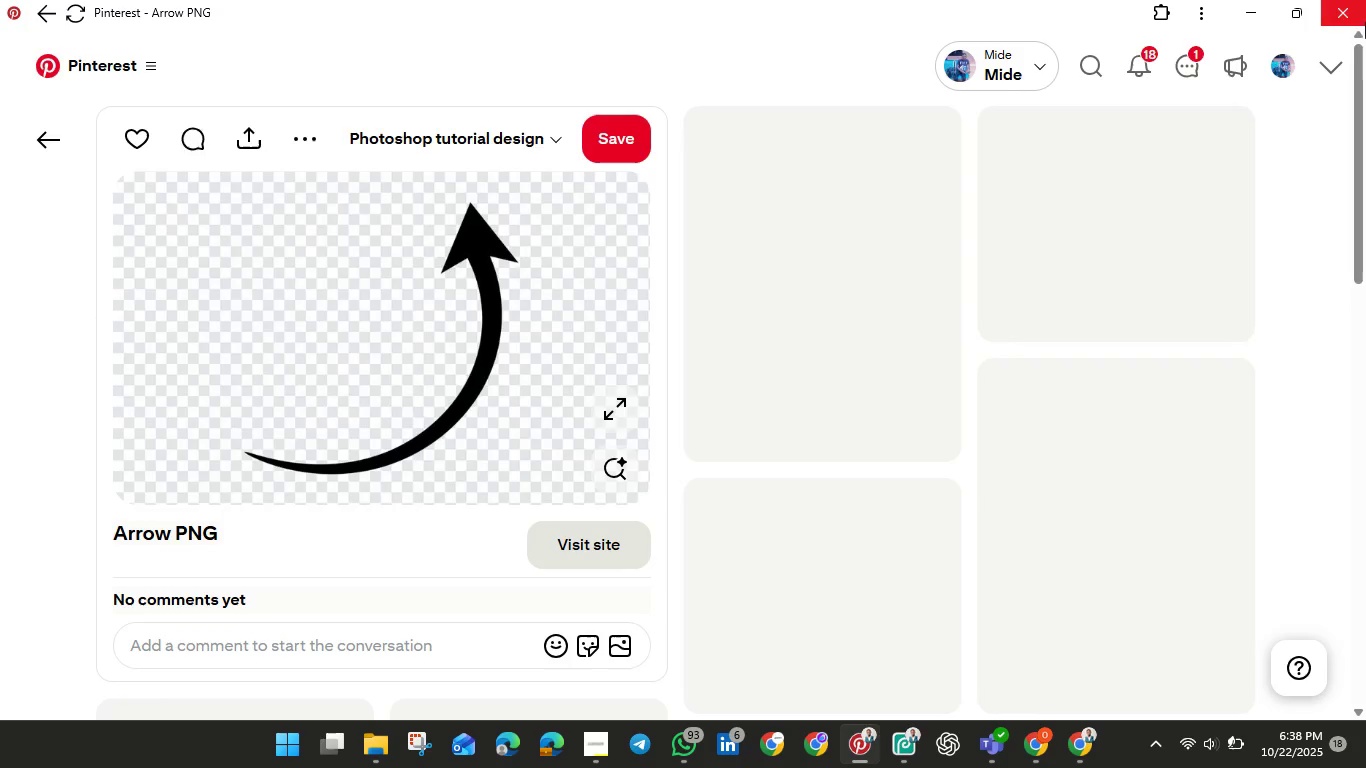 
left_click([1287, 18])
 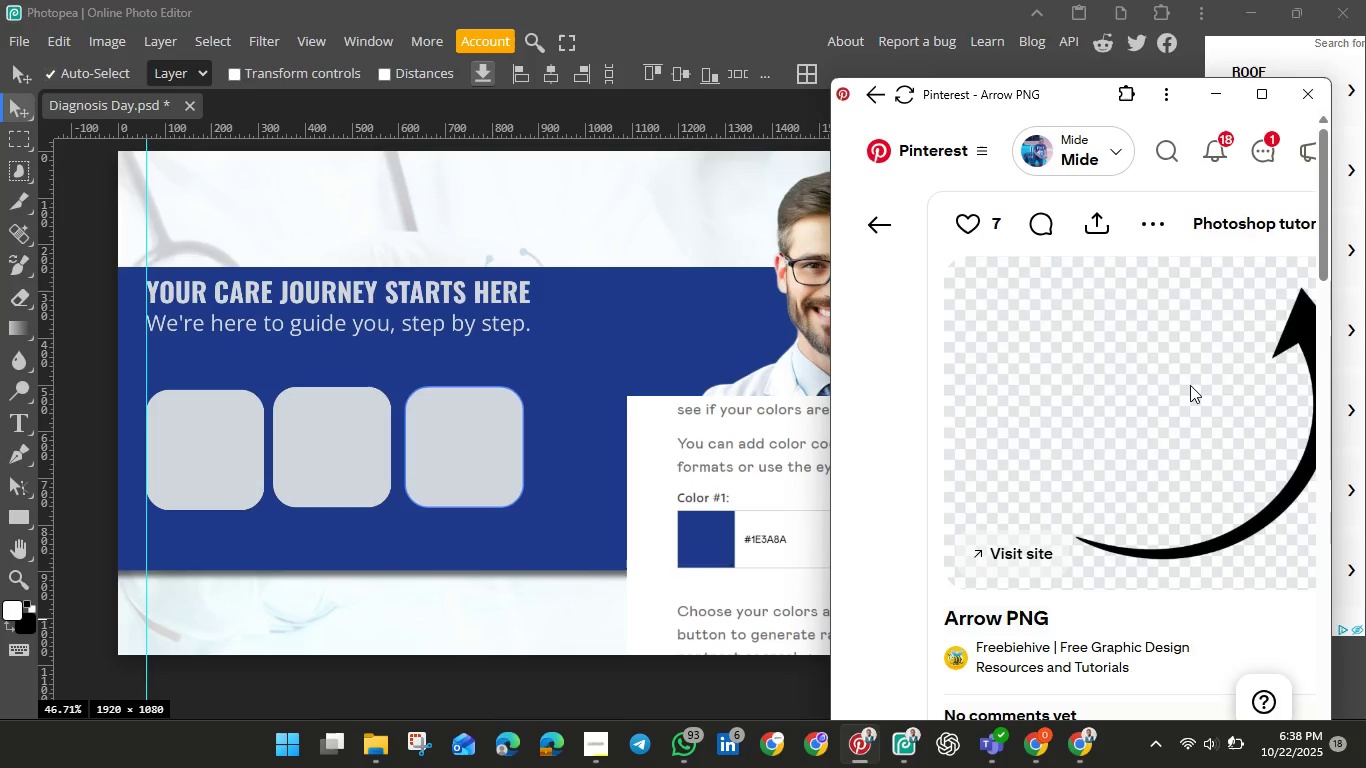 
left_click_drag(start_coordinate=[1186, 385], to_coordinate=[1018, 373])
 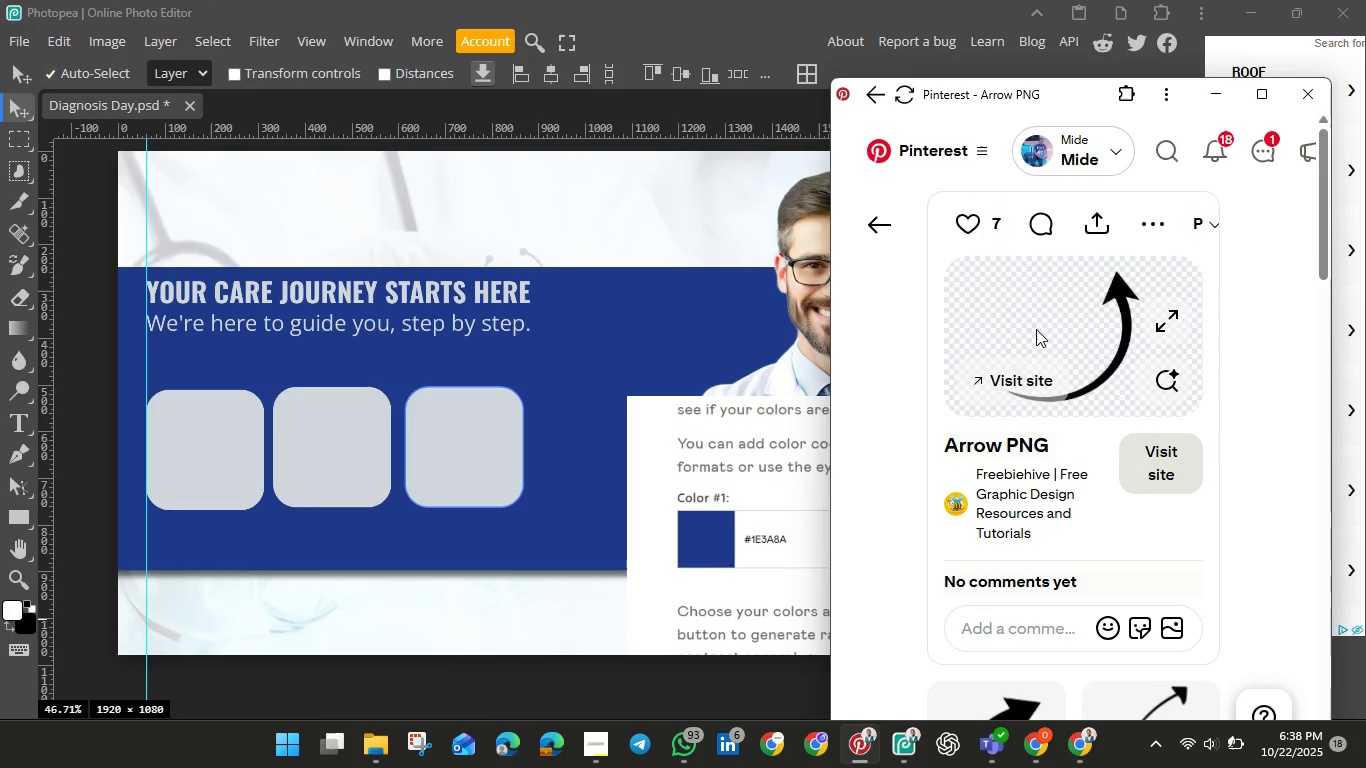 
left_click_drag(start_coordinate=[1036, 329], to_coordinate=[526, 413])
 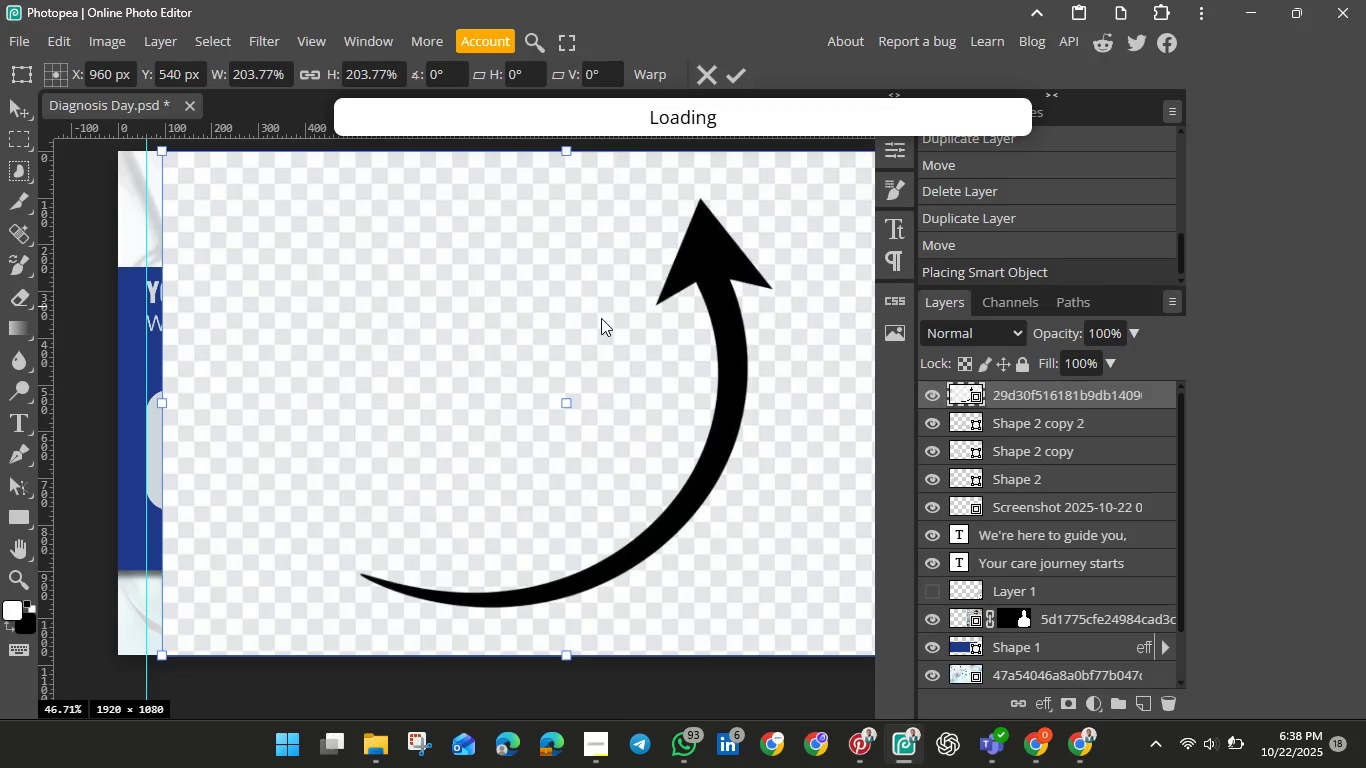 
left_click_drag(start_coordinate=[628, 335], to_coordinate=[520, 351])
 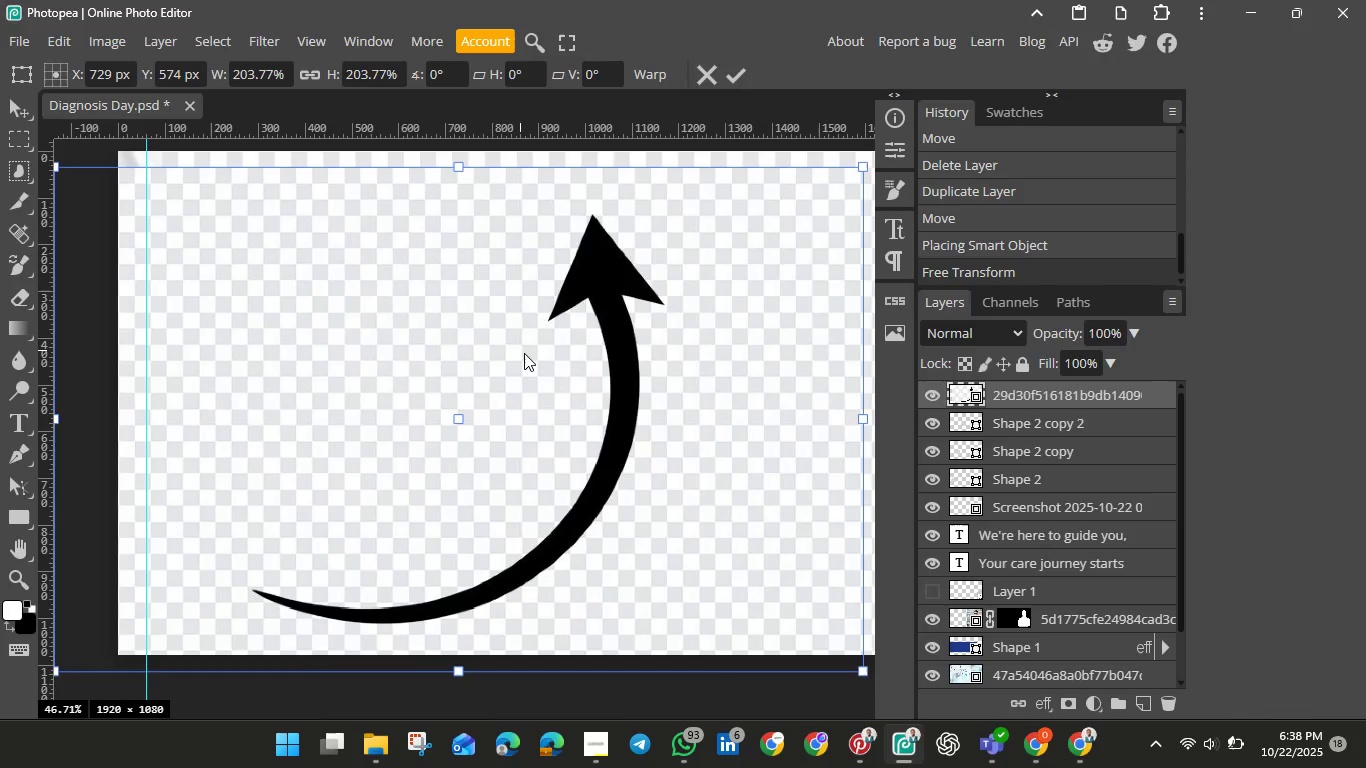 
left_click_drag(start_coordinate=[603, 359], to_coordinate=[550, 360])
 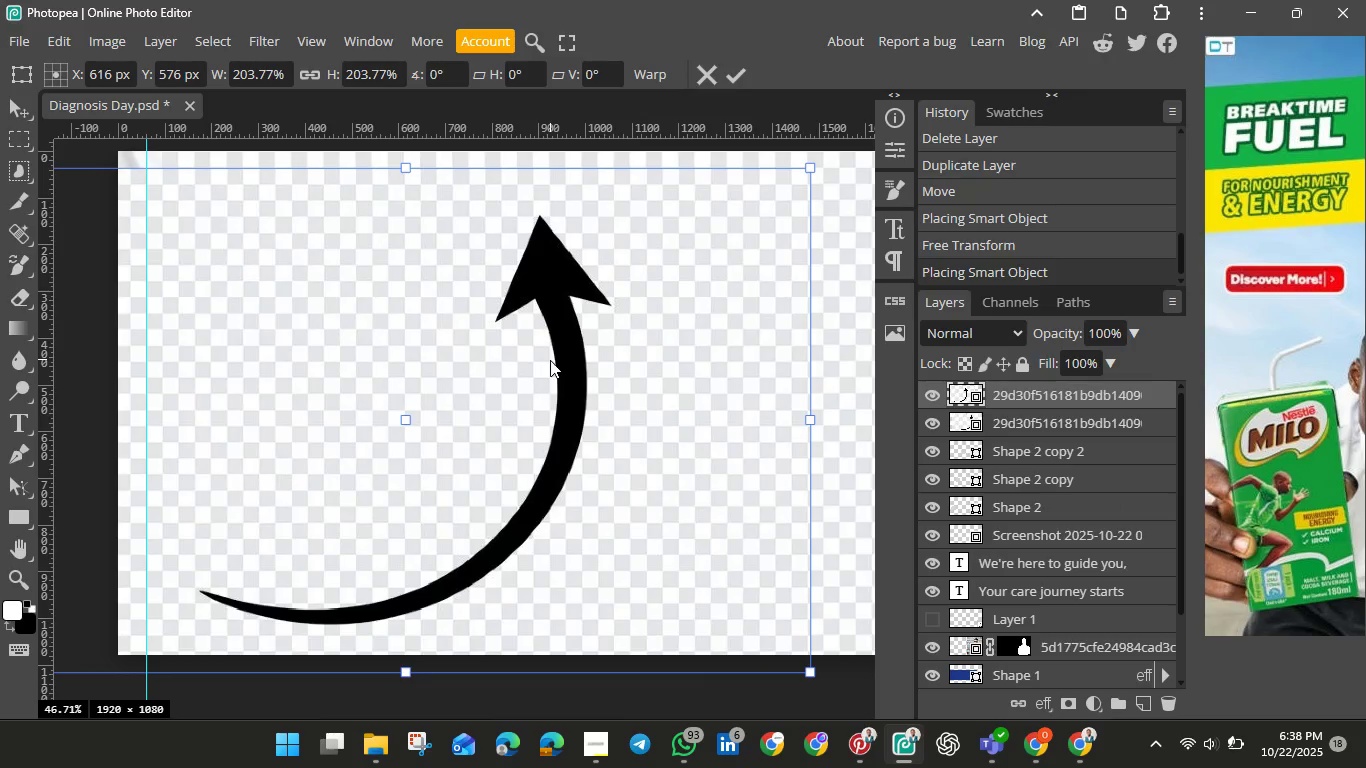 
key(Backspace)
 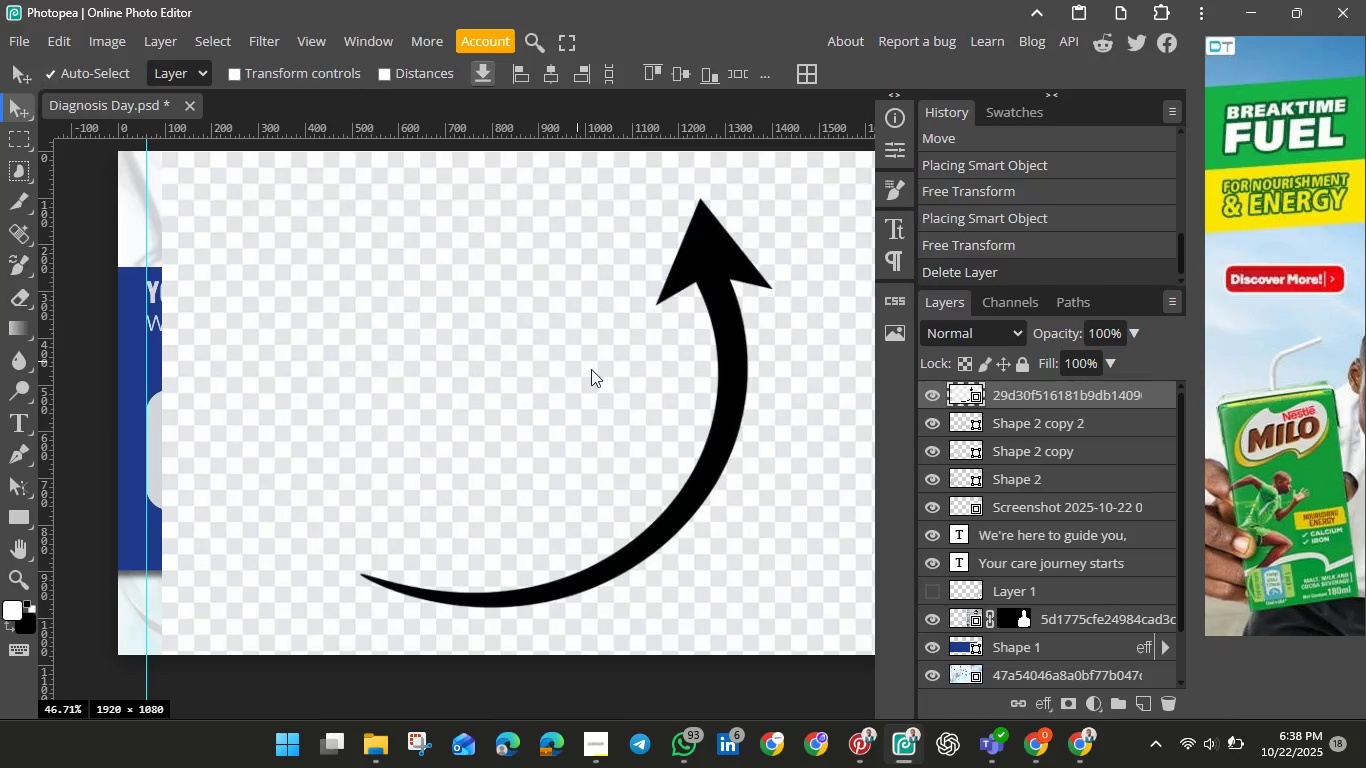 
left_click_drag(start_coordinate=[600, 377], to_coordinate=[468, 391])
 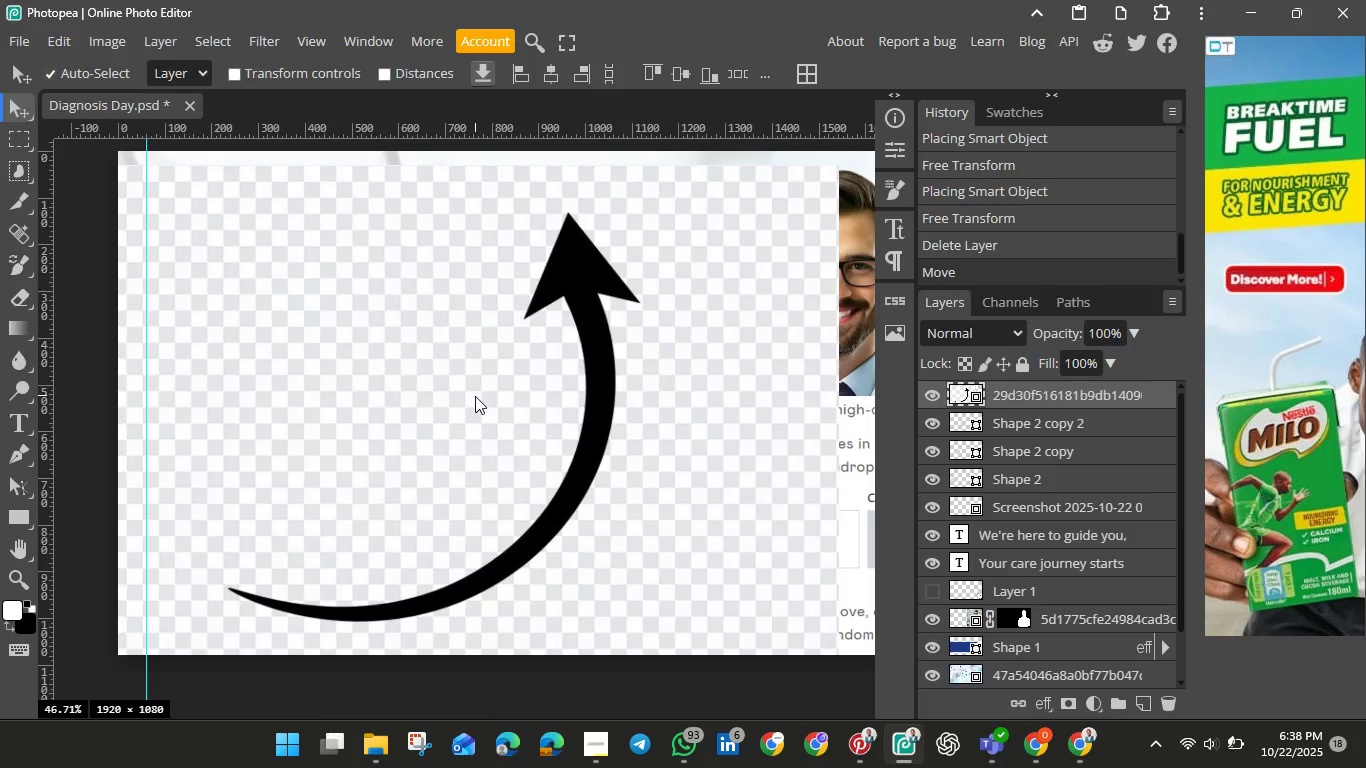 
key(Control+ControlLeft)
 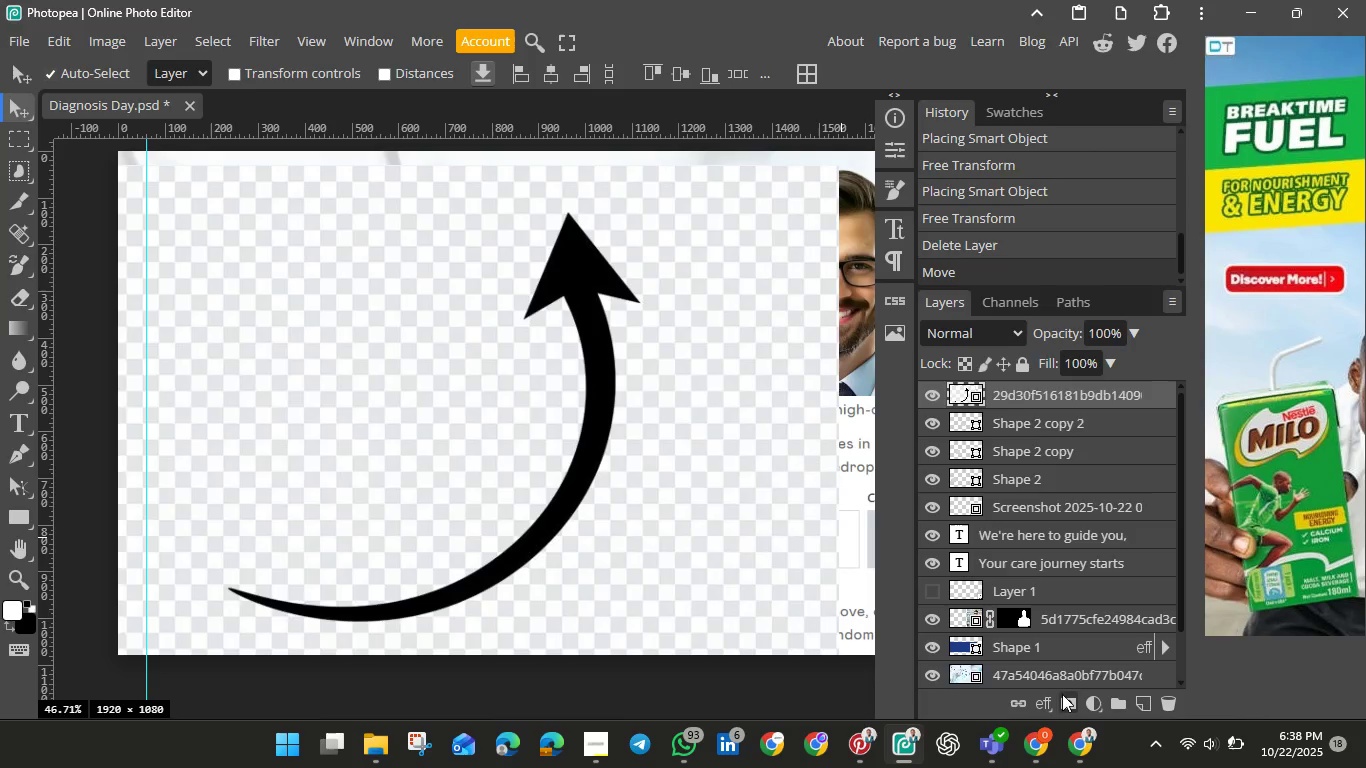 
left_click([1068, 699])
 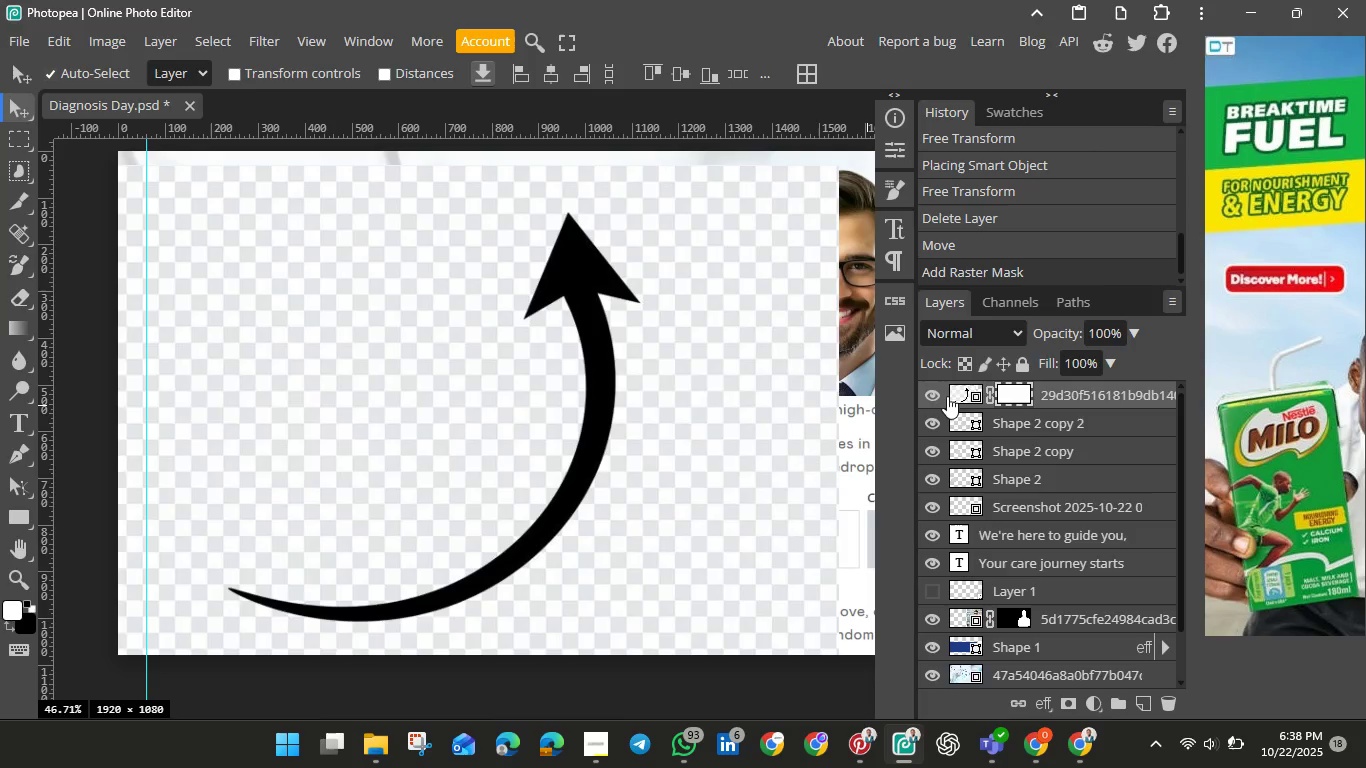 
left_click([958, 393])
 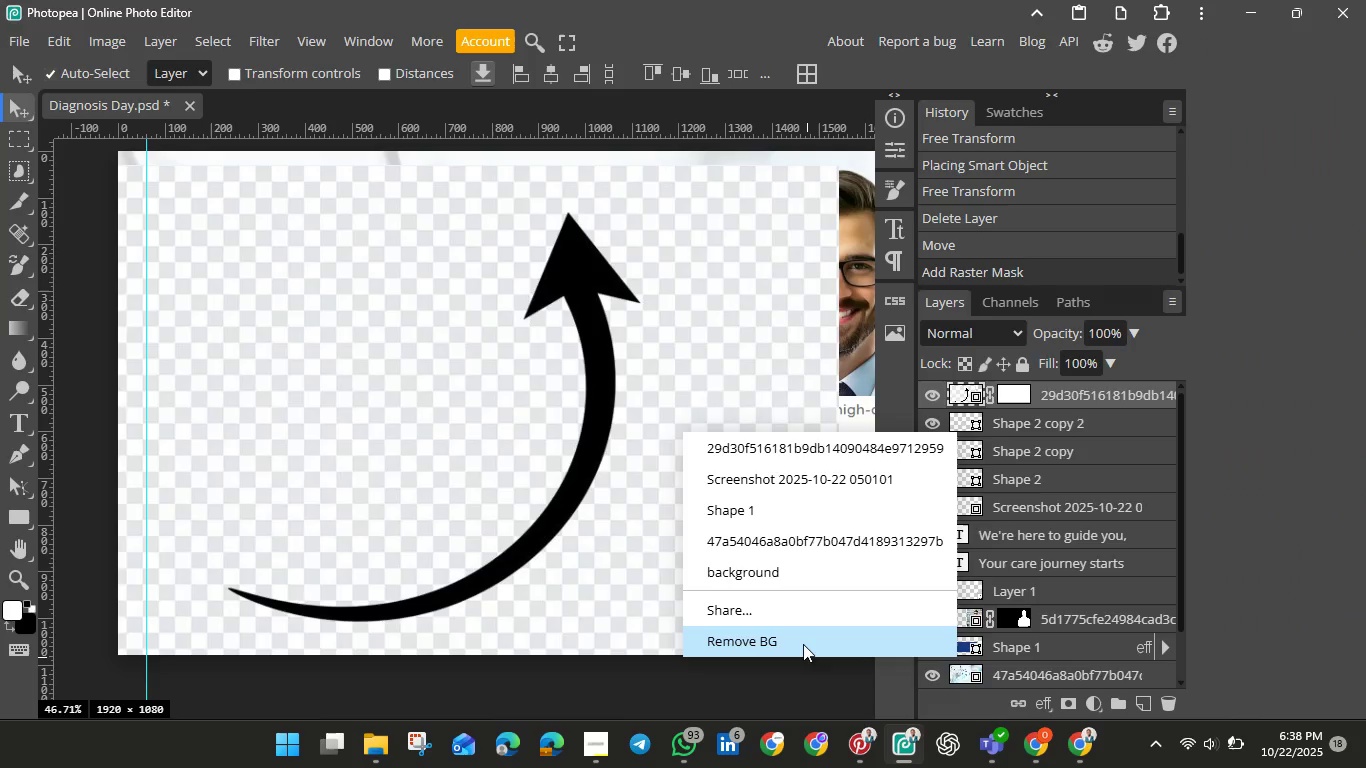 
left_click([801, 643])
 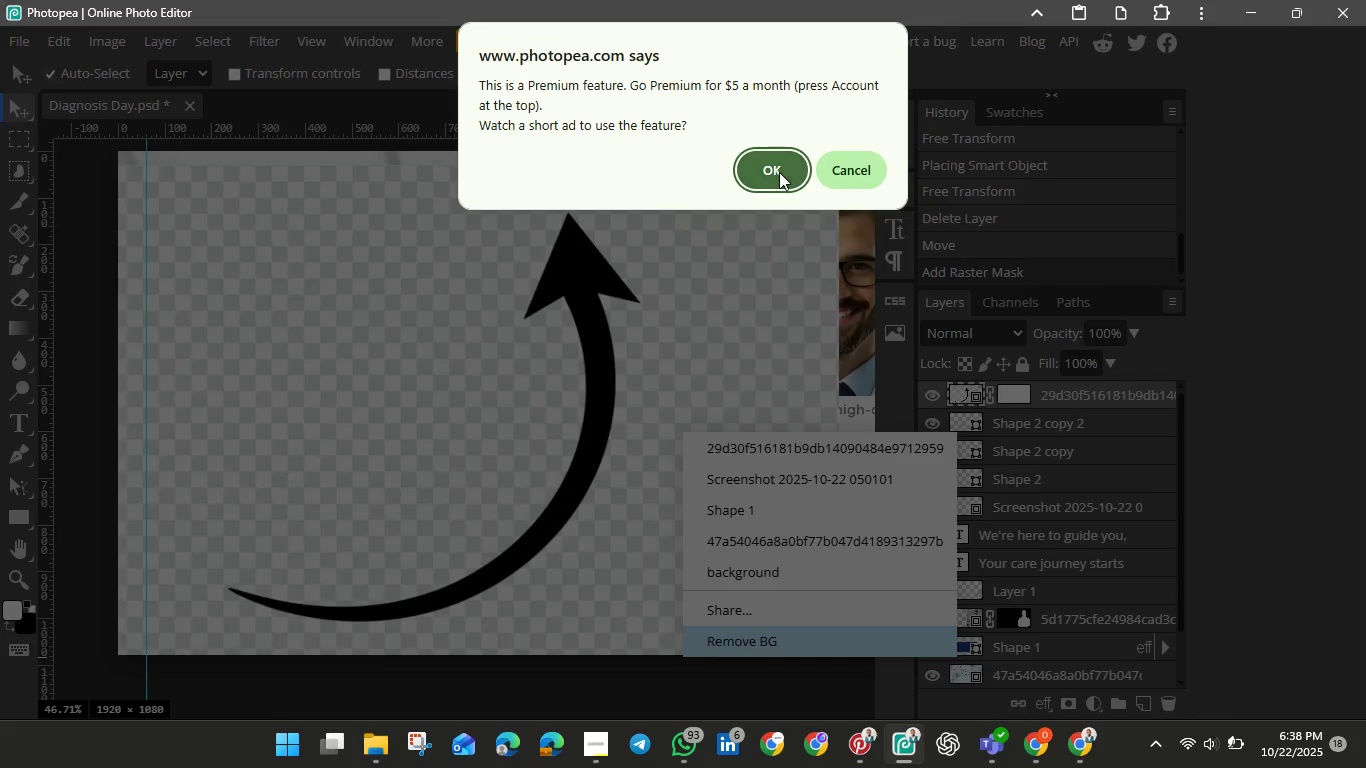 
left_click([779, 172])
 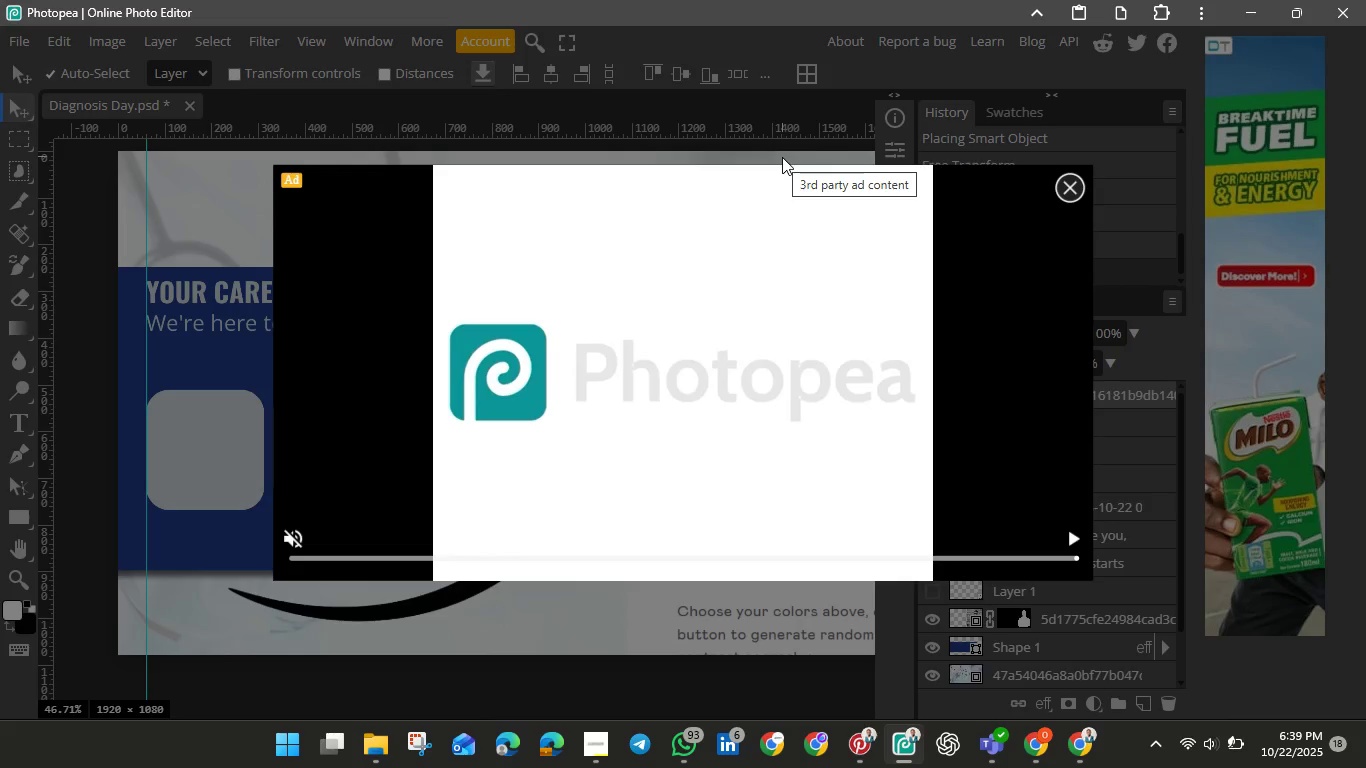 
wait(19.64)
 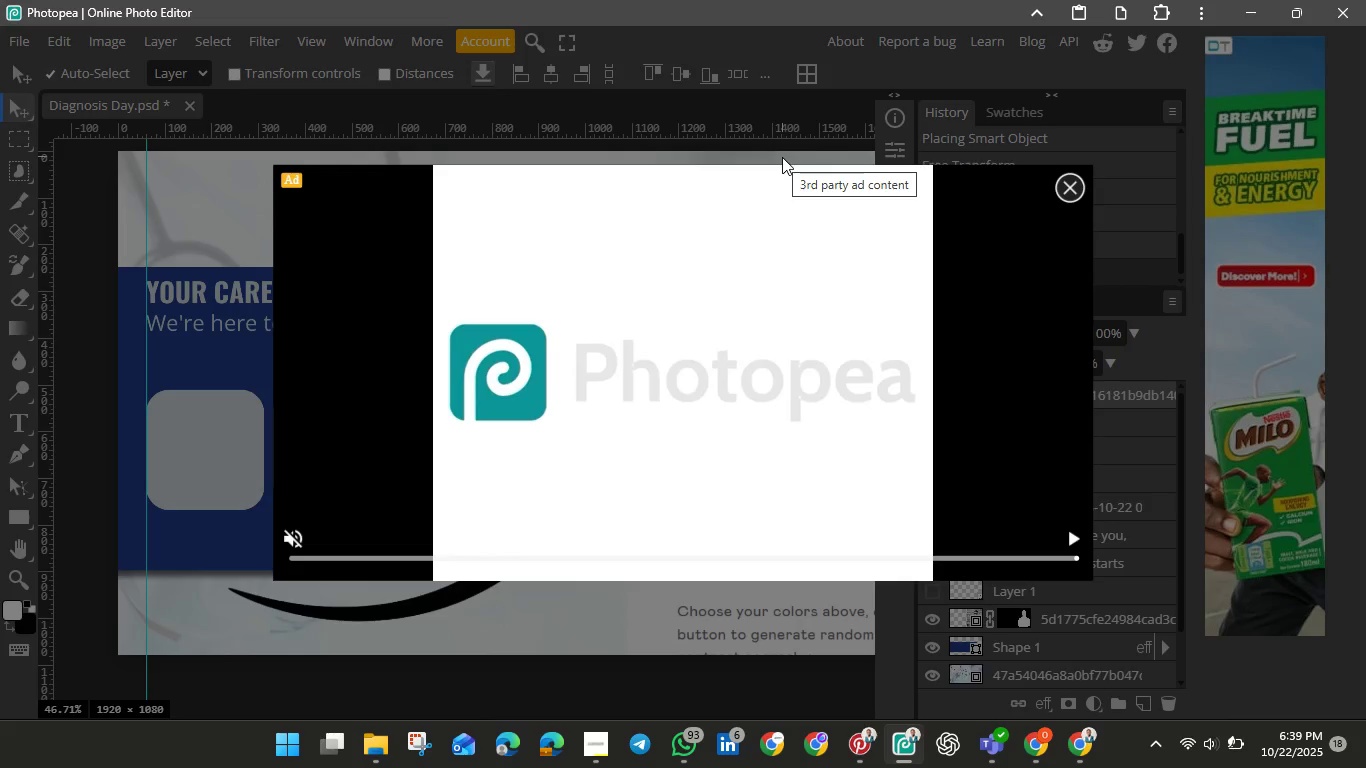 
left_click([1073, 185])
 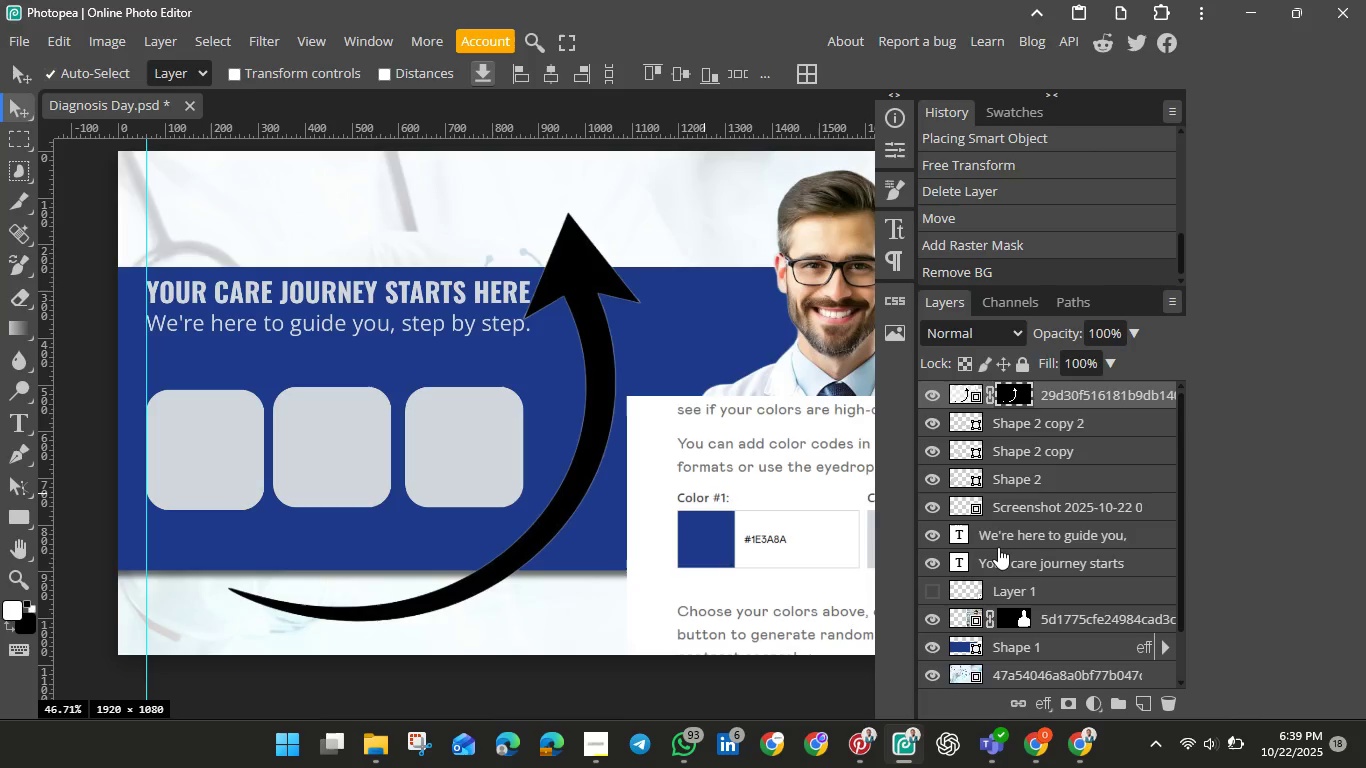 
wait(15.14)
 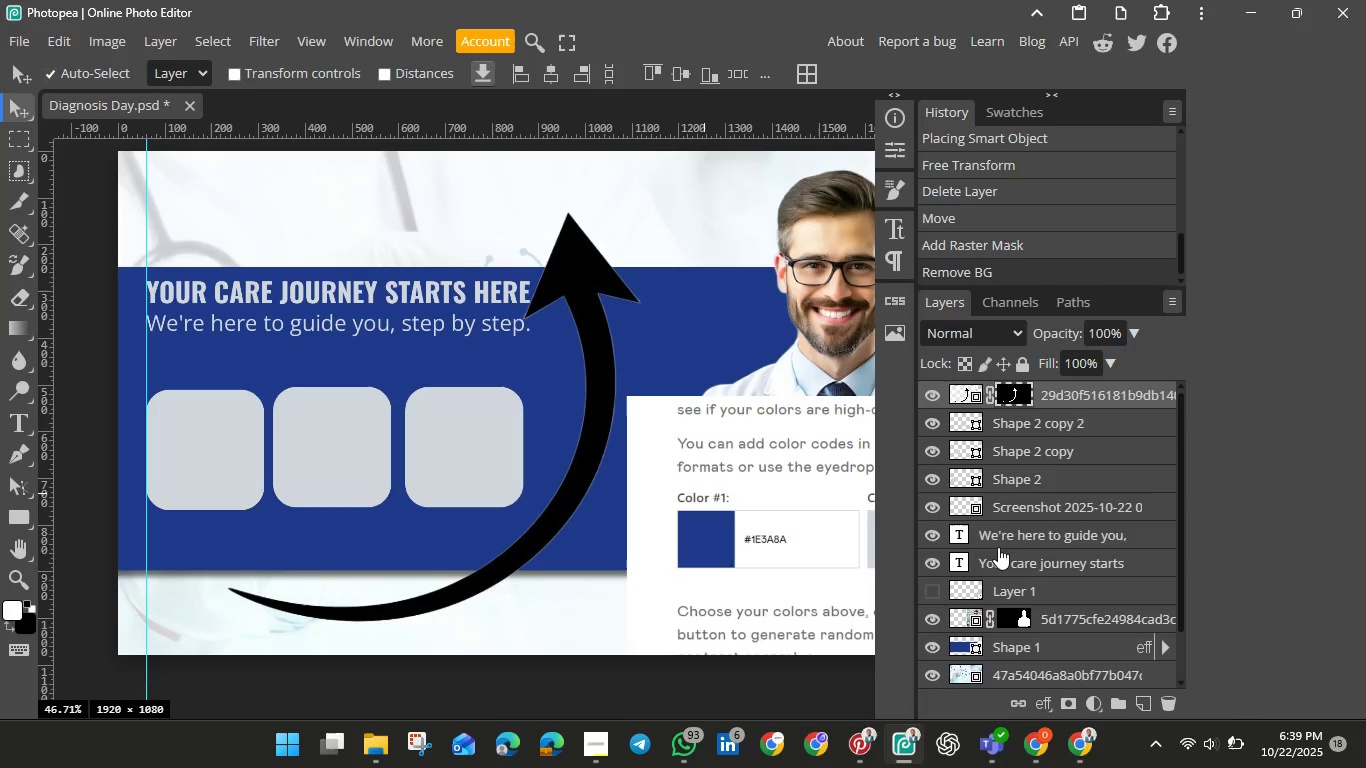 
left_click([1041, 705])
 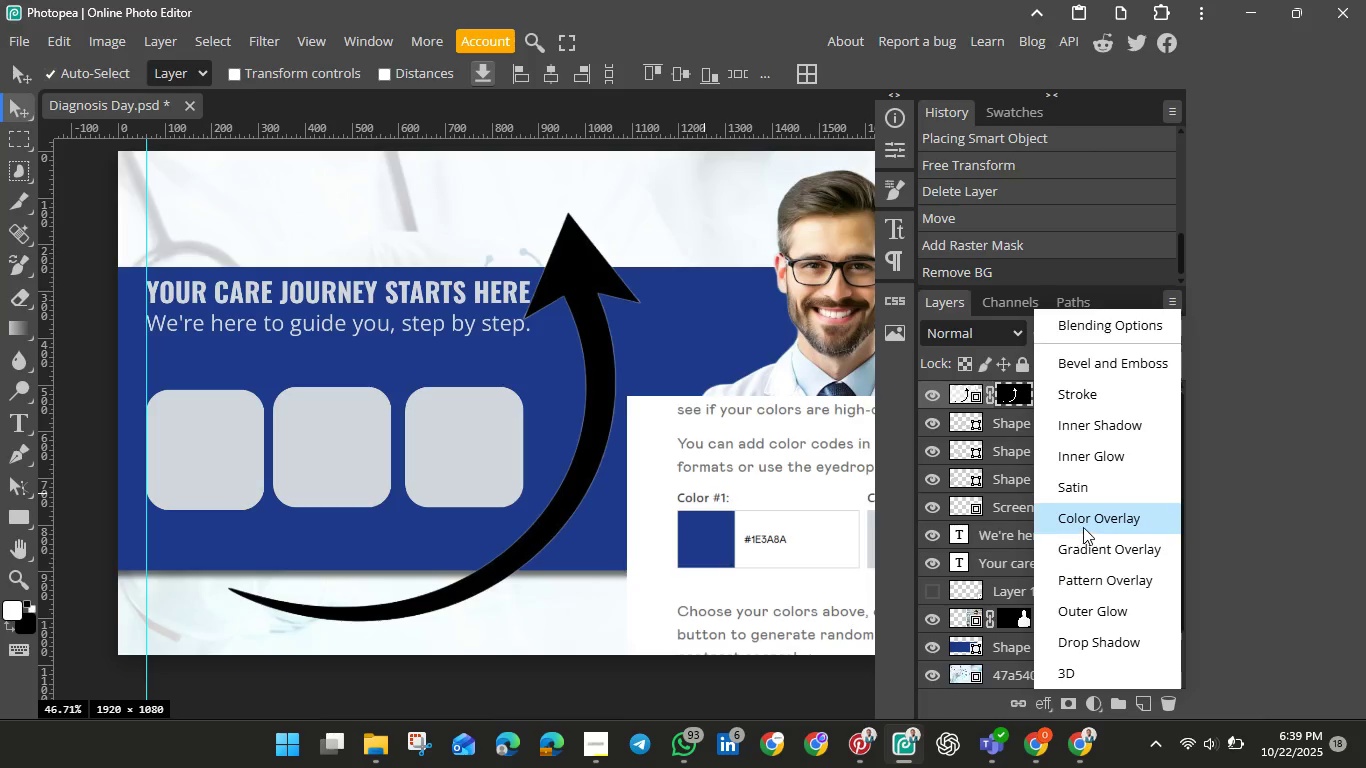 
left_click([1079, 521])
 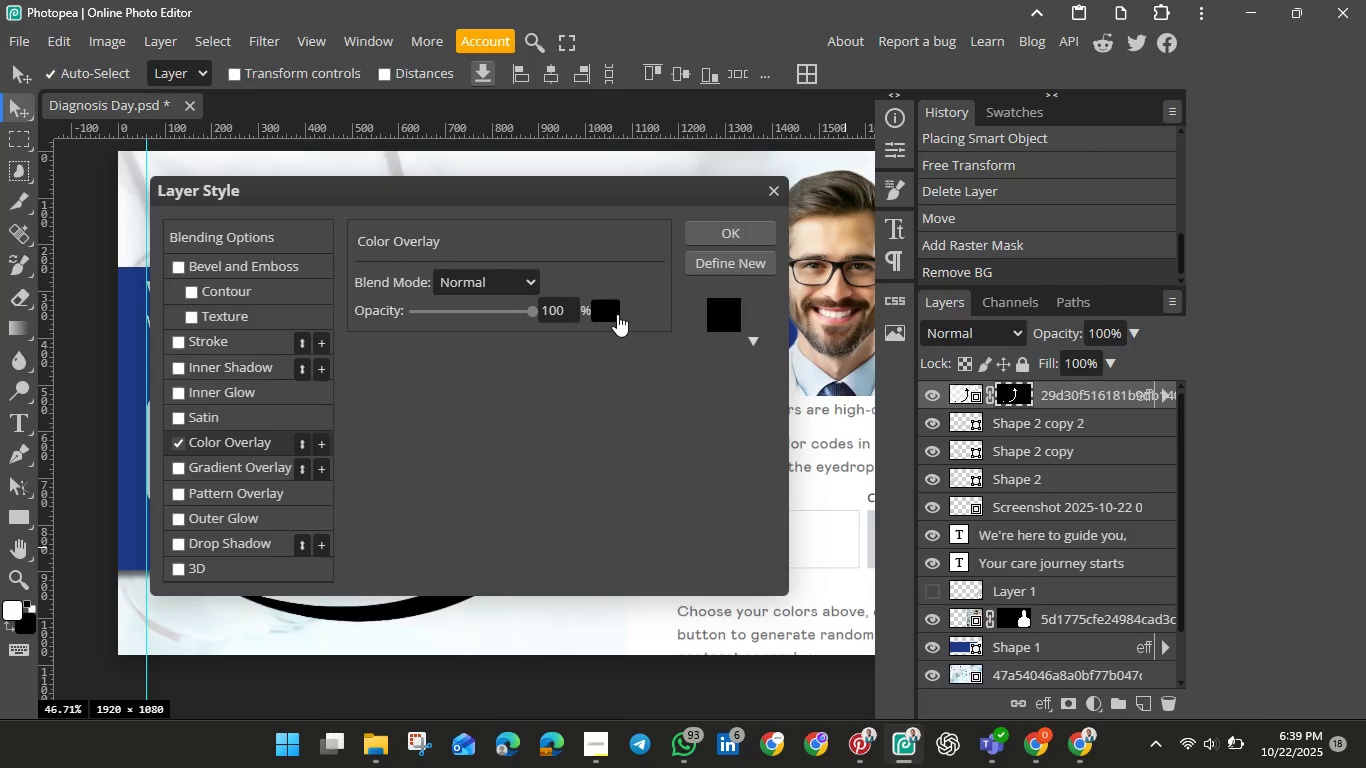 
left_click([611, 314])
 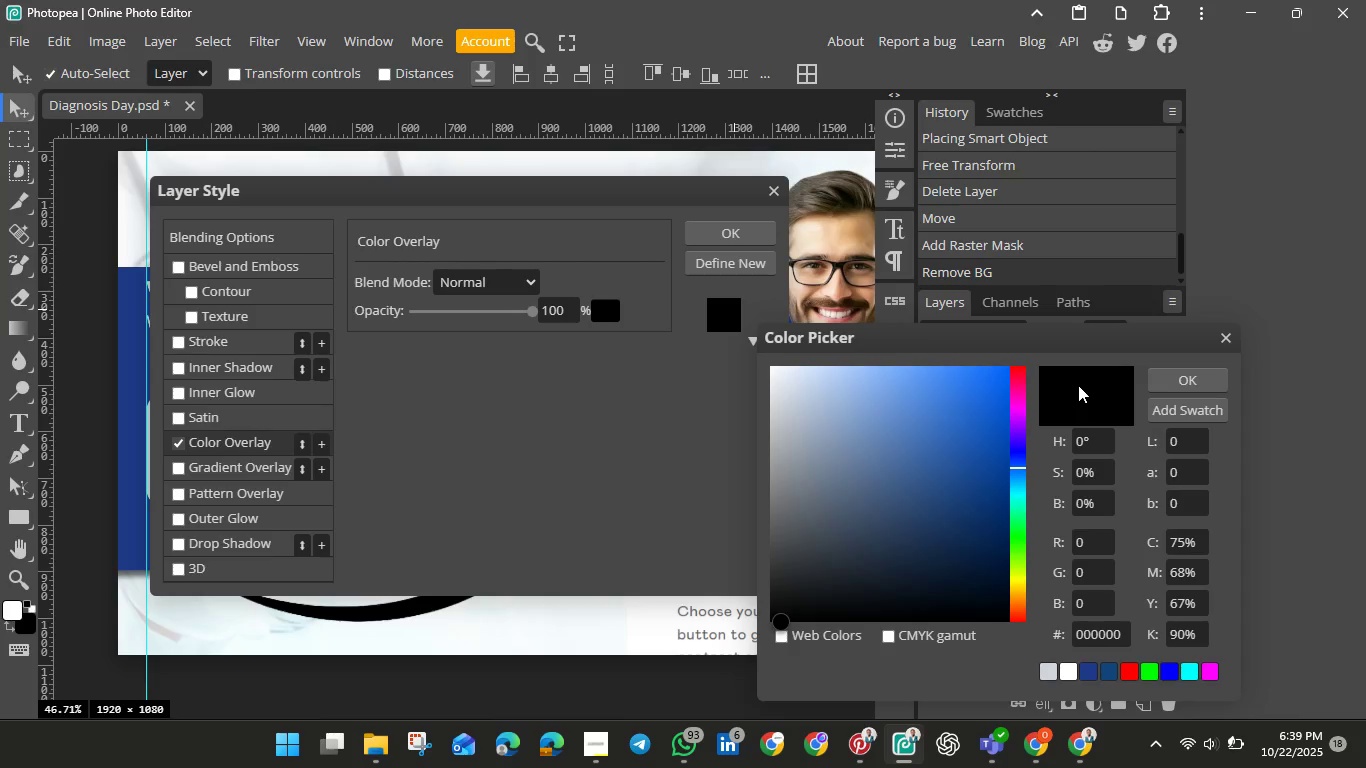 
wait(6.27)
 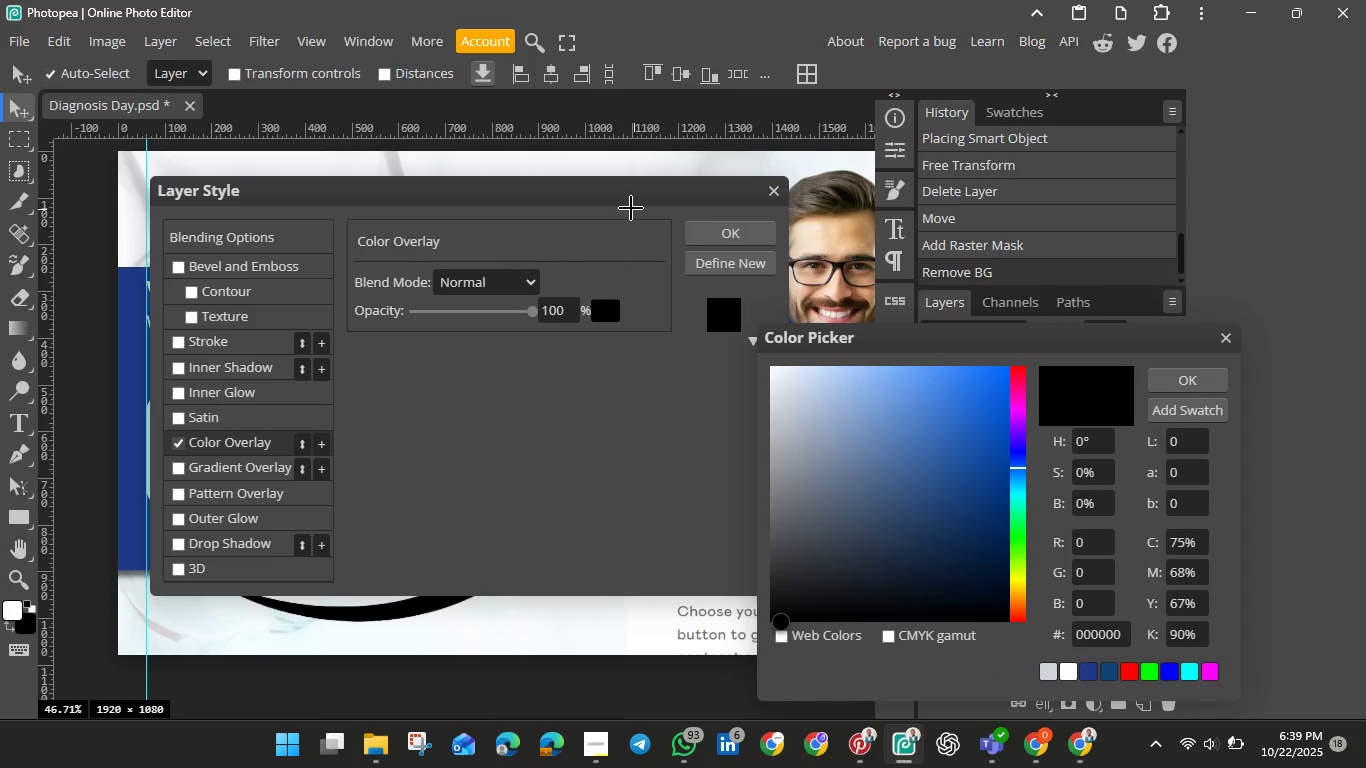 
left_click([1048, 673])
 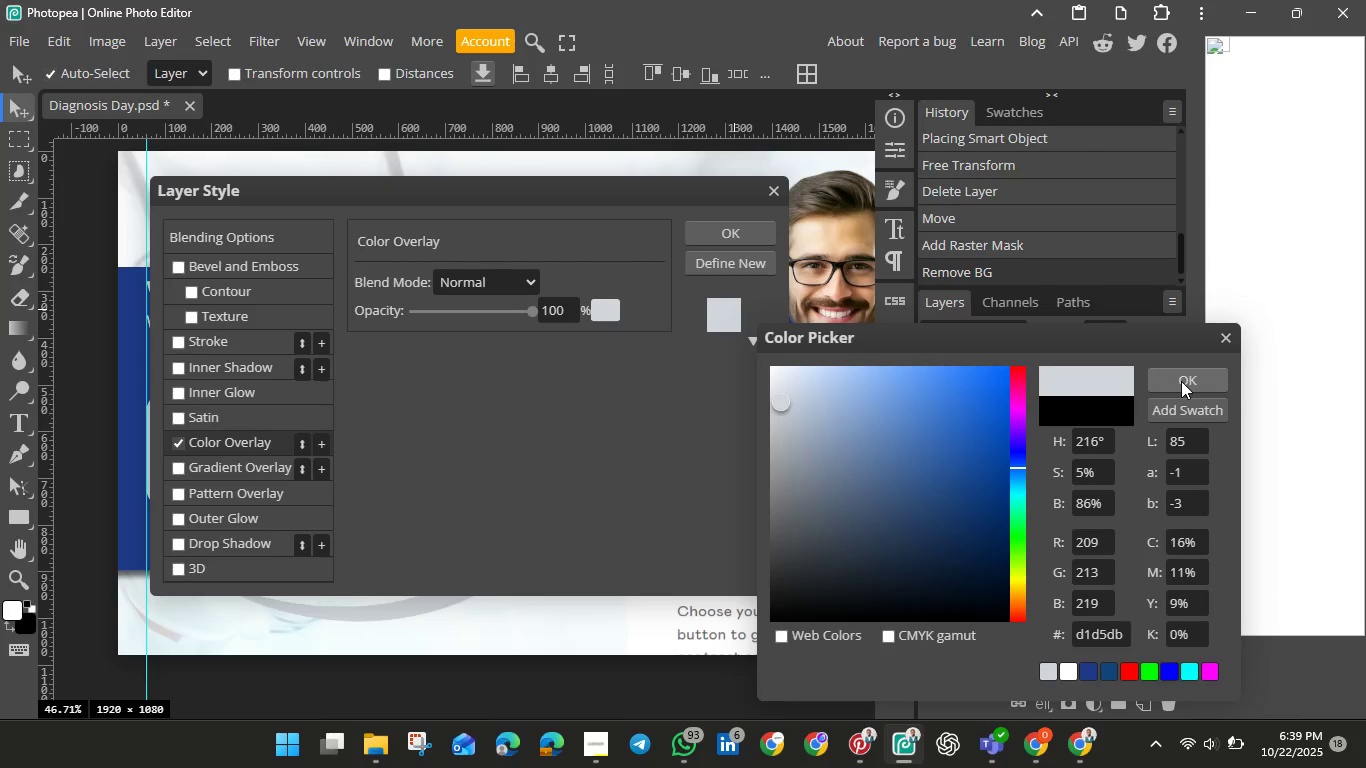 
left_click([1181, 381])
 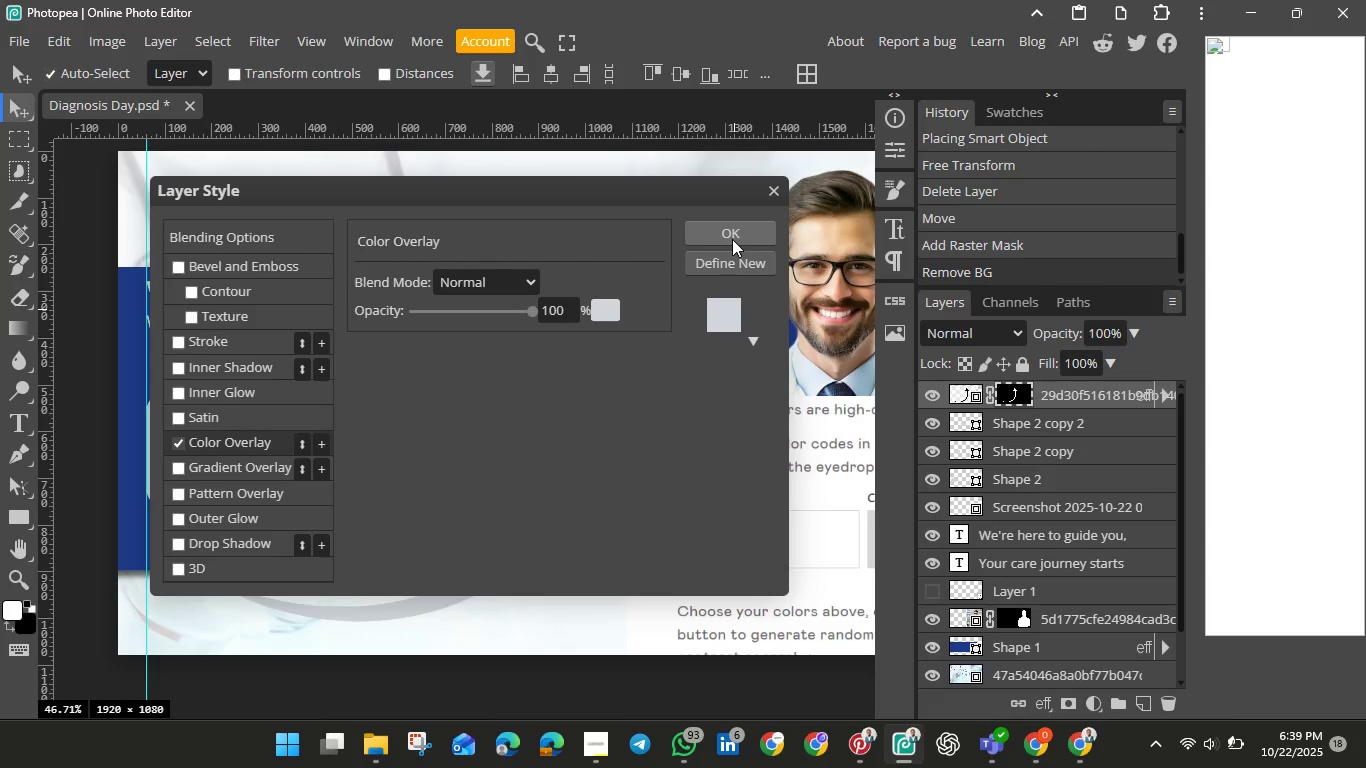 
left_click([732, 239])
 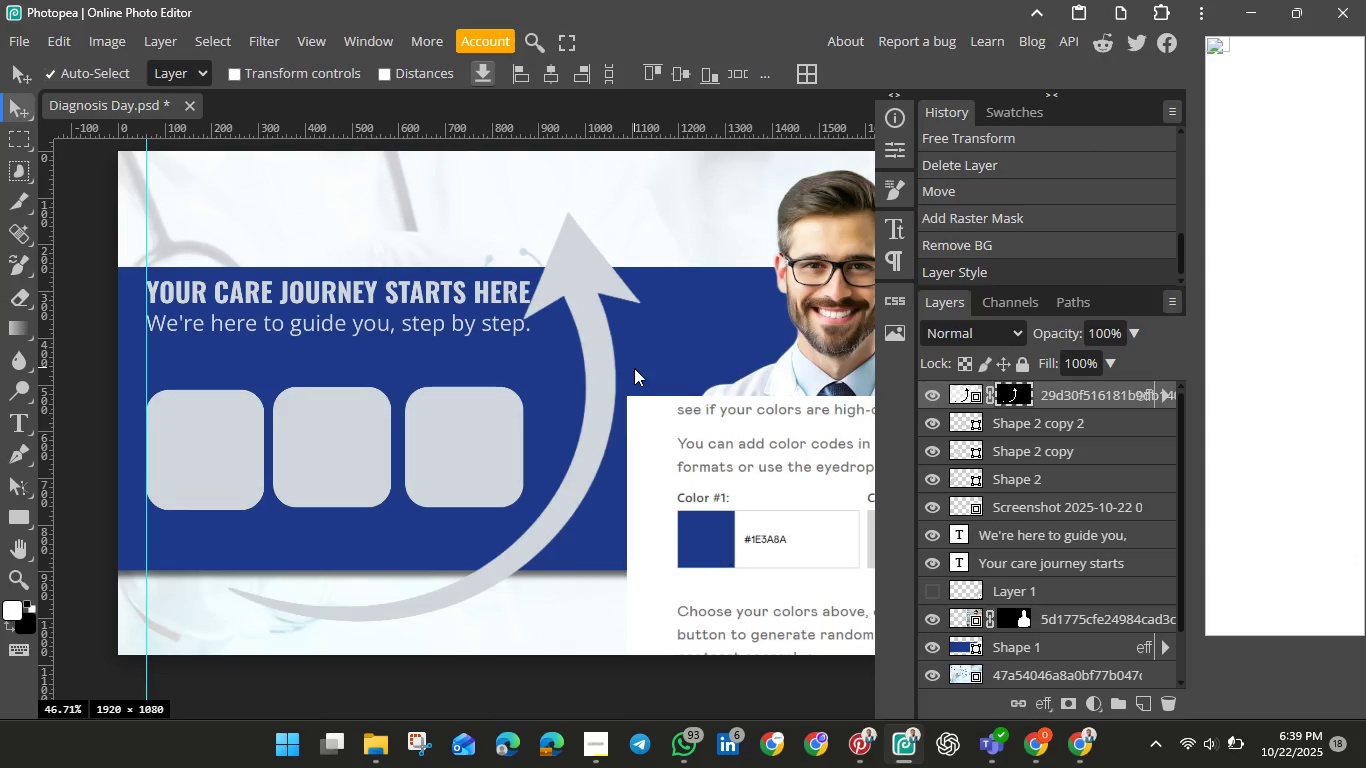 
key(Control+T)
 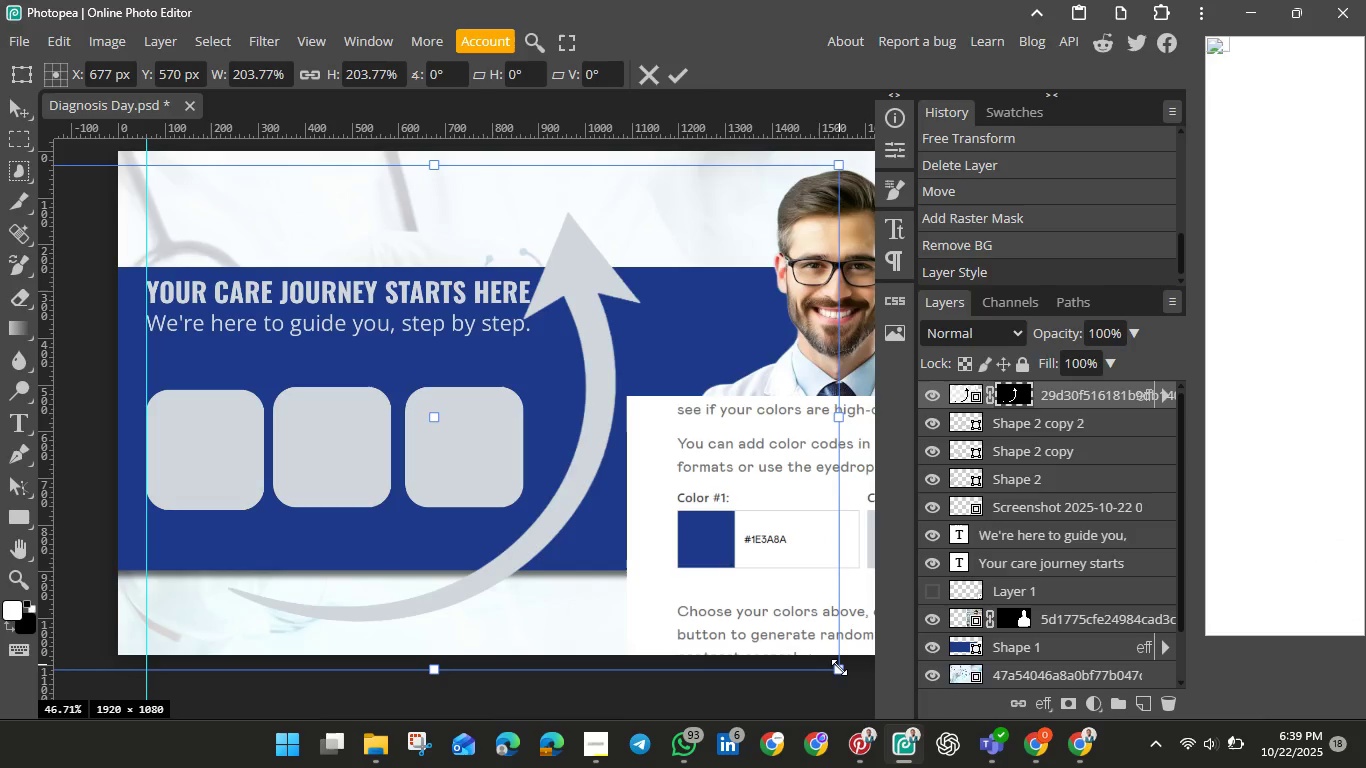 
hold_key(key=ShiftLeft, duration=1.5)
left_click_drag(start_coordinate=[839, 669], to_coordinate=[263, 311])
 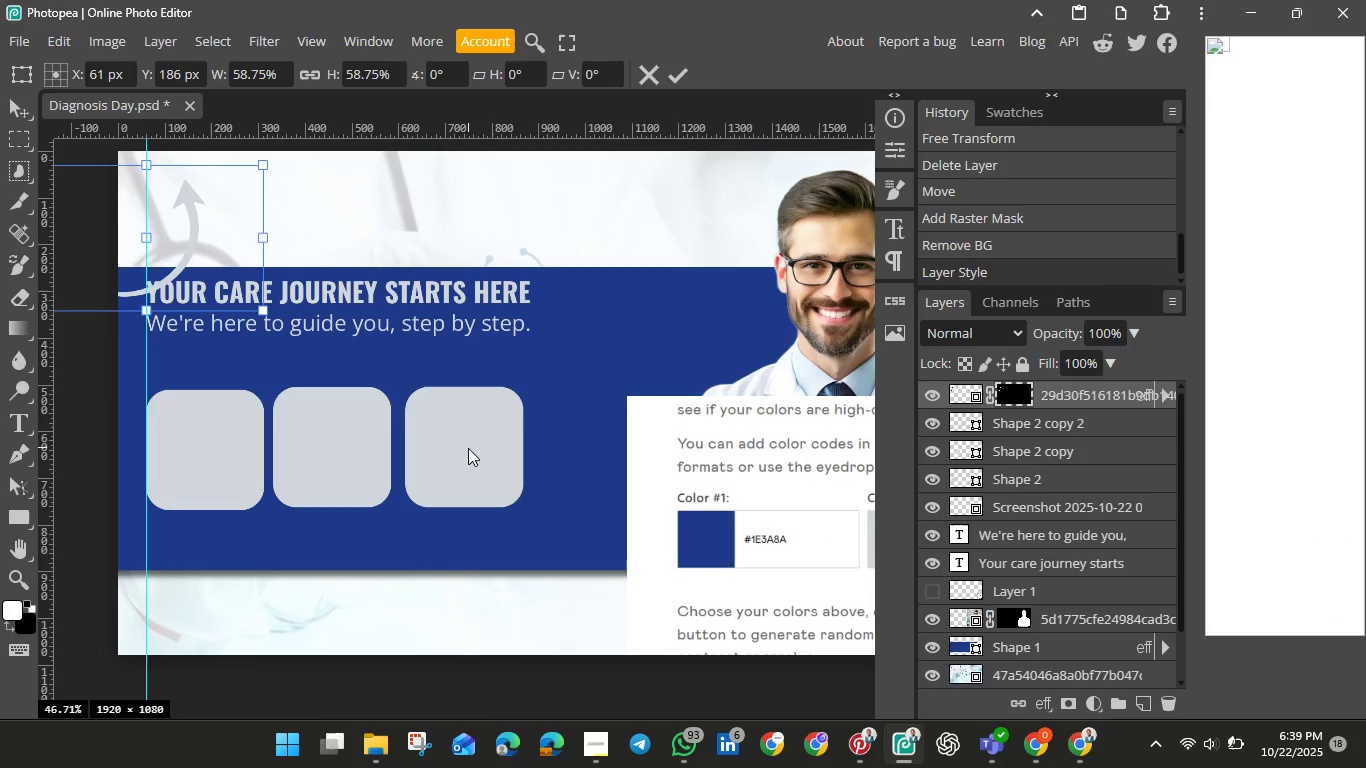 
hold_key(key=ShiftLeft, duration=1.52)
 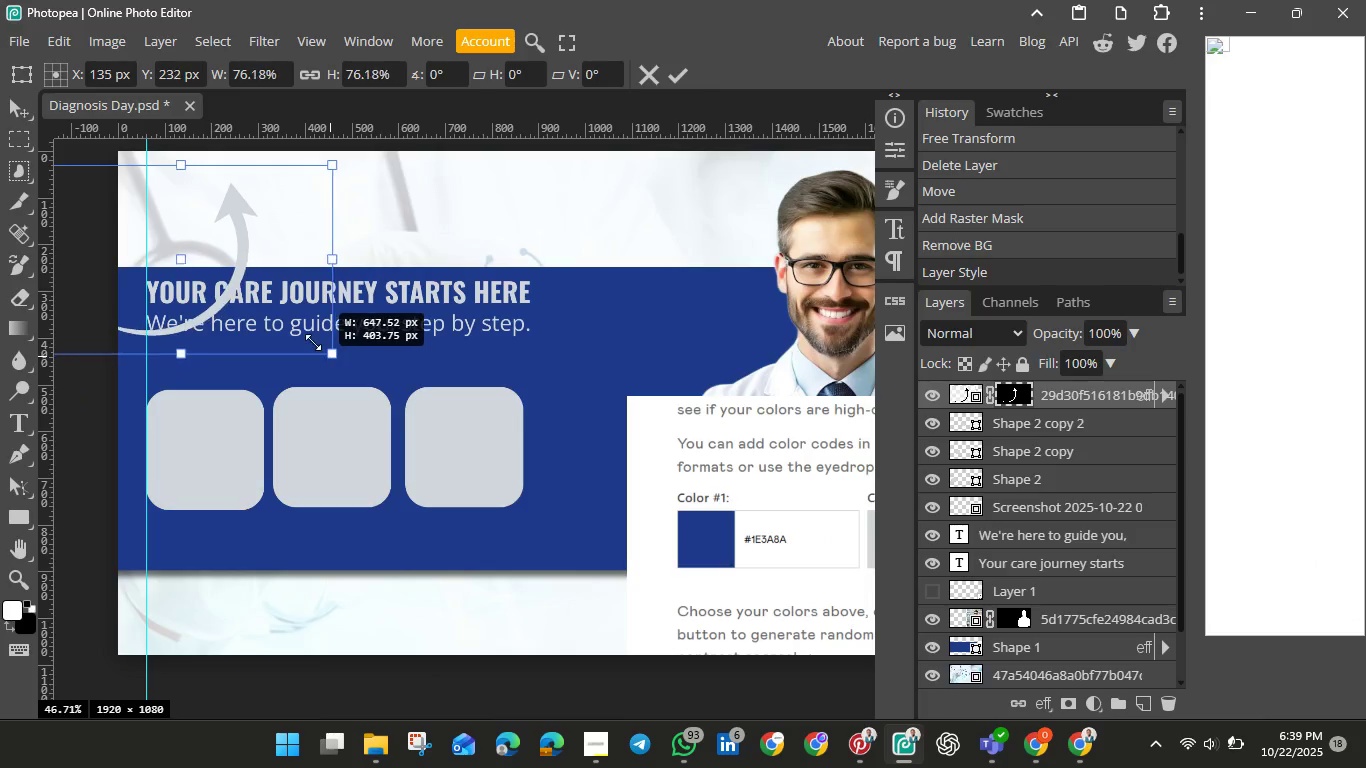 
hold_key(key=ShiftLeft, duration=1.51)
 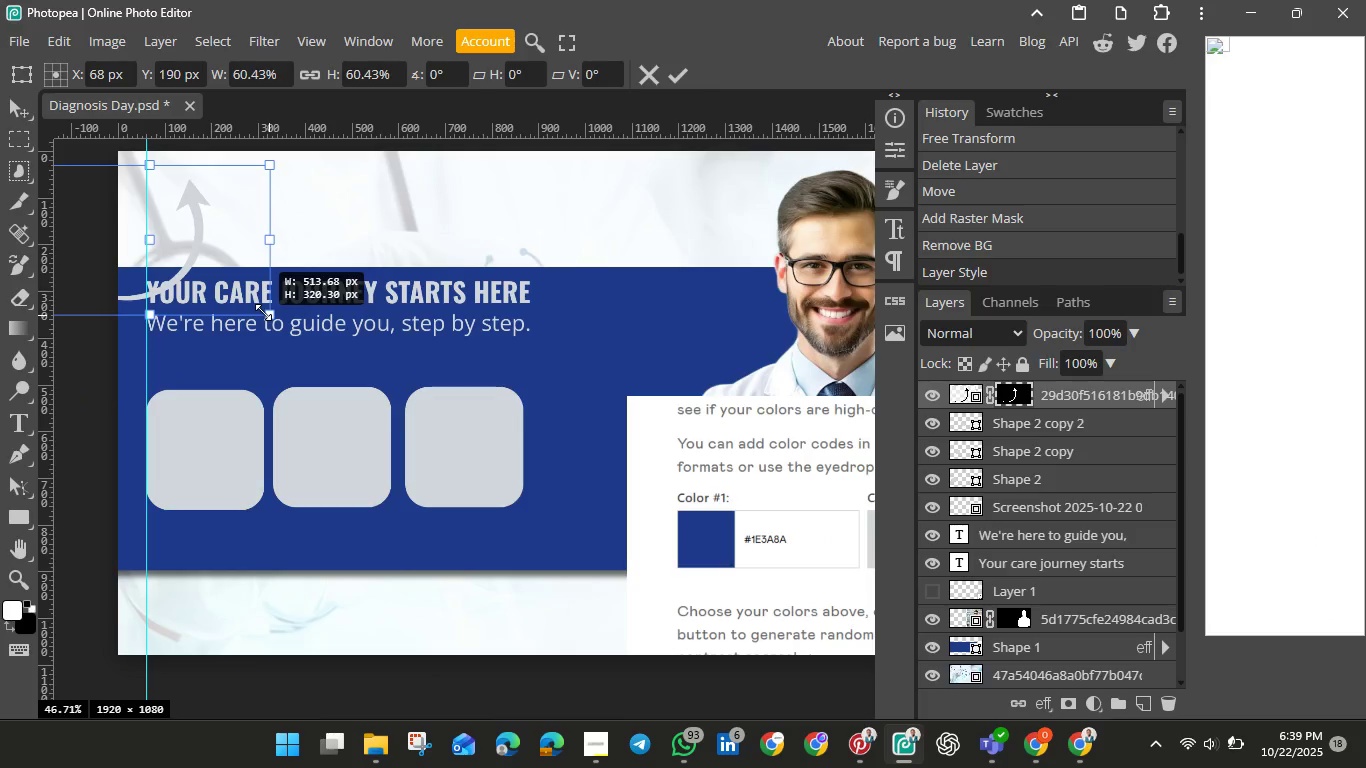 
hold_key(key=ShiftLeft, duration=0.89)
 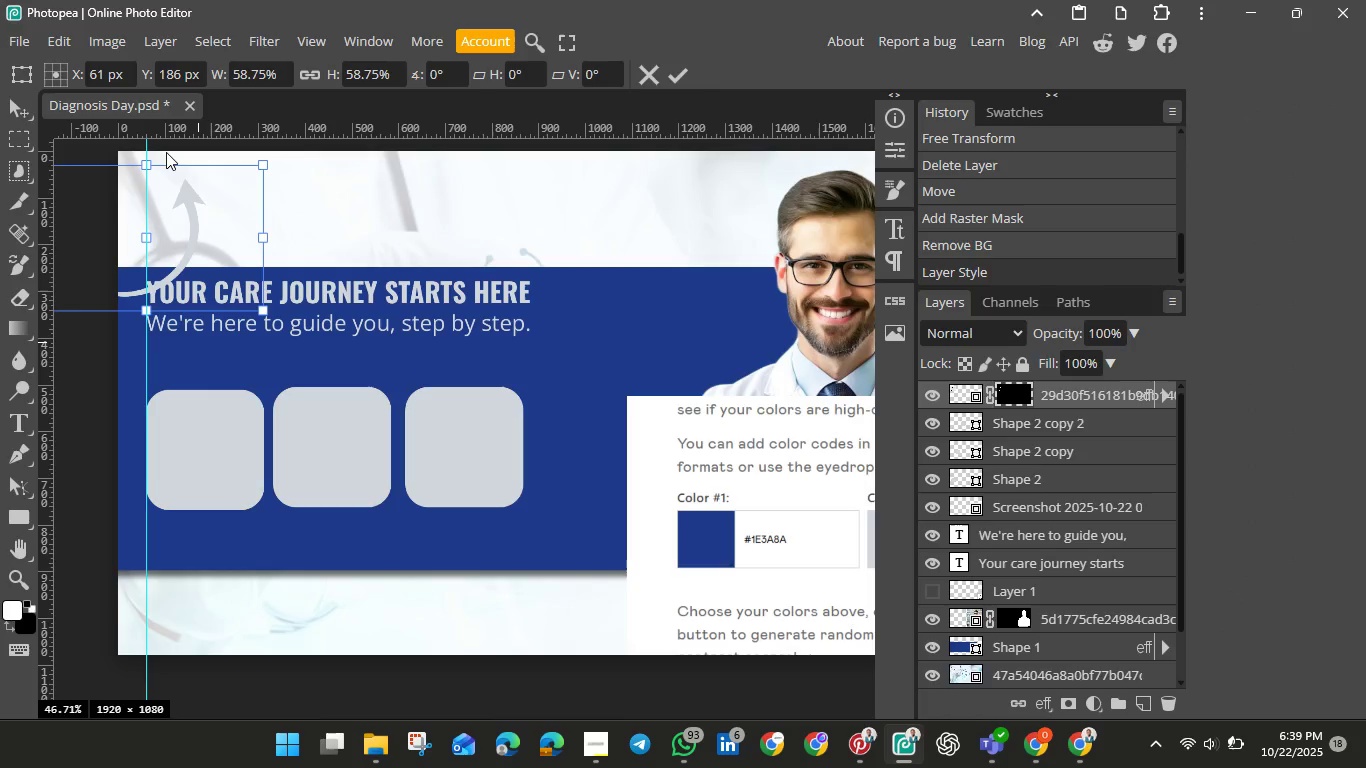 
left_click_drag(start_coordinate=[186, 207], to_coordinate=[380, 308])
 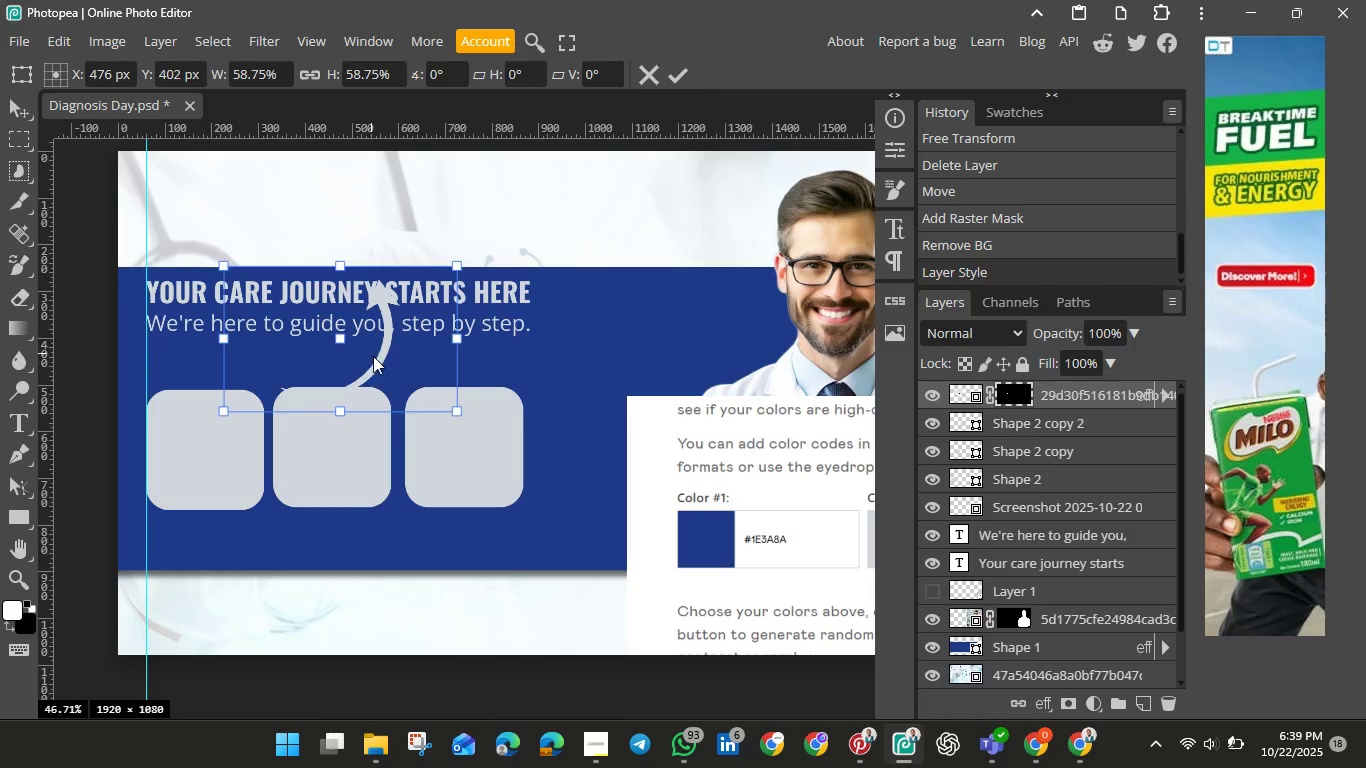 
hold_key(key=ShiftLeft, duration=1.5)
left_click_drag(start_coordinate=[451, 412], to_coordinate=[302, 339])
 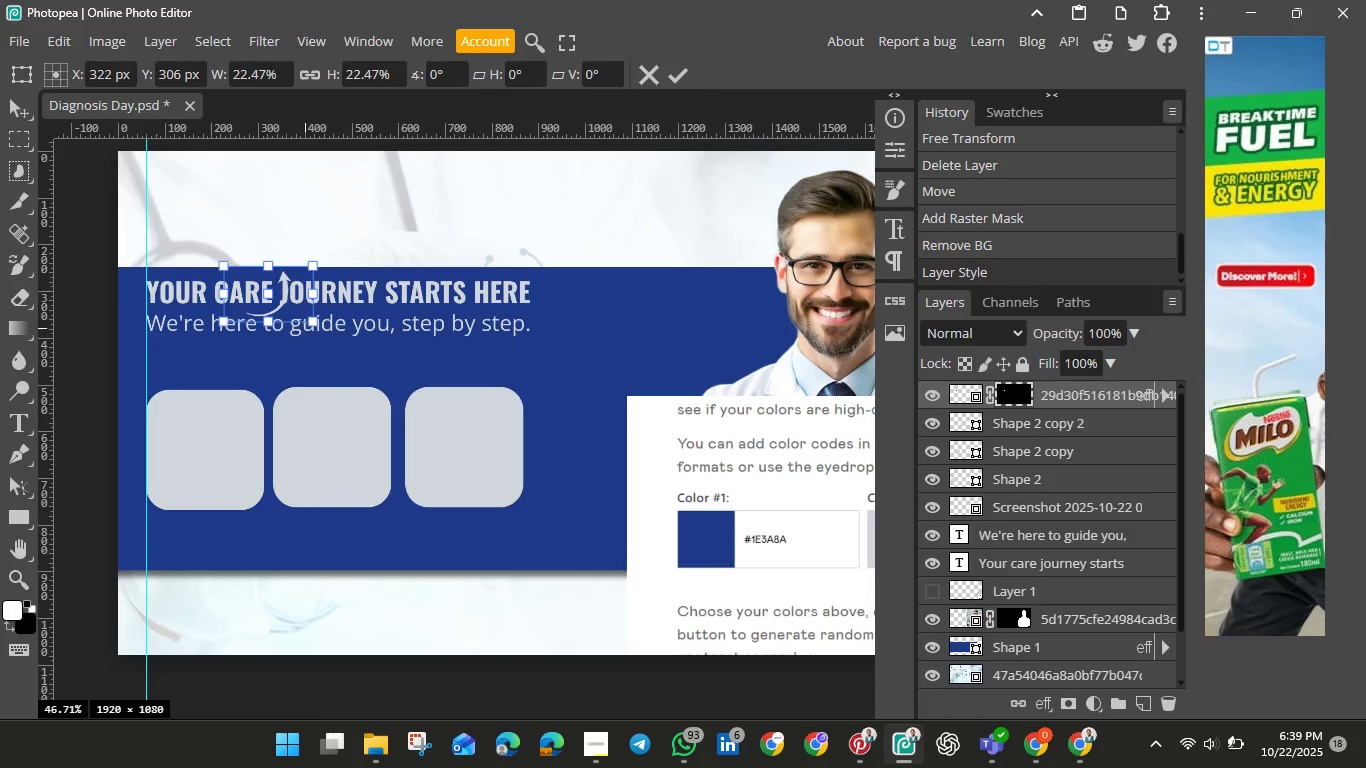 
hold_key(key=ShiftLeft, duration=1.51)
 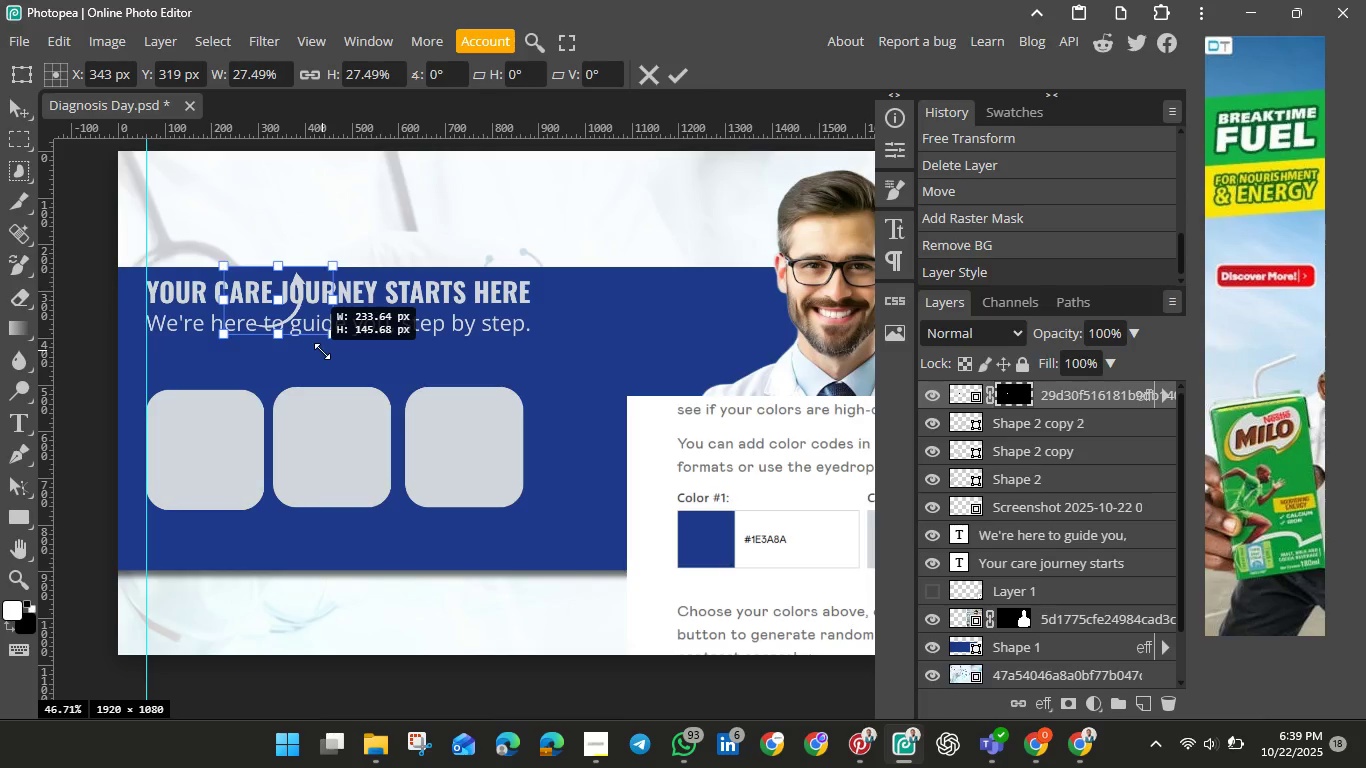 
hold_key(key=ShiftLeft, duration=1.51)
 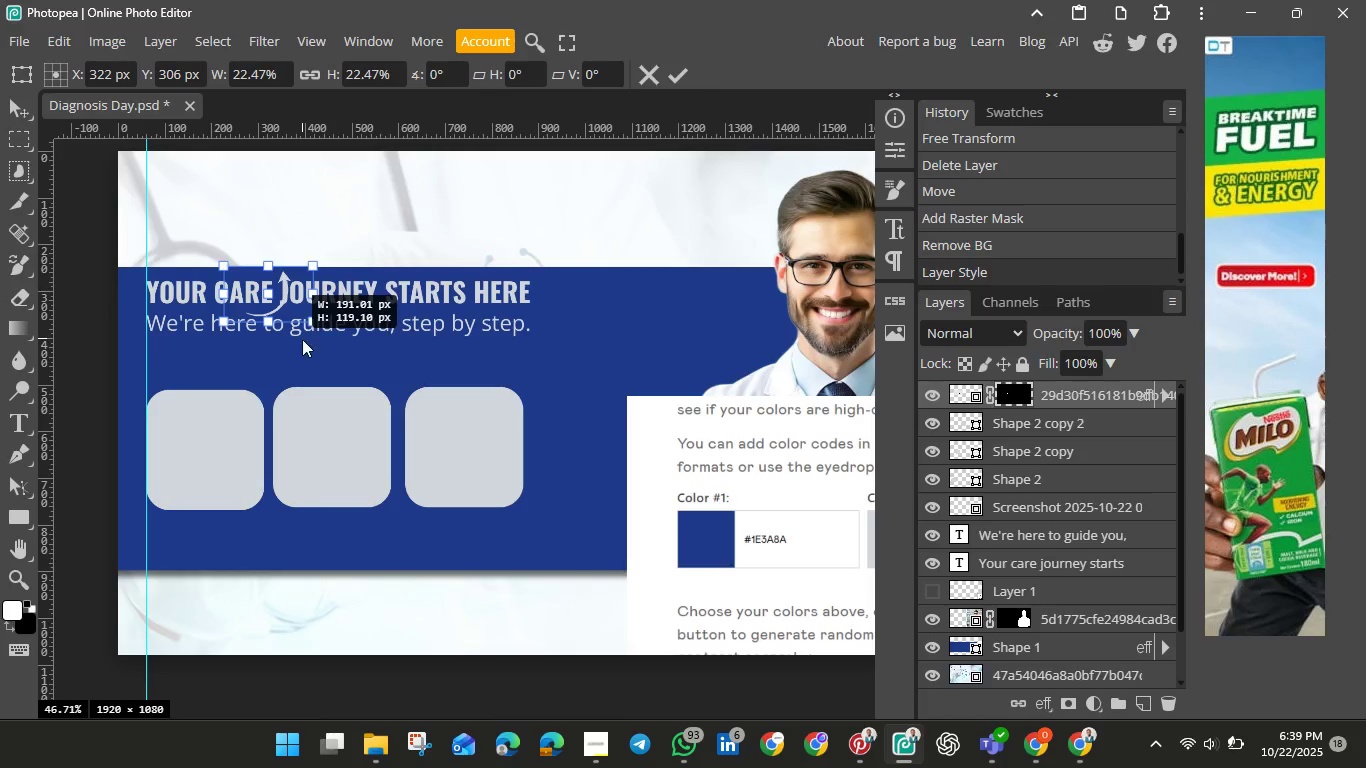 
key(Shift+ShiftLeft)
 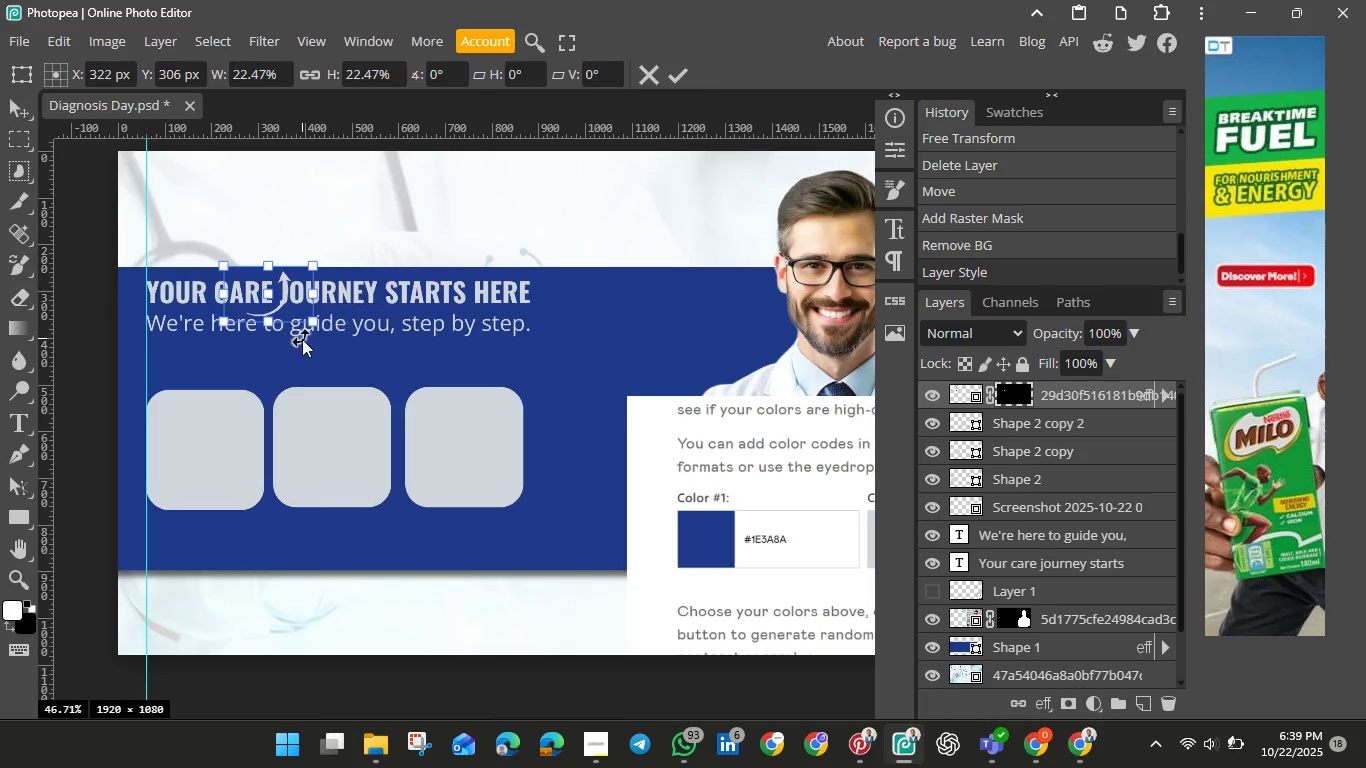 
key(Shift+ShiftLeft)
 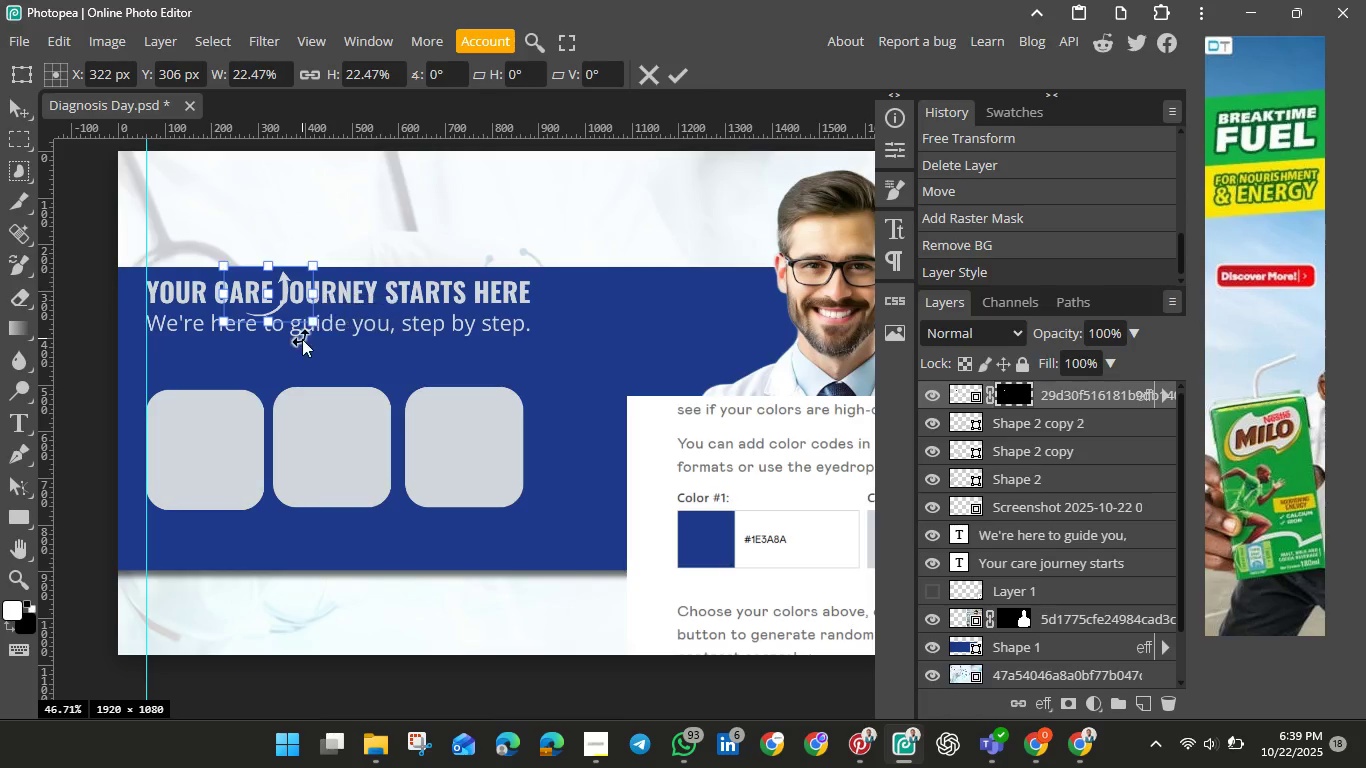 
key(Shift+ShiftLeft)
 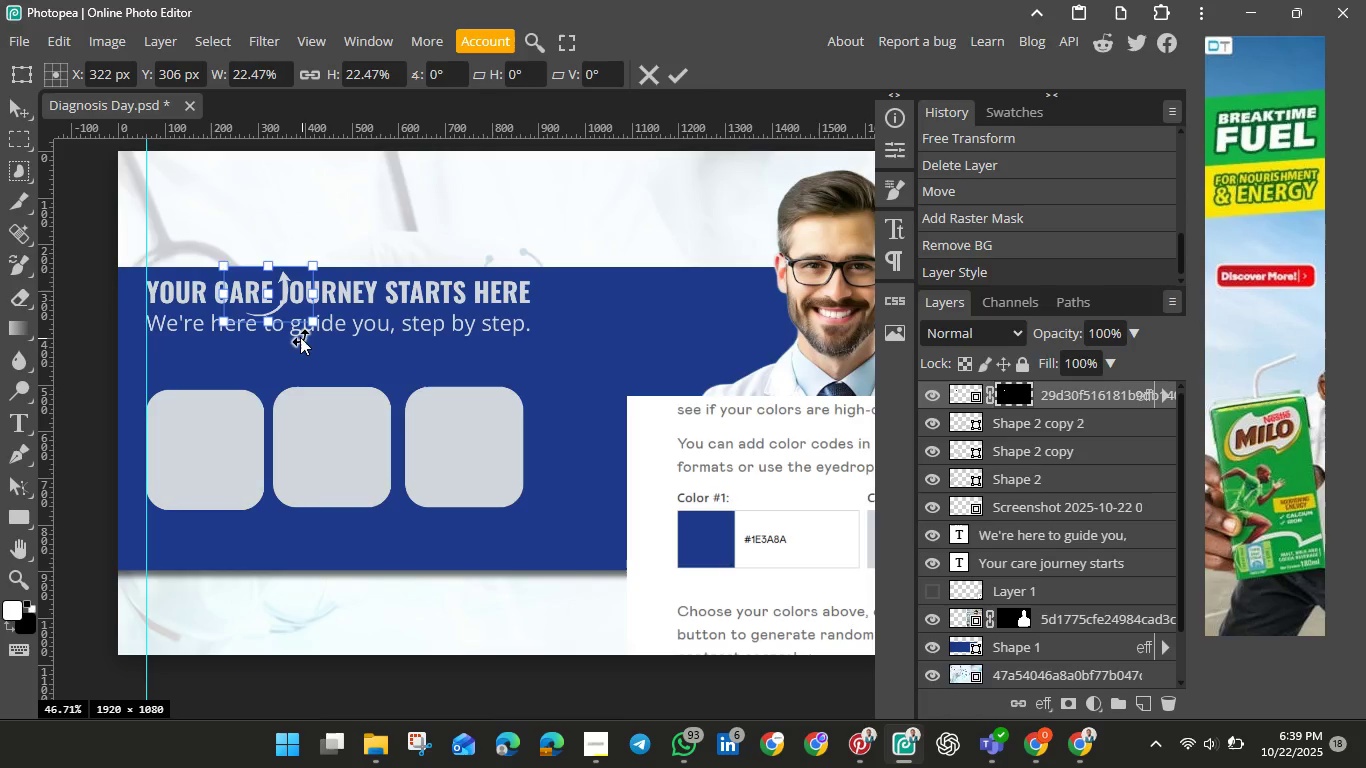 
key(Shift+ShiftLeft)
 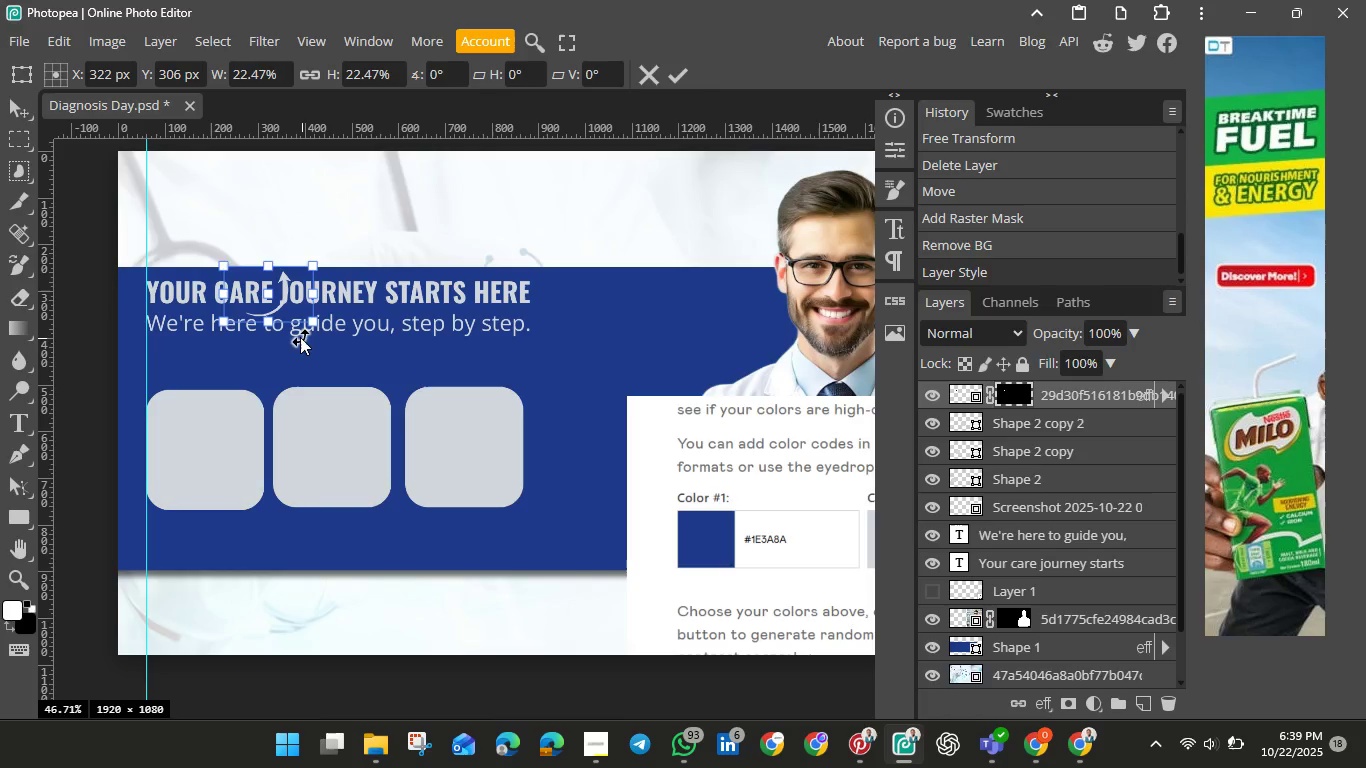 
key(Shift+ShiftLeft)
 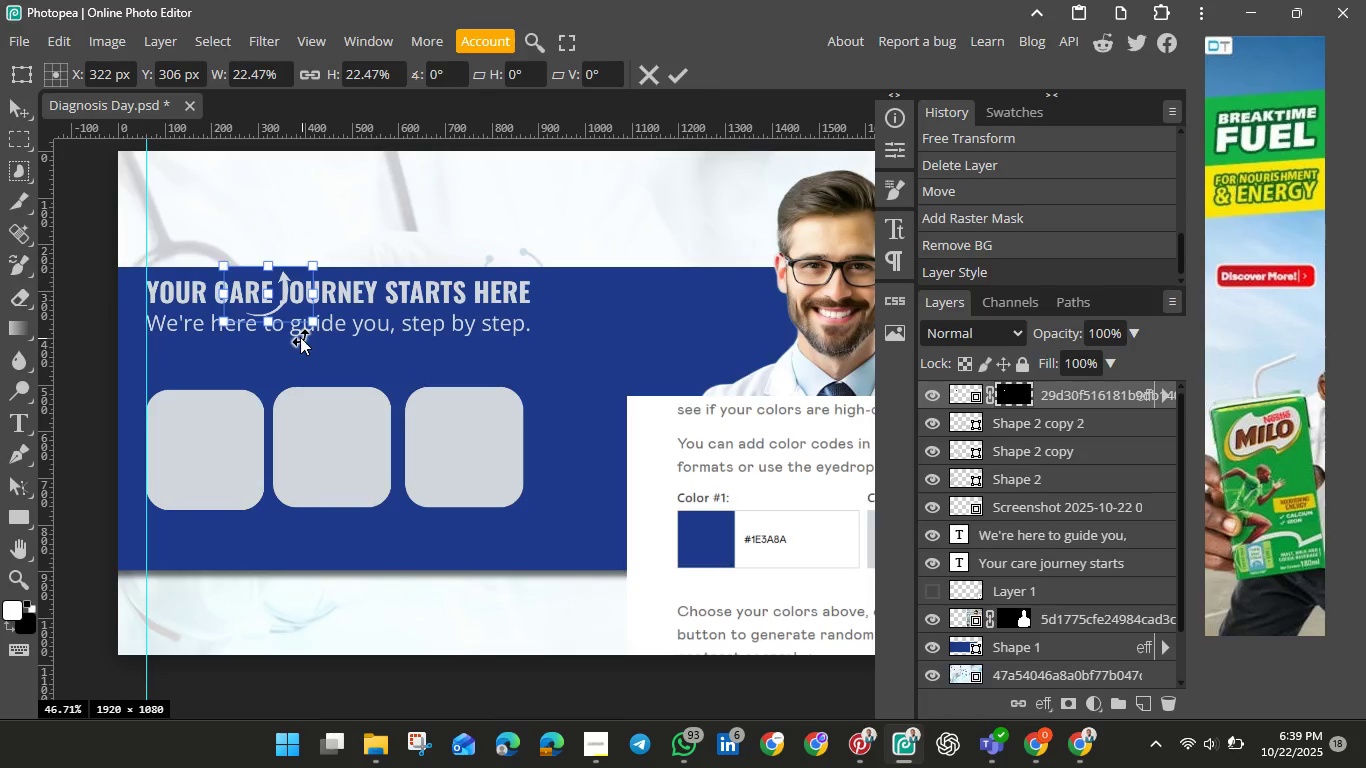 
key(Shift+ShiftLeft)
 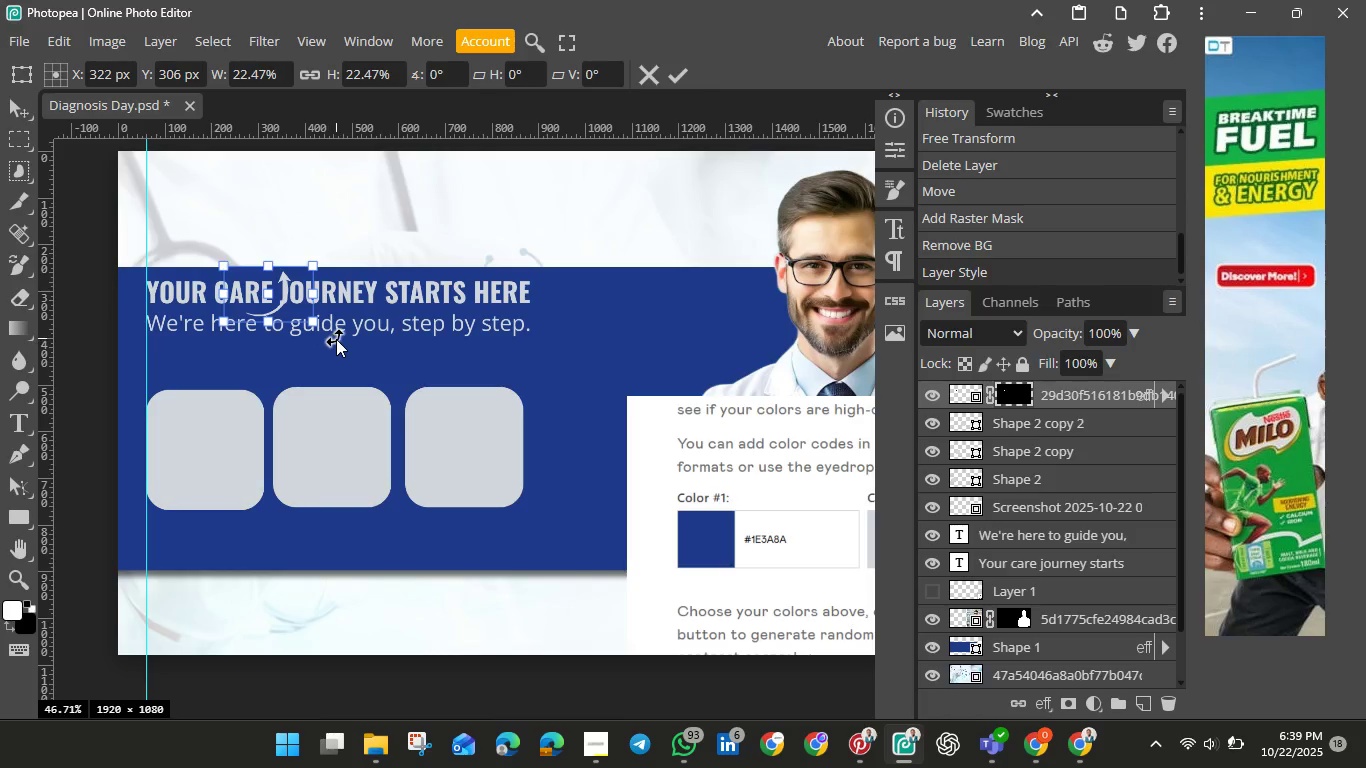 
left_click_drag(start_coordinate=[336, 339], to_coordinate=[267, 213])
 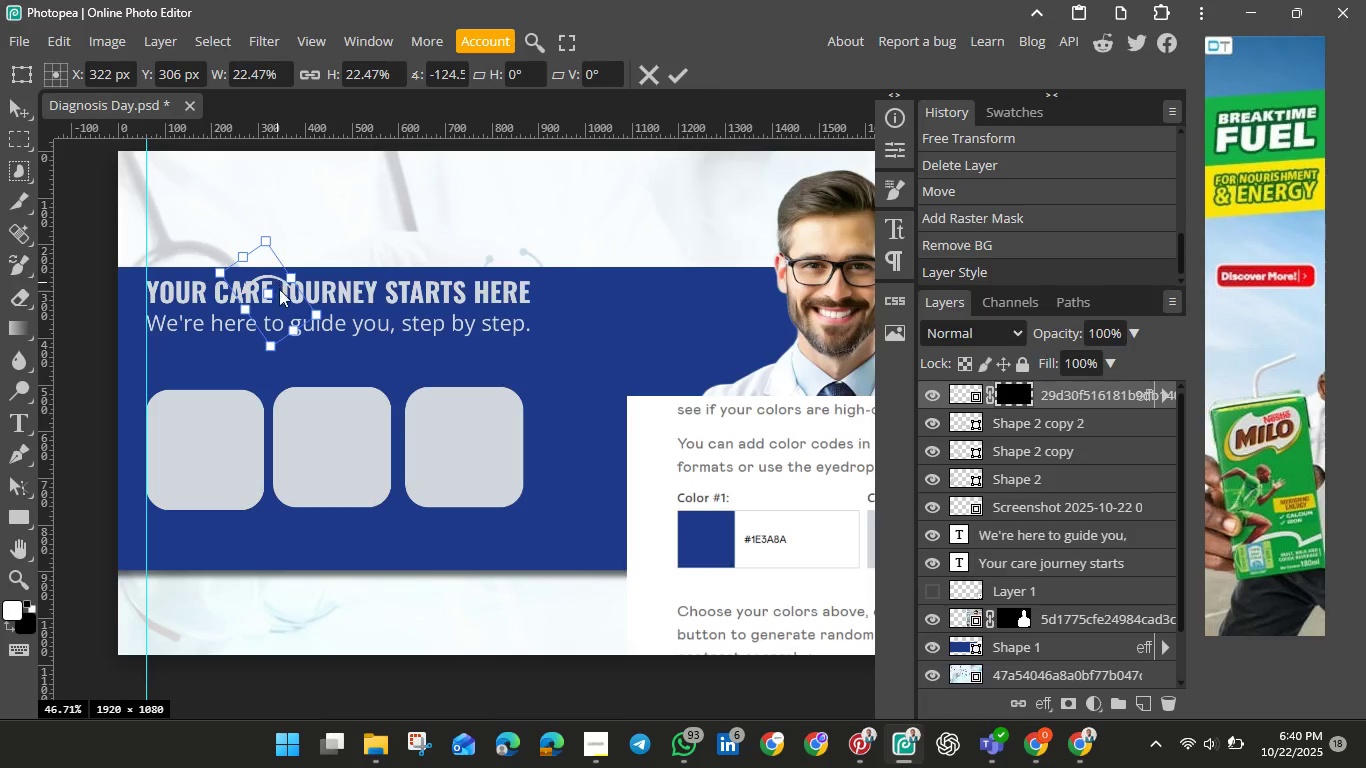 
left_click_drag(start_coordinate=[281, 294], to_coordinate=[406, 378])
 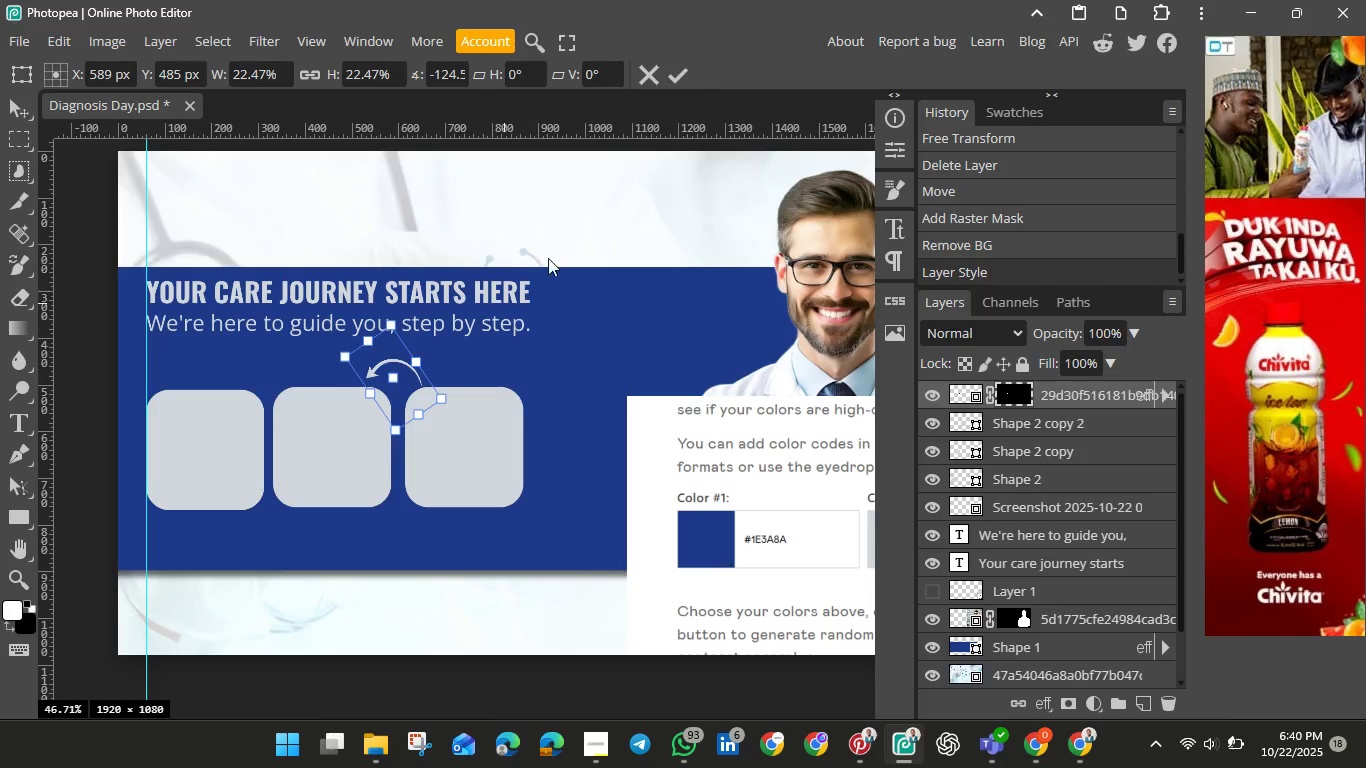 
wait(5.46)
 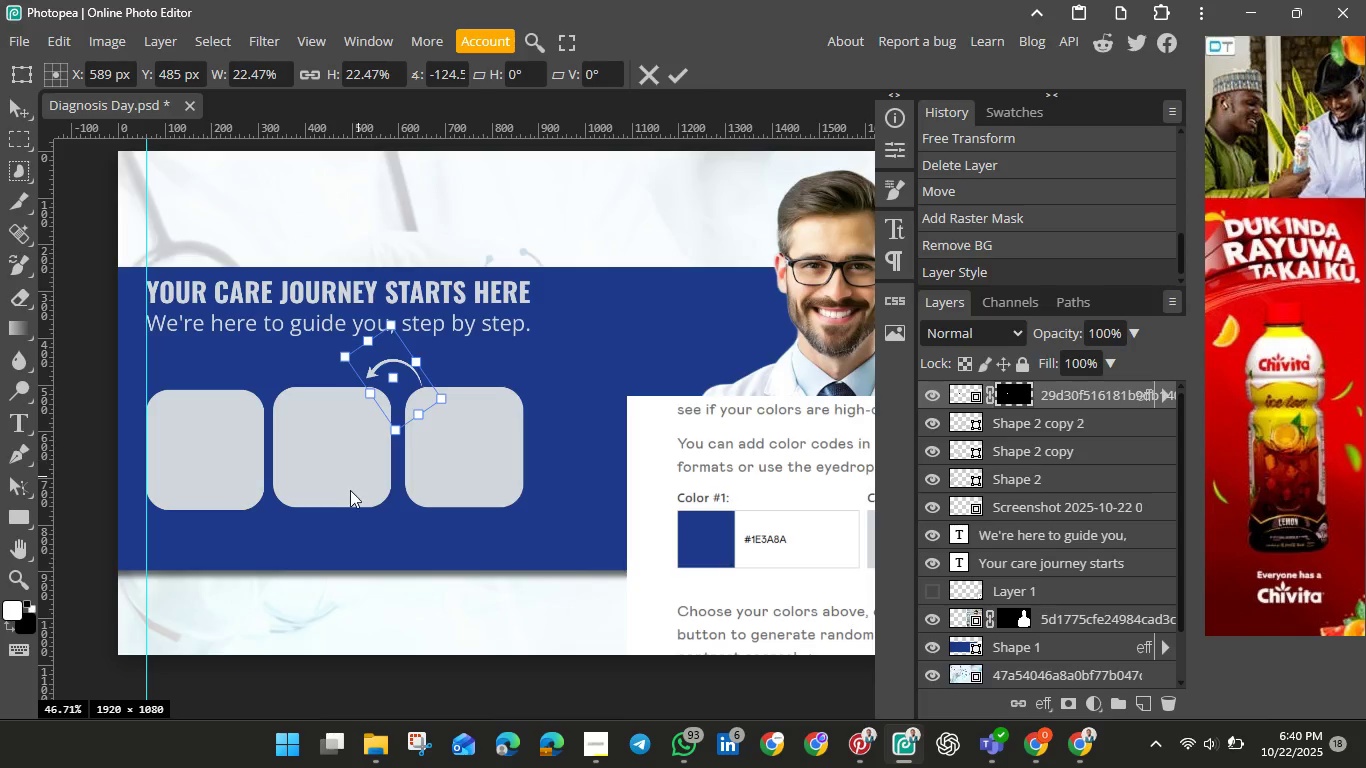 
left_click([677, 78])
 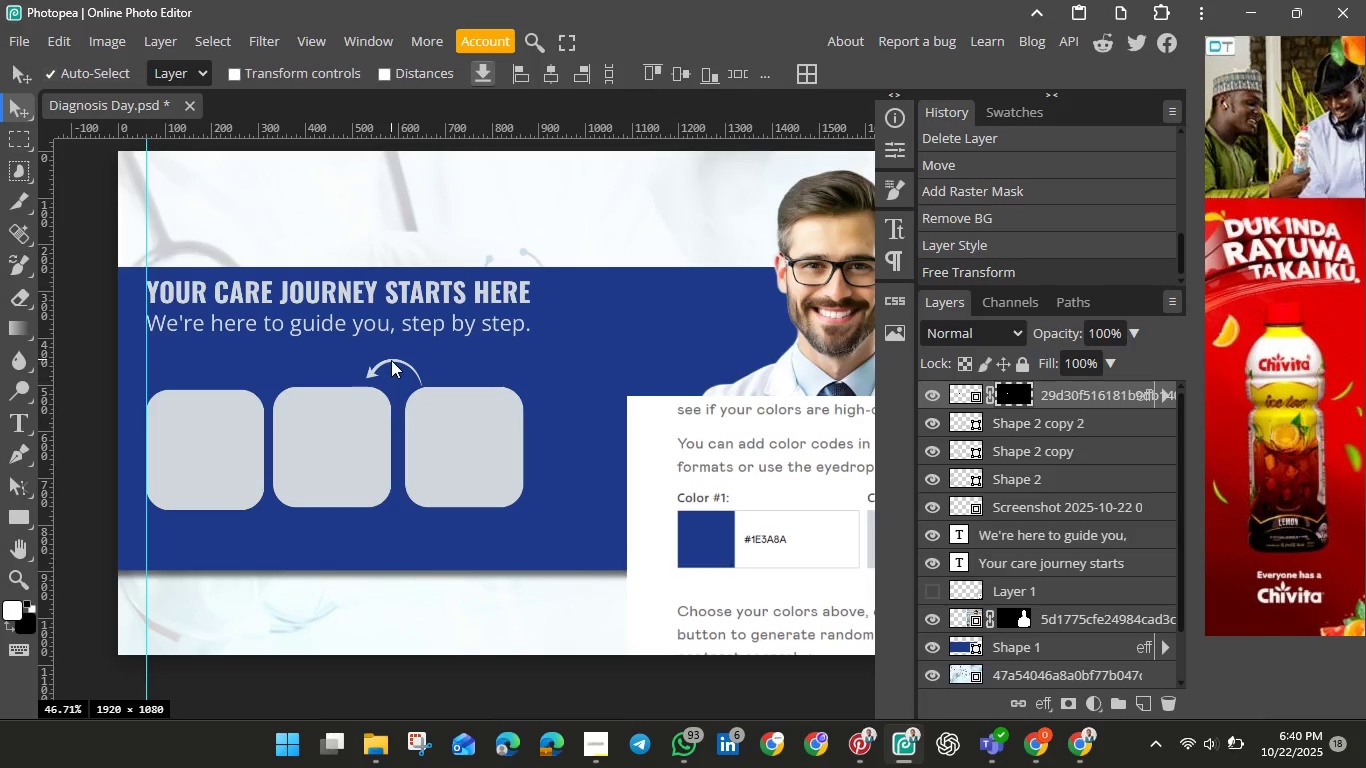 
left_click([391, 360])
 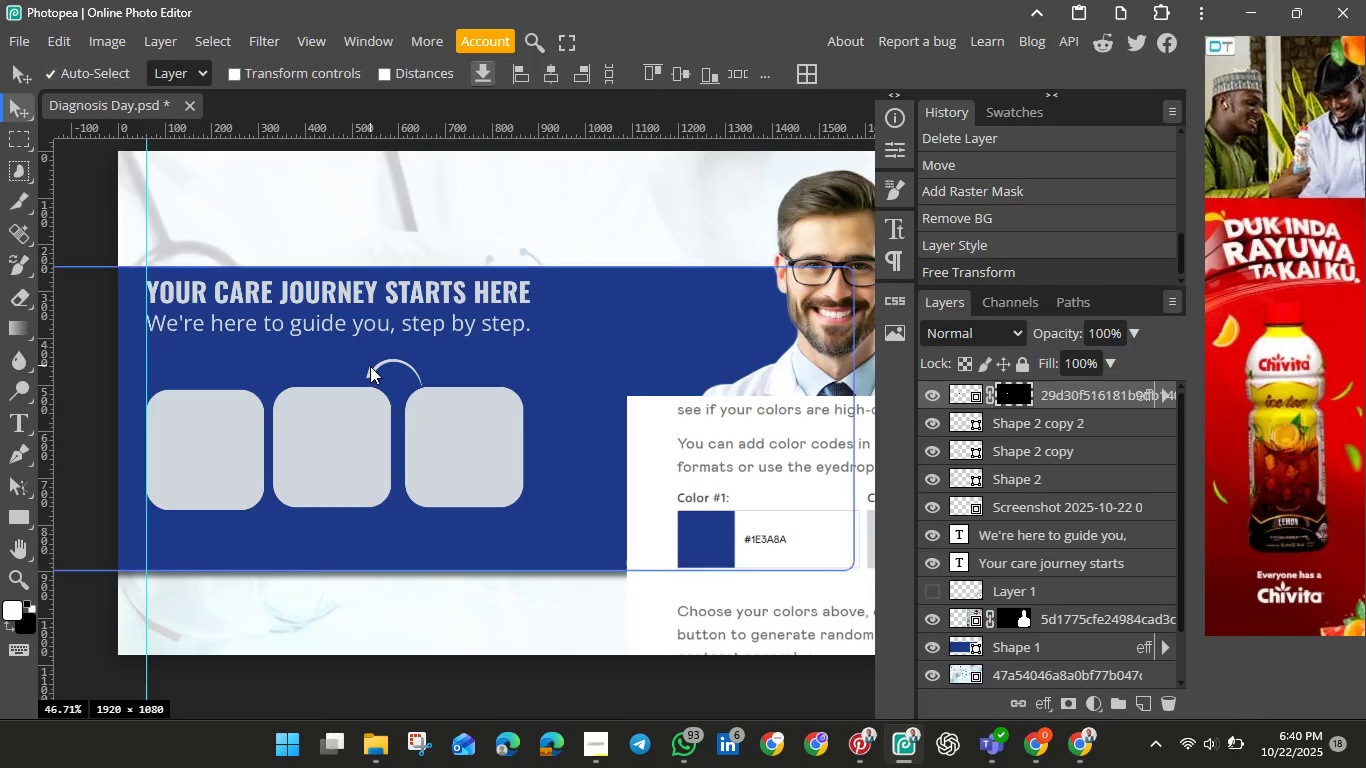 
left_click([370, 366])
 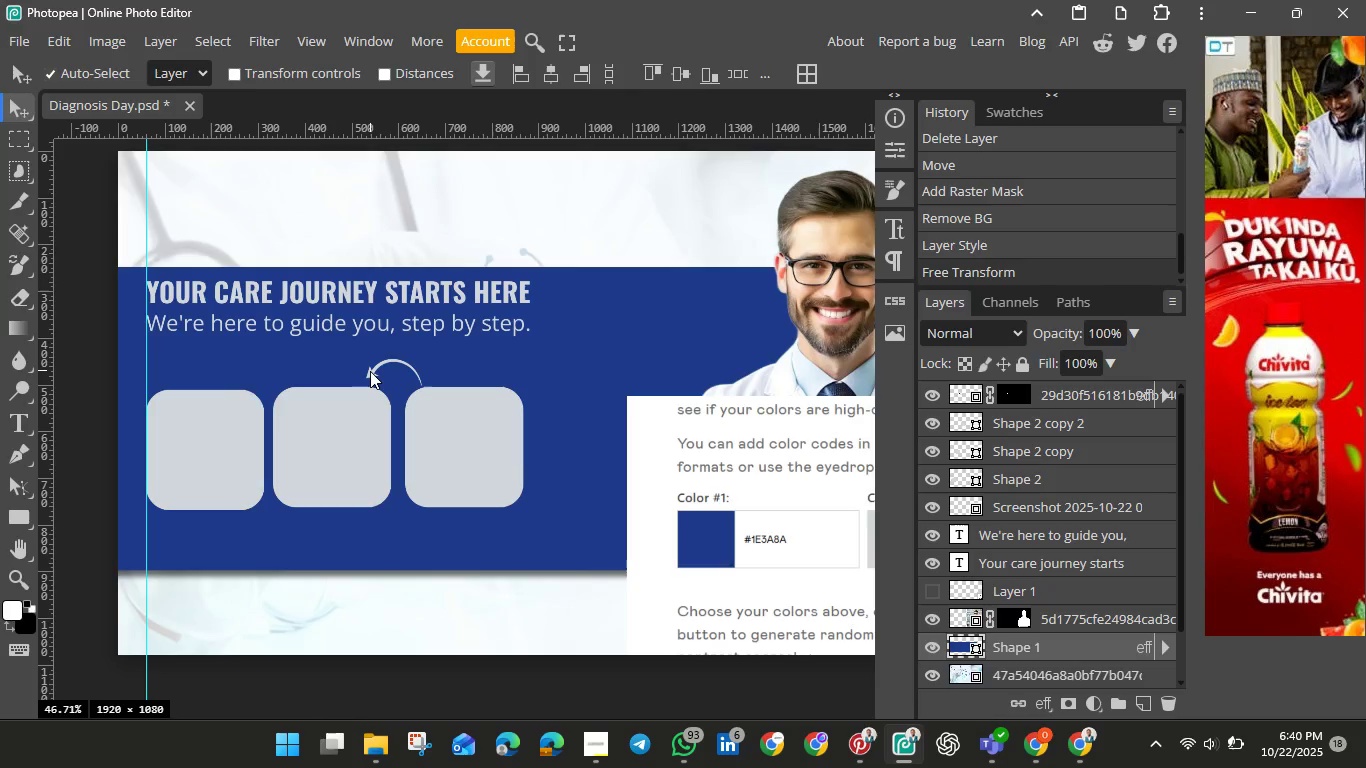 
left_click([370, 371])
 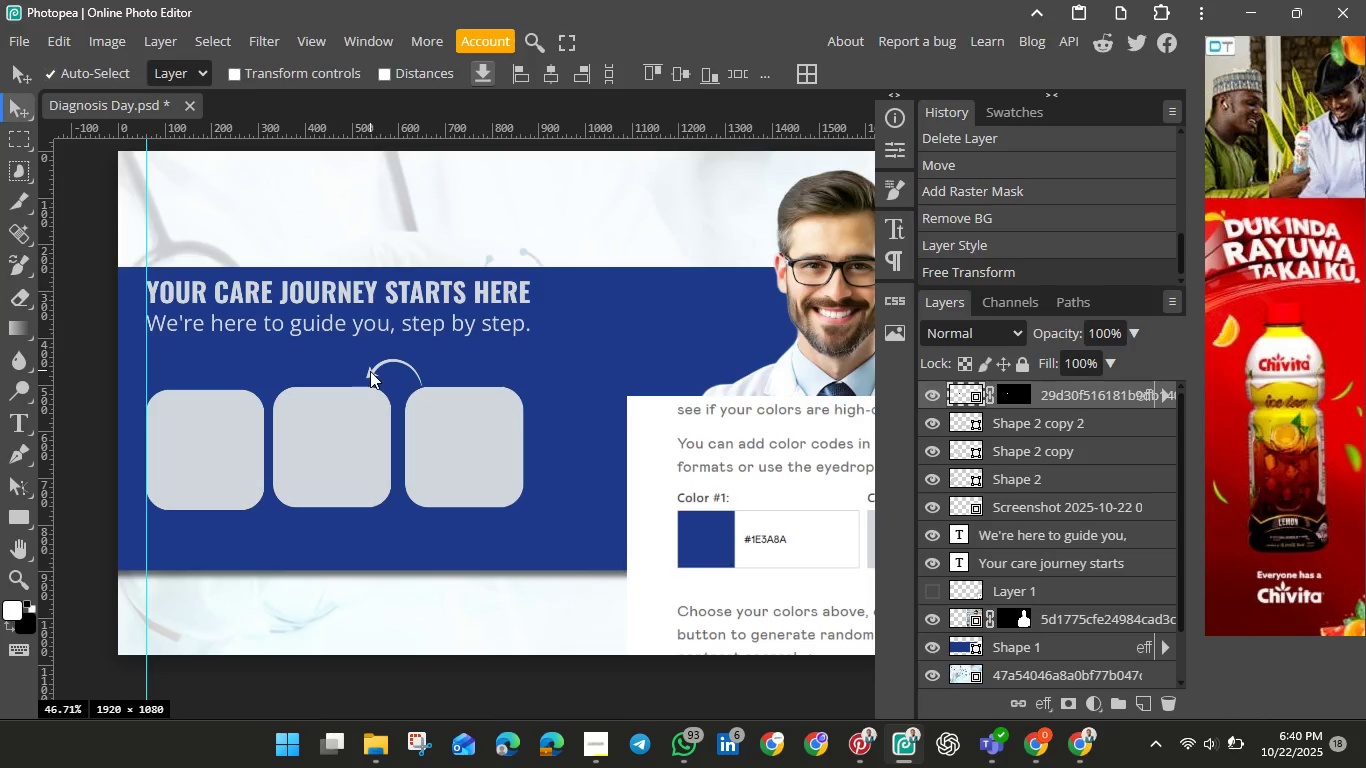 
left_click([370, 371])
 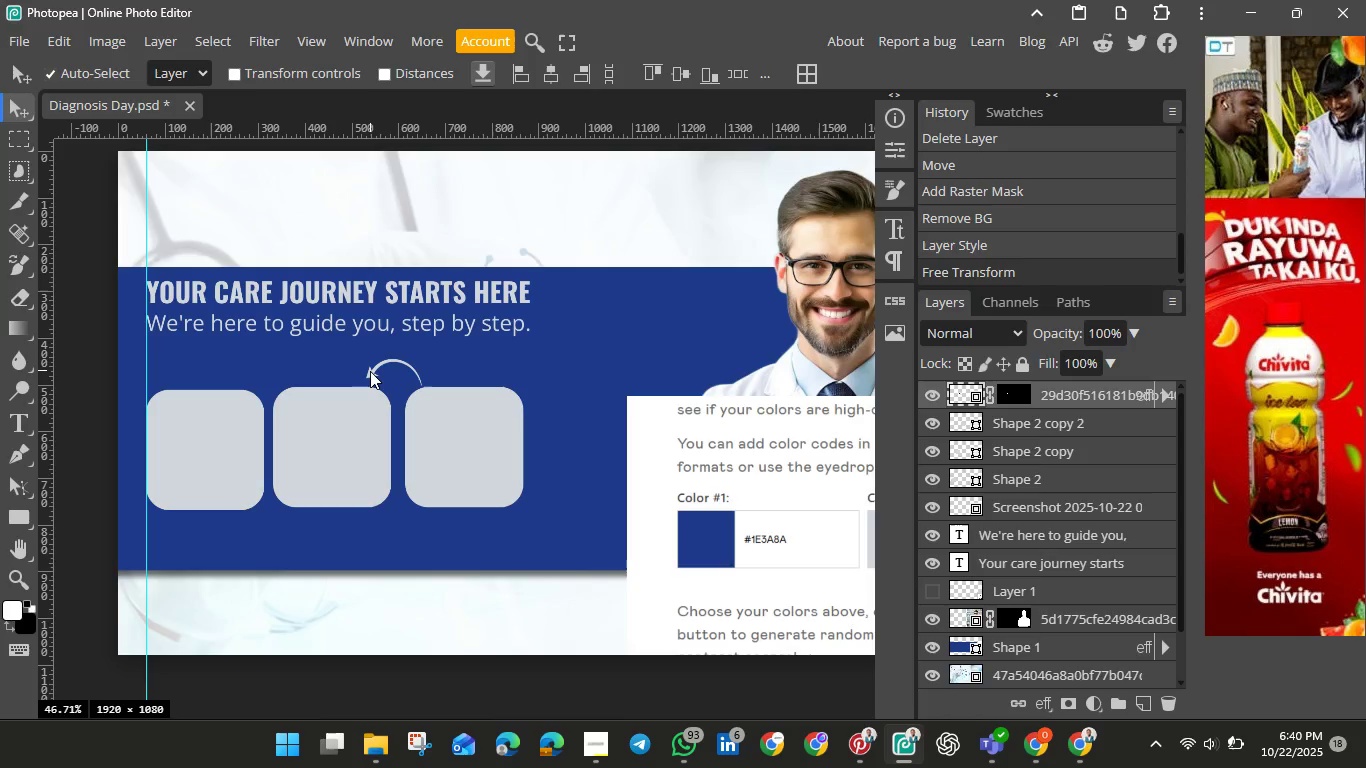 
hold_key(key=ControlLeft, duration=1.51)
 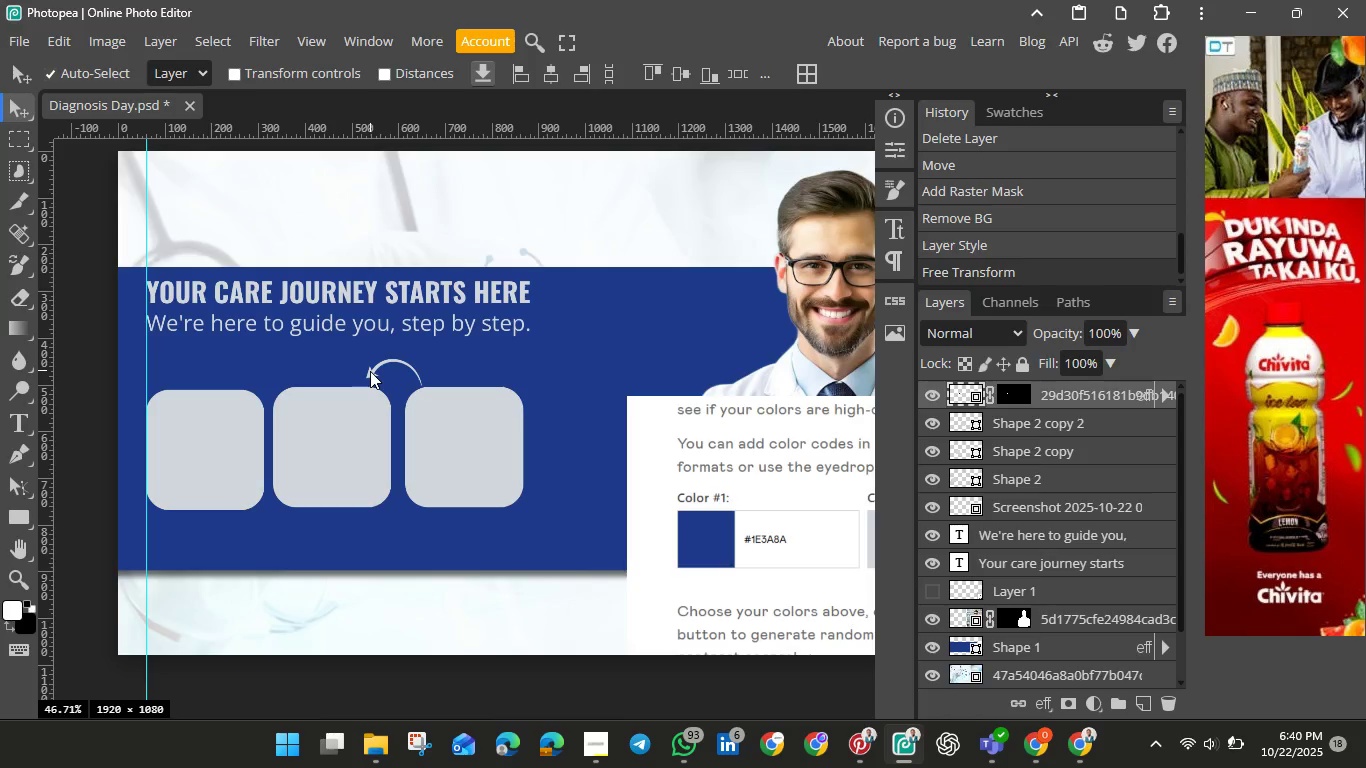 
key(Control+J)
 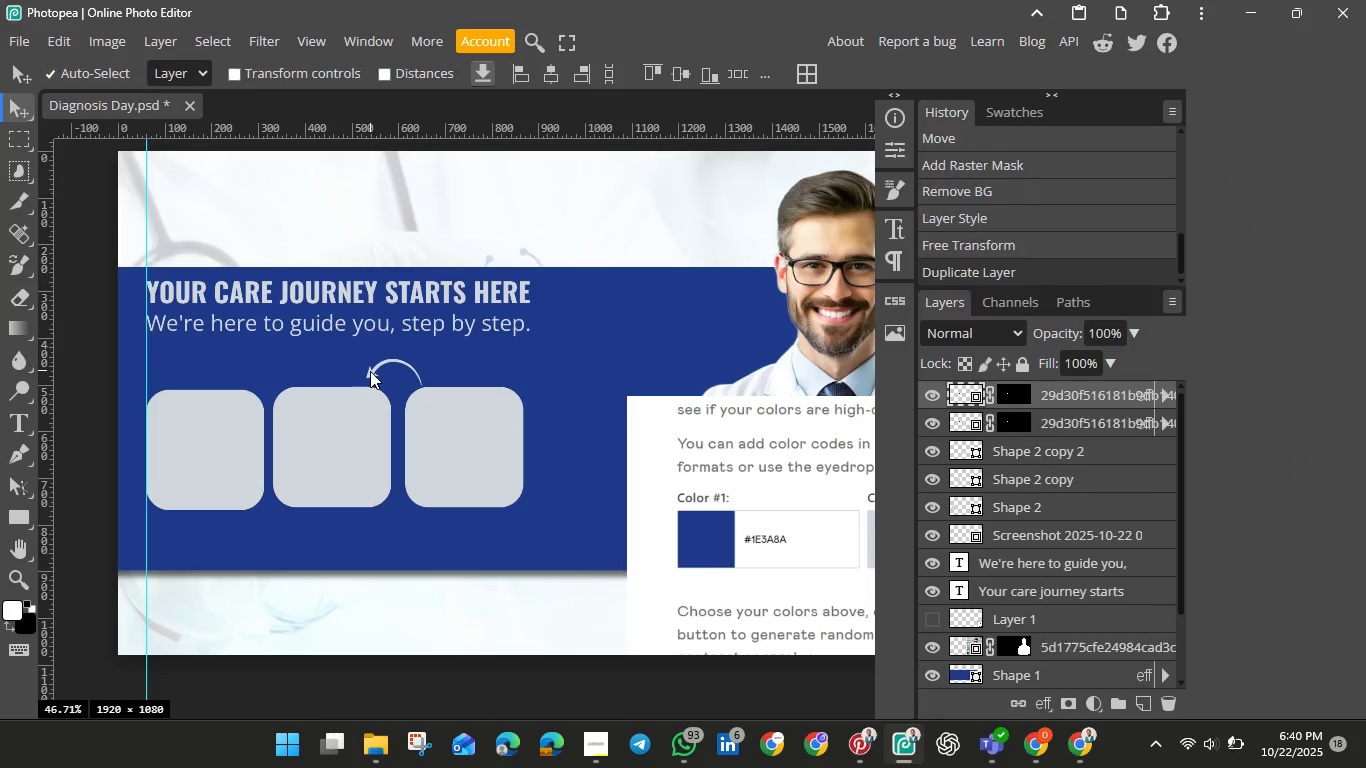 
left_click_drag(start_coordinate=[370, 371], to_coordinate=[254, 530])
 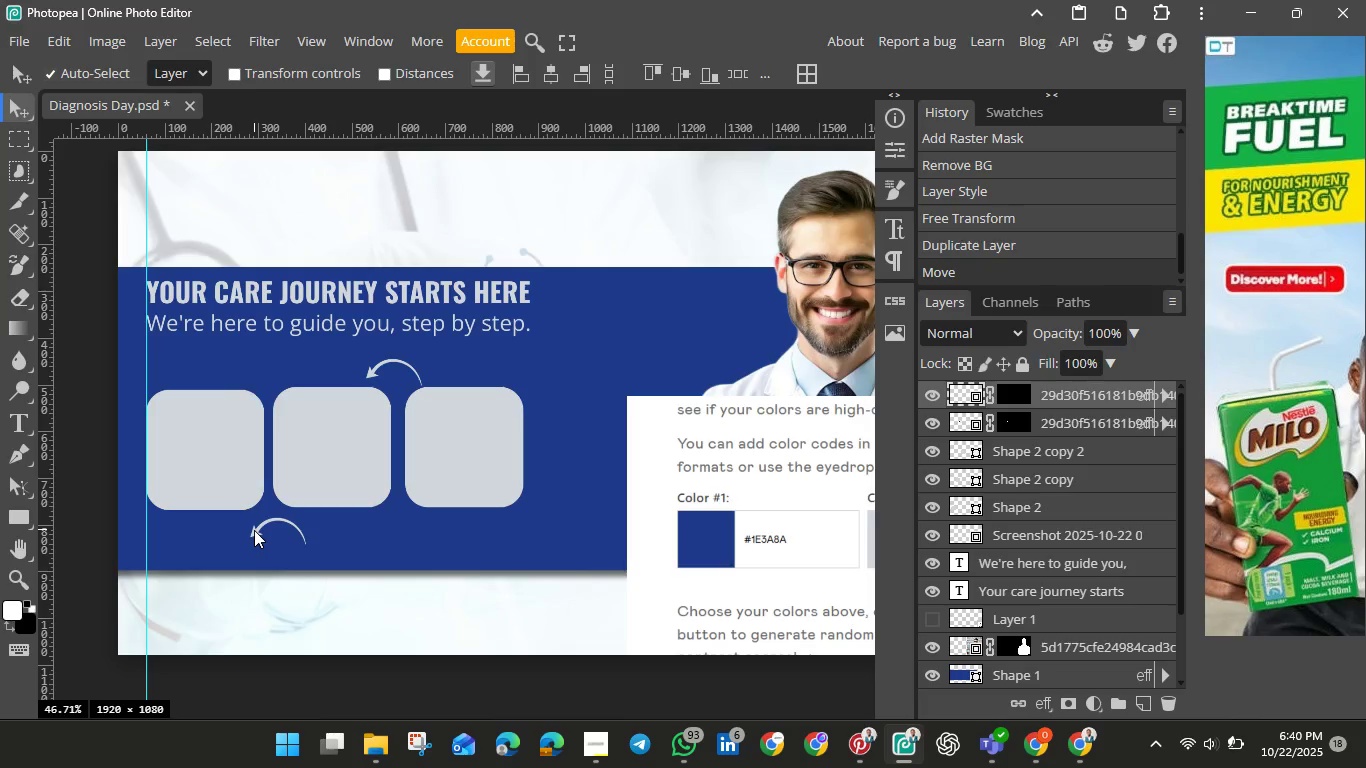 
key(Control+T)
 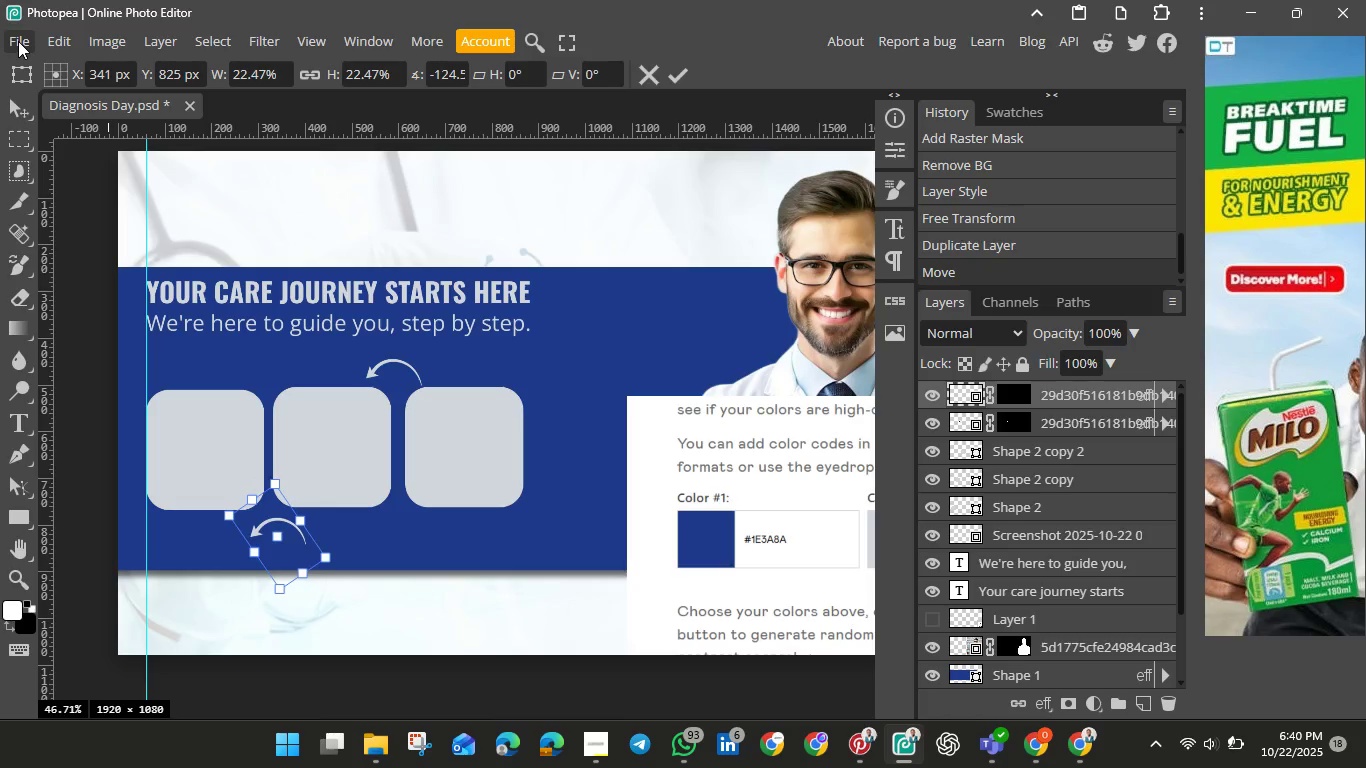 
wait(7.56)
 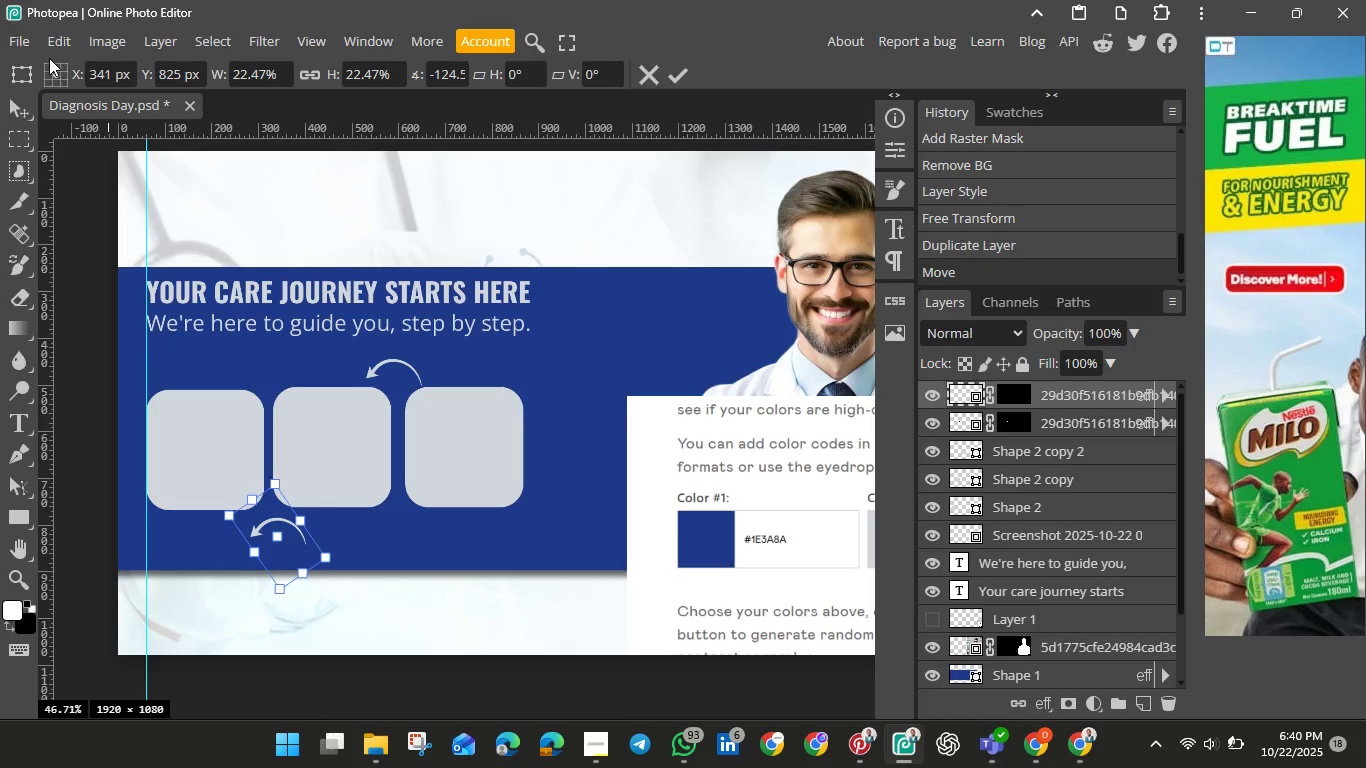 
left_click([18, 41])
 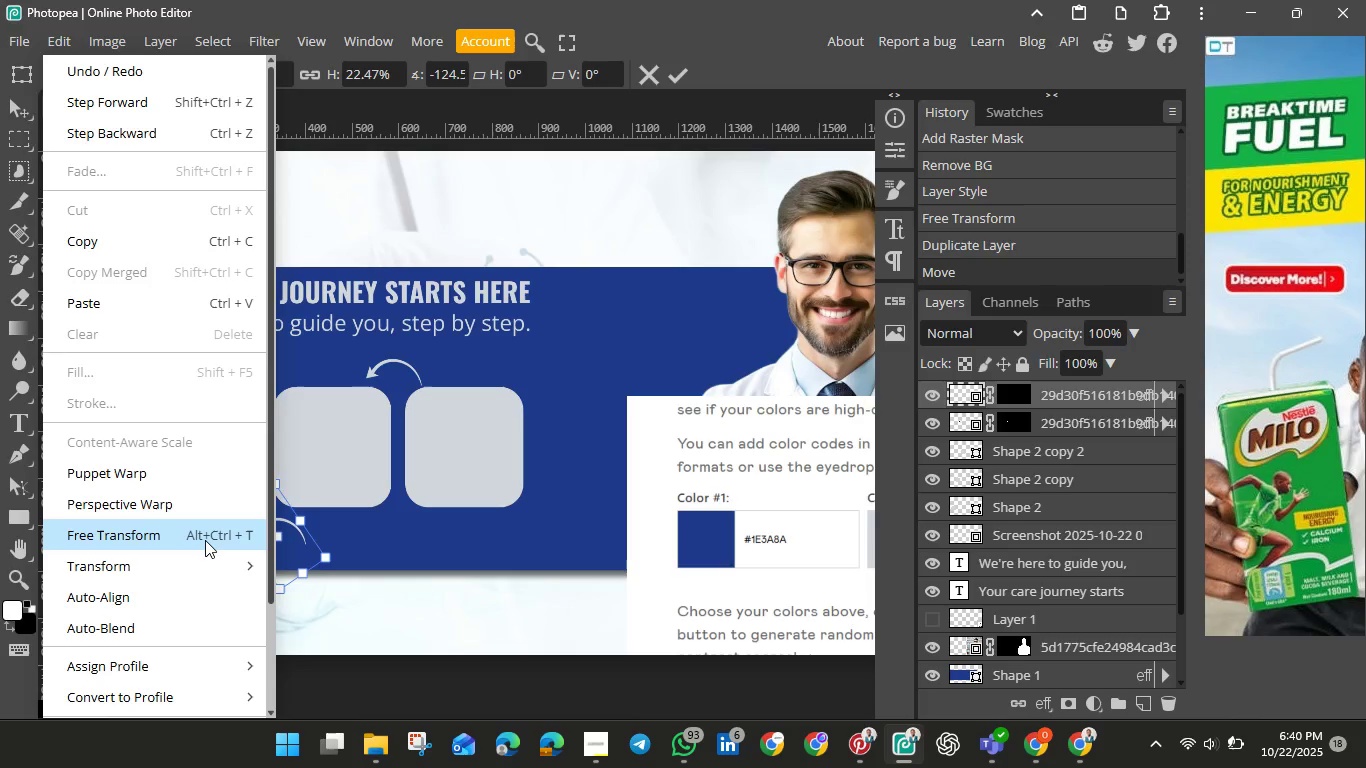 
wait(6.24)
 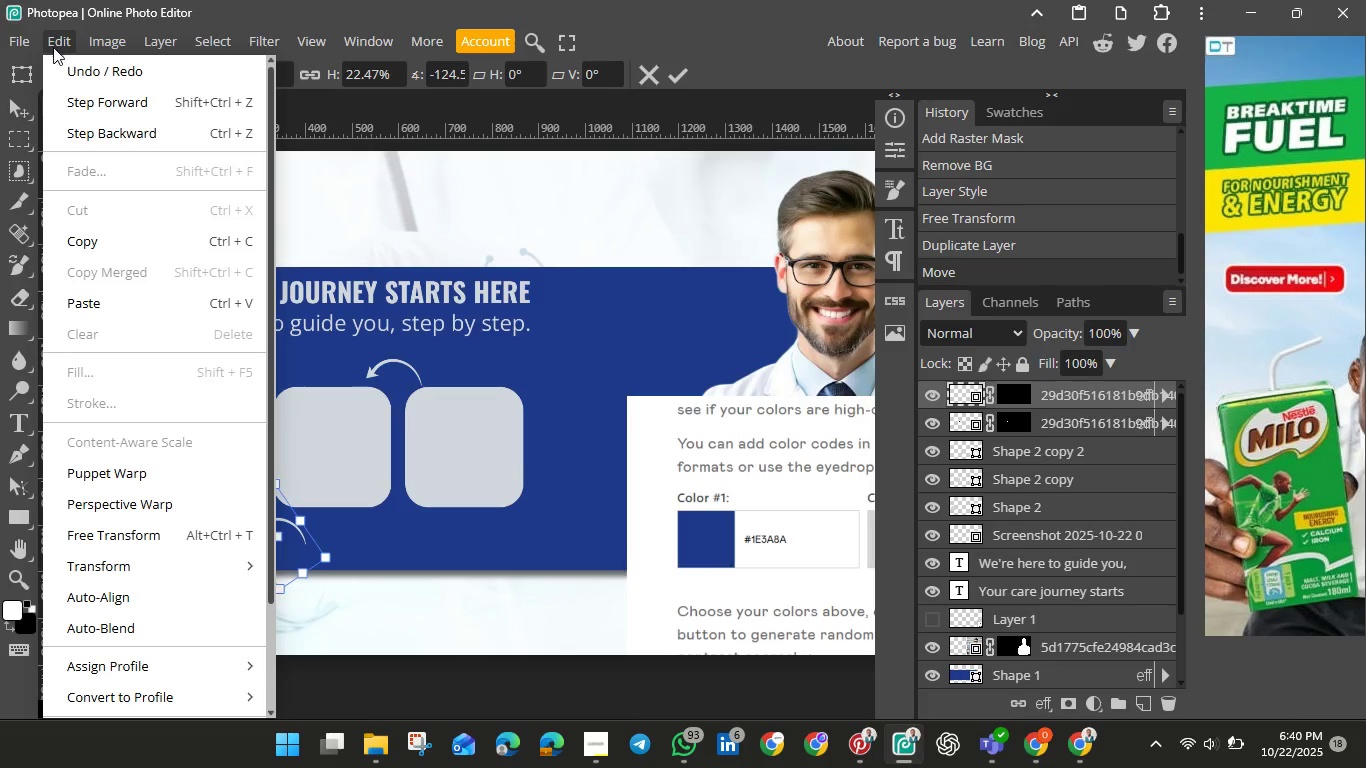 
mouse_move([170, 533])
 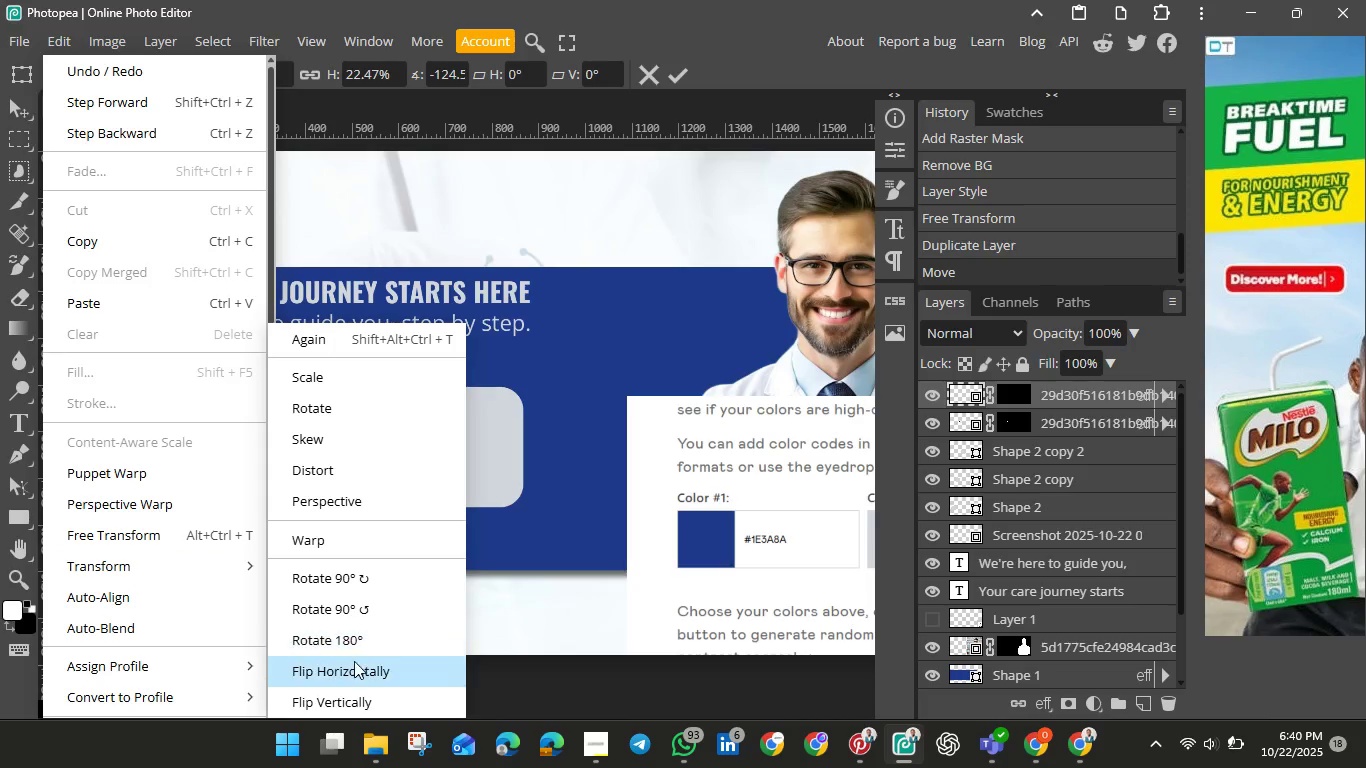 
left_click([353, 673])
 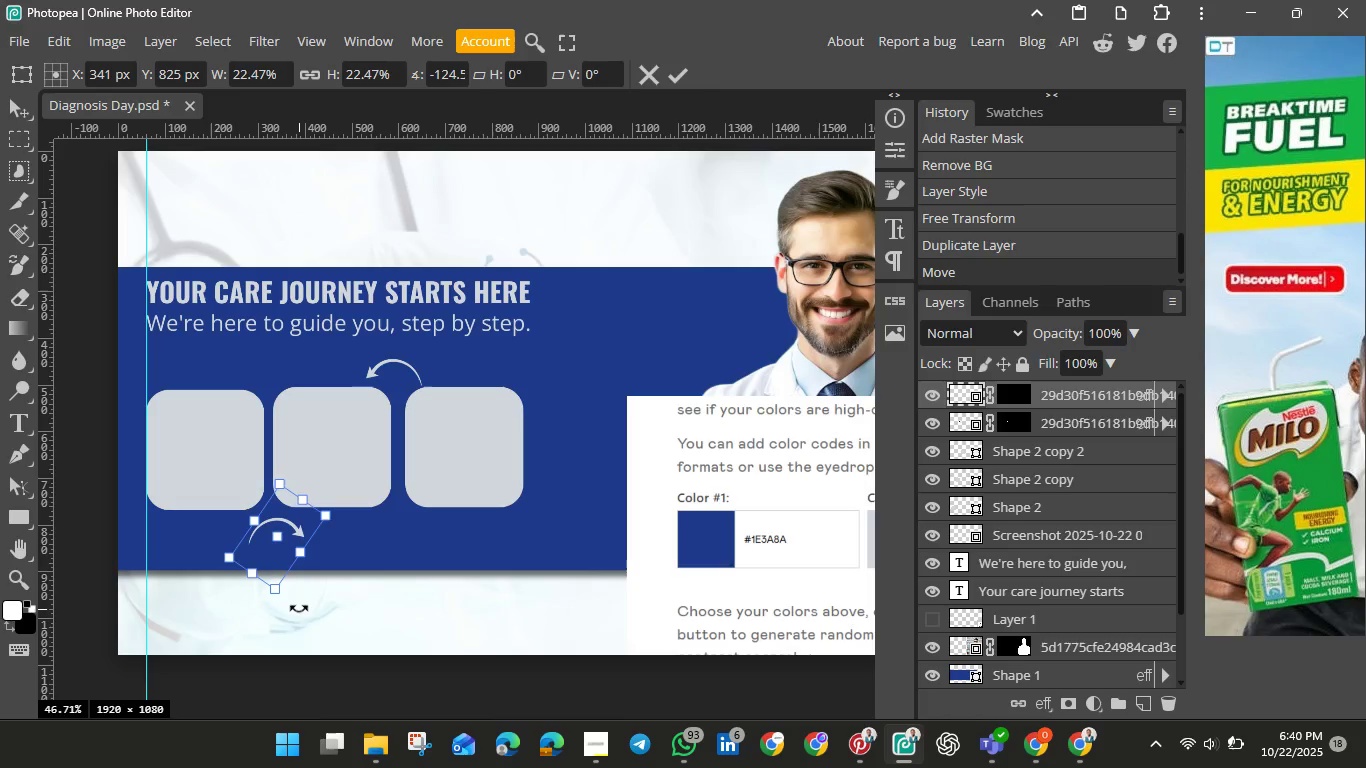 
left_click_drag(start_coordinate=[274, 551], to_coordinate=[261, 547])
 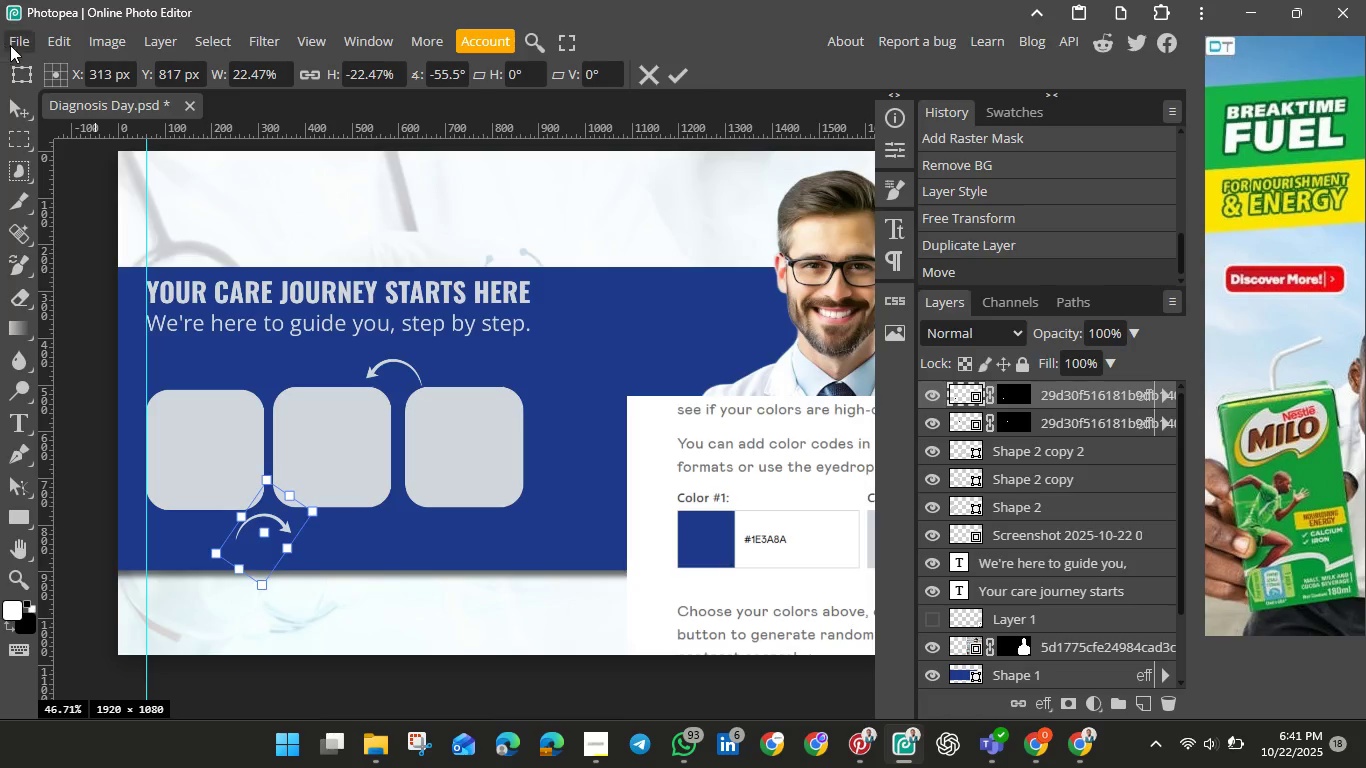 
left_click([13, 45])
 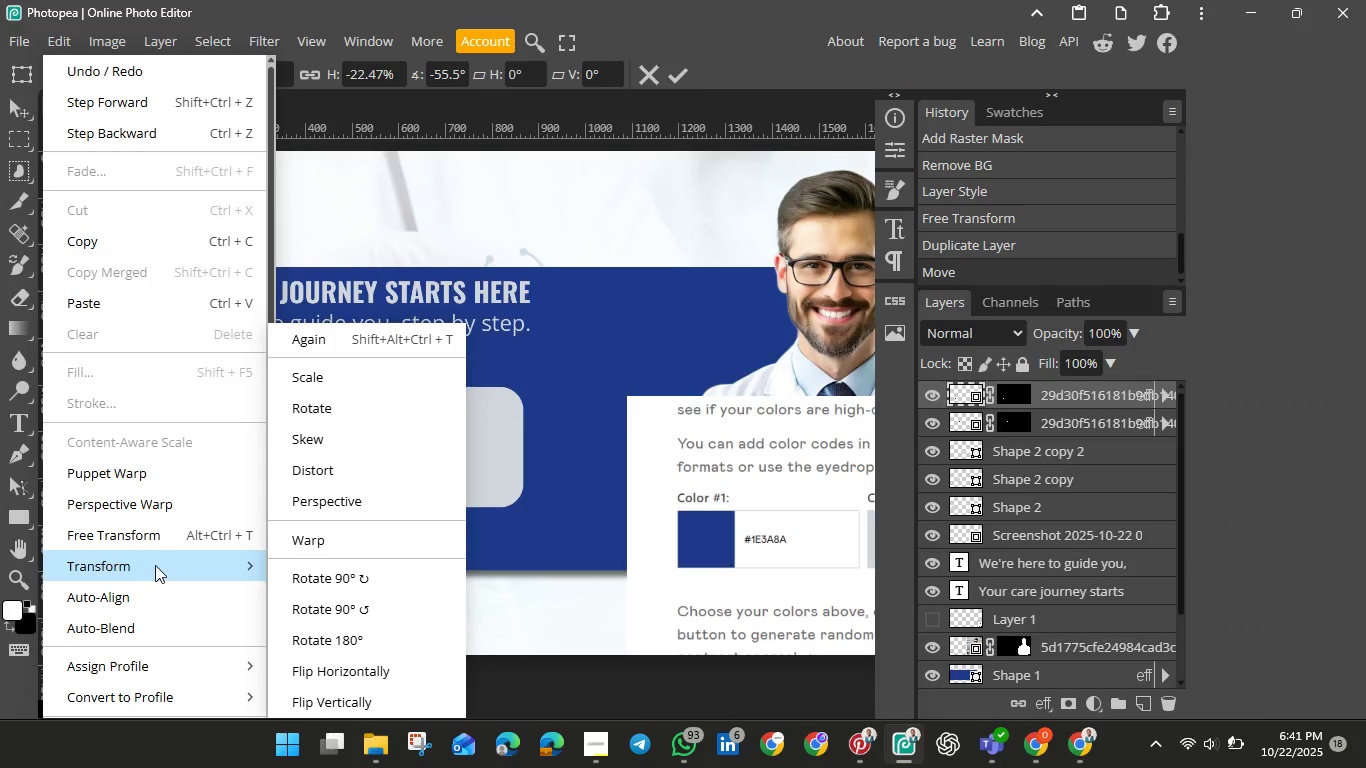 
wait(5.62)
 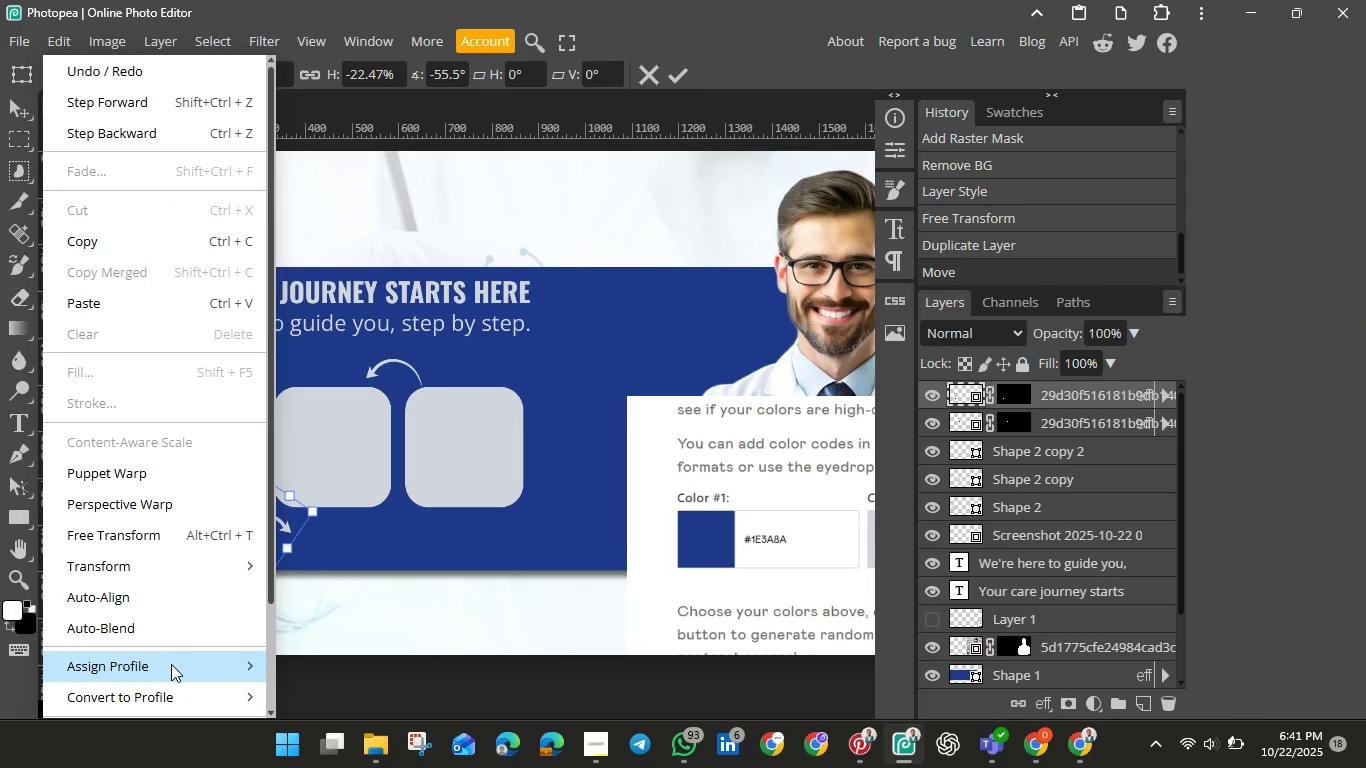 
left_click([341, 707])
 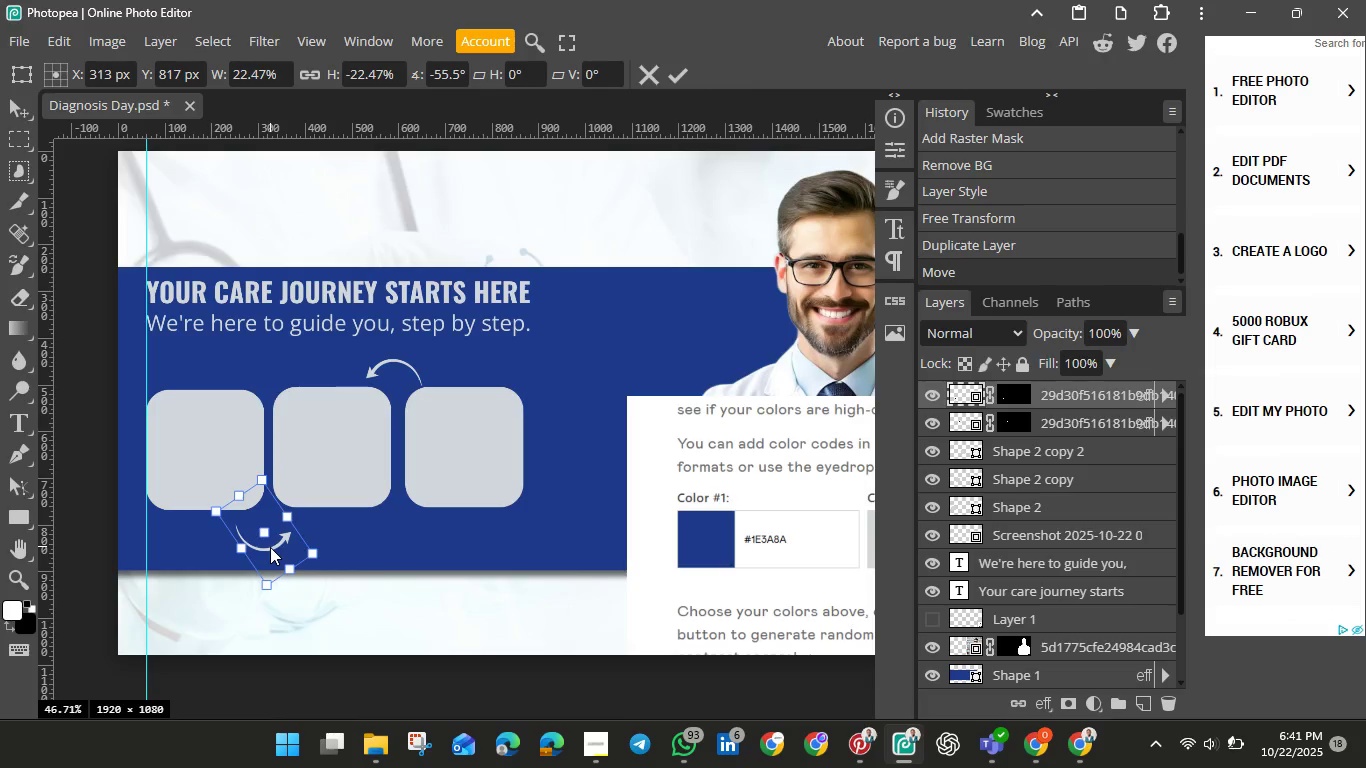 
left_click_drag(start_coordinate=[279, 548], to_coordinate=[281, 535])
 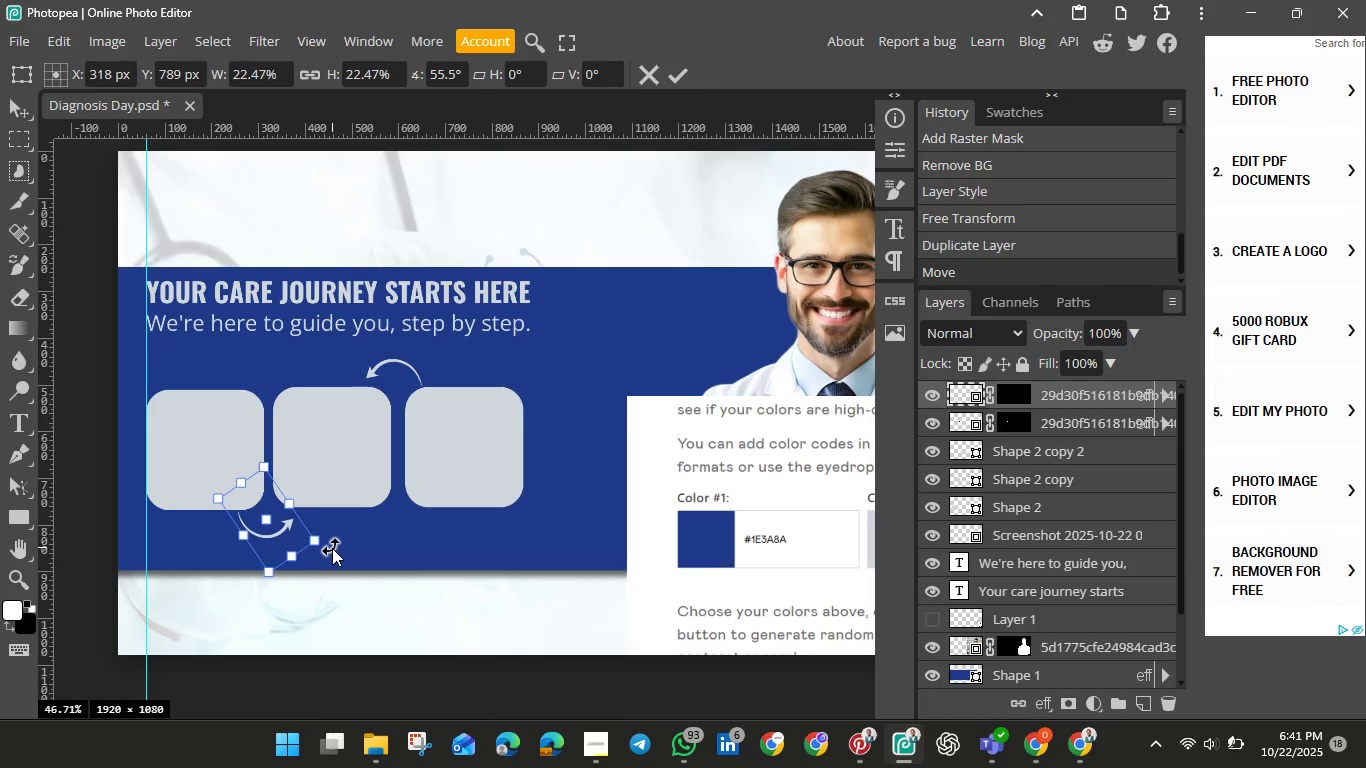 
left_click_drag(start_coordinate=[332, 548], to_coordinate=[337, 530])
 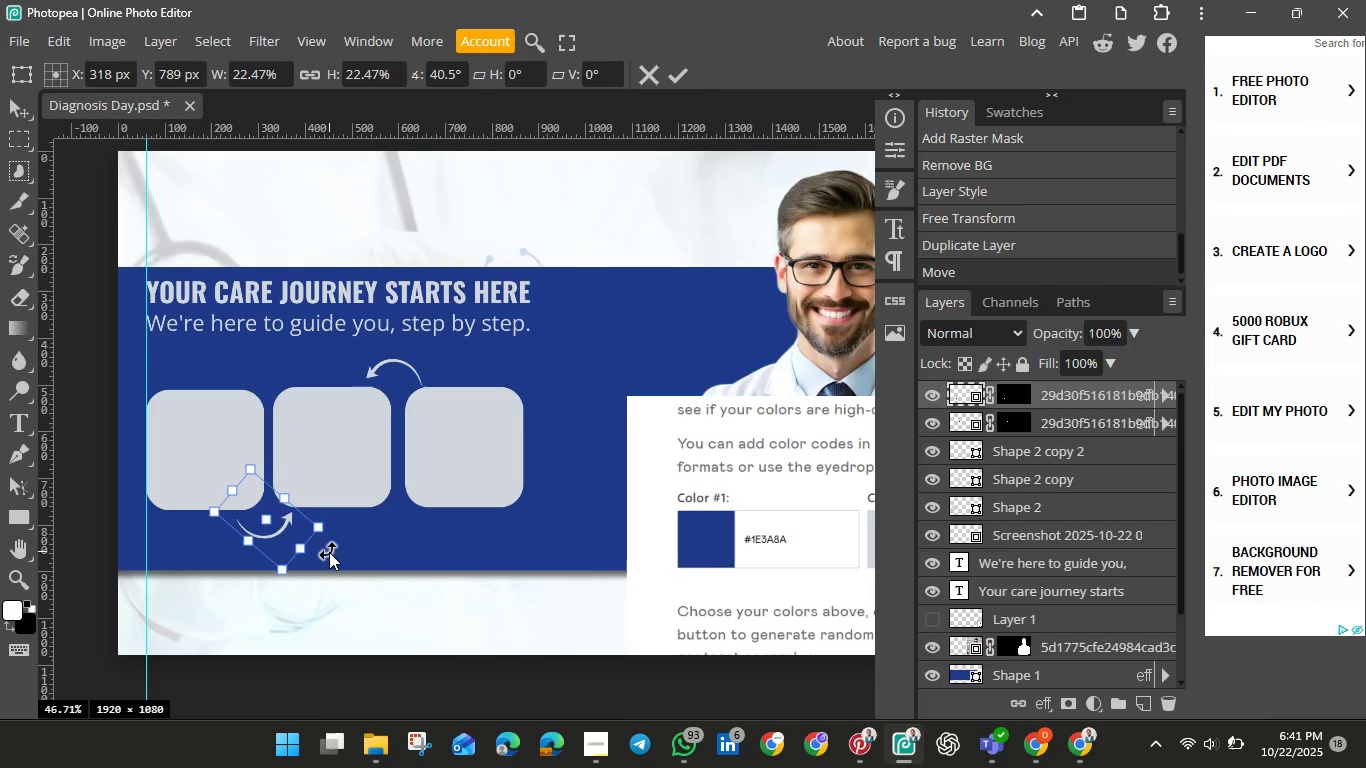 
left_click_drag(start_coordinate=[264, 530], to_coordinate=[258, 526])
 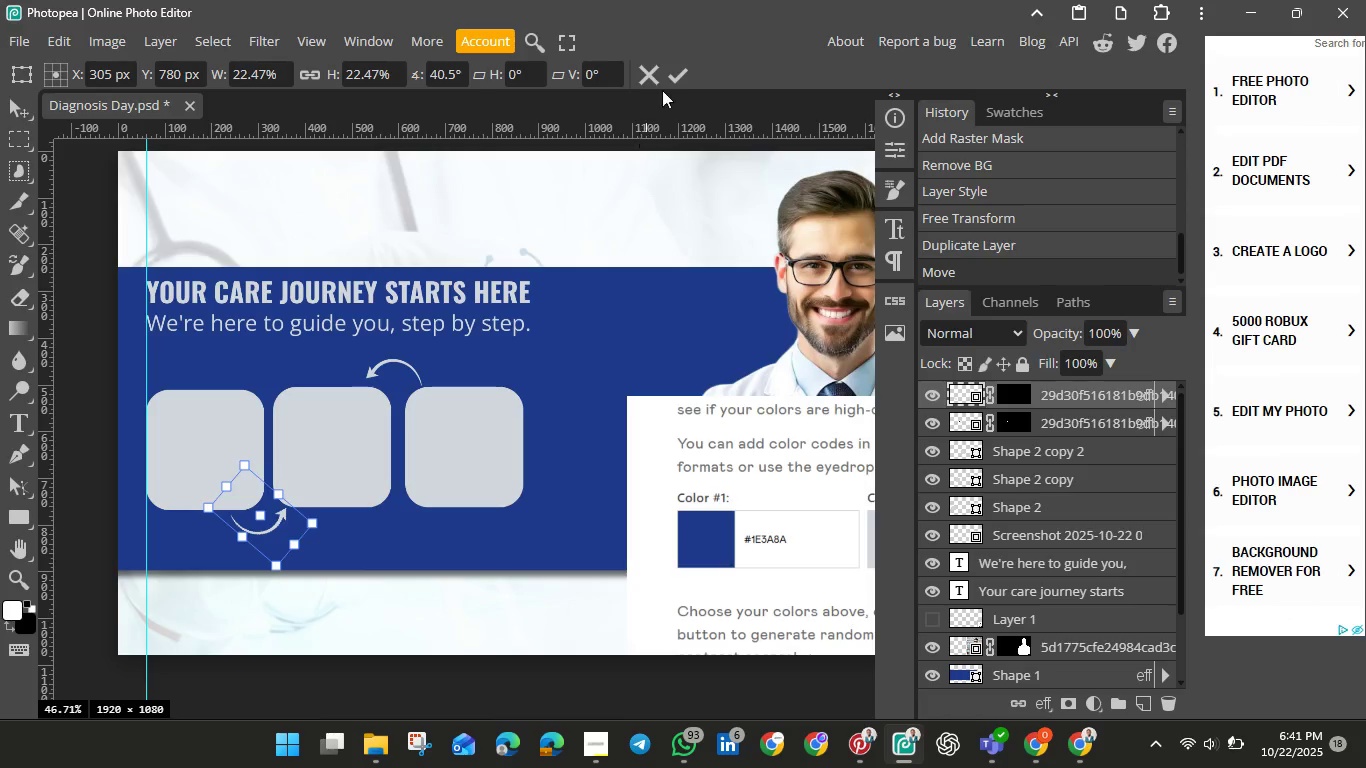 
left_click([671, 76])
 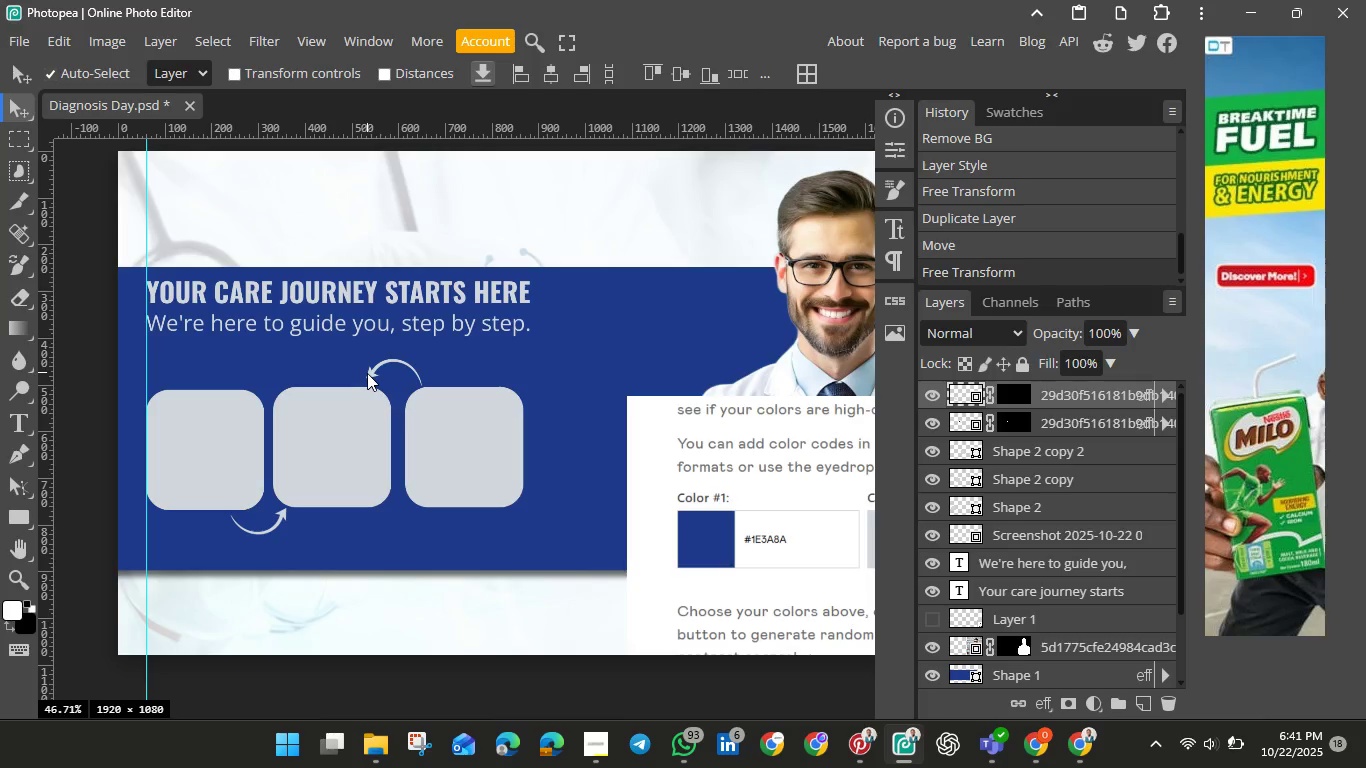 
left_click([367, 373])
 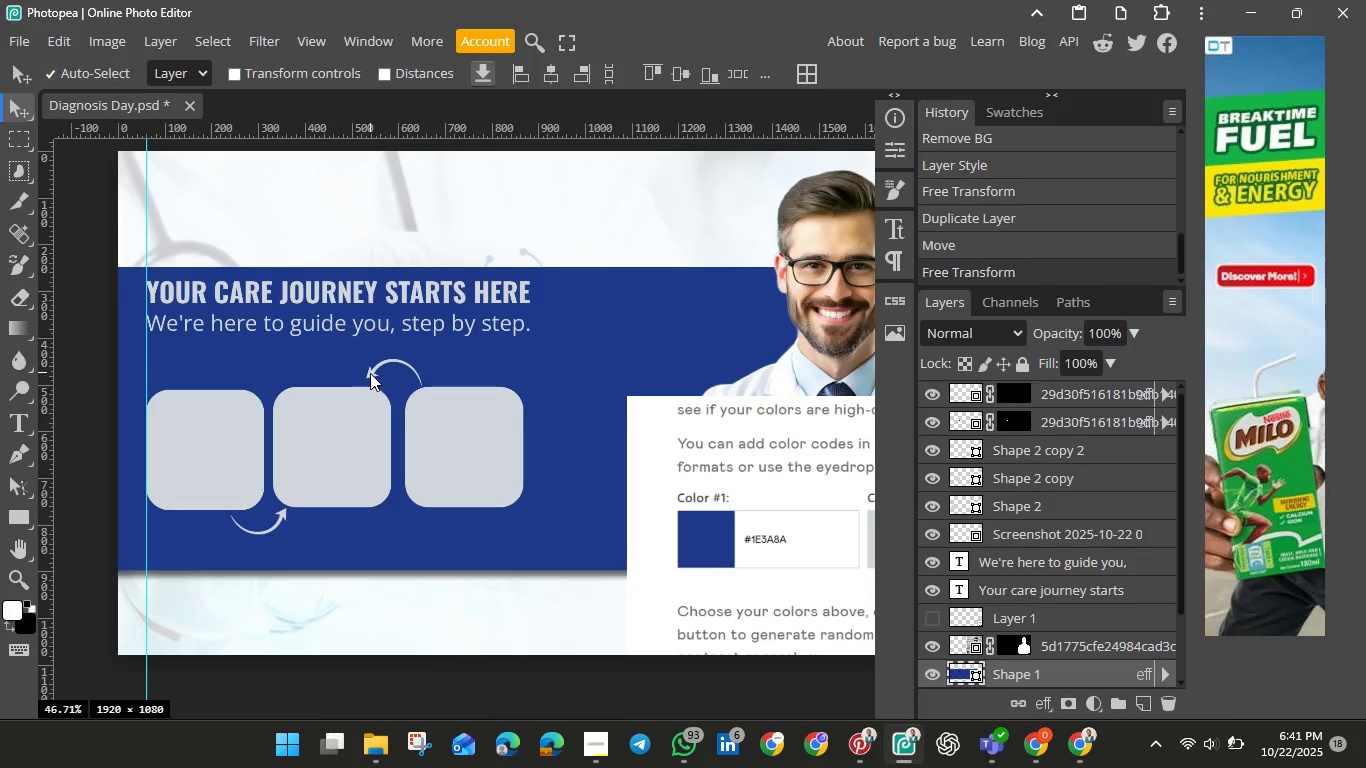 
left_click([370, 373])
 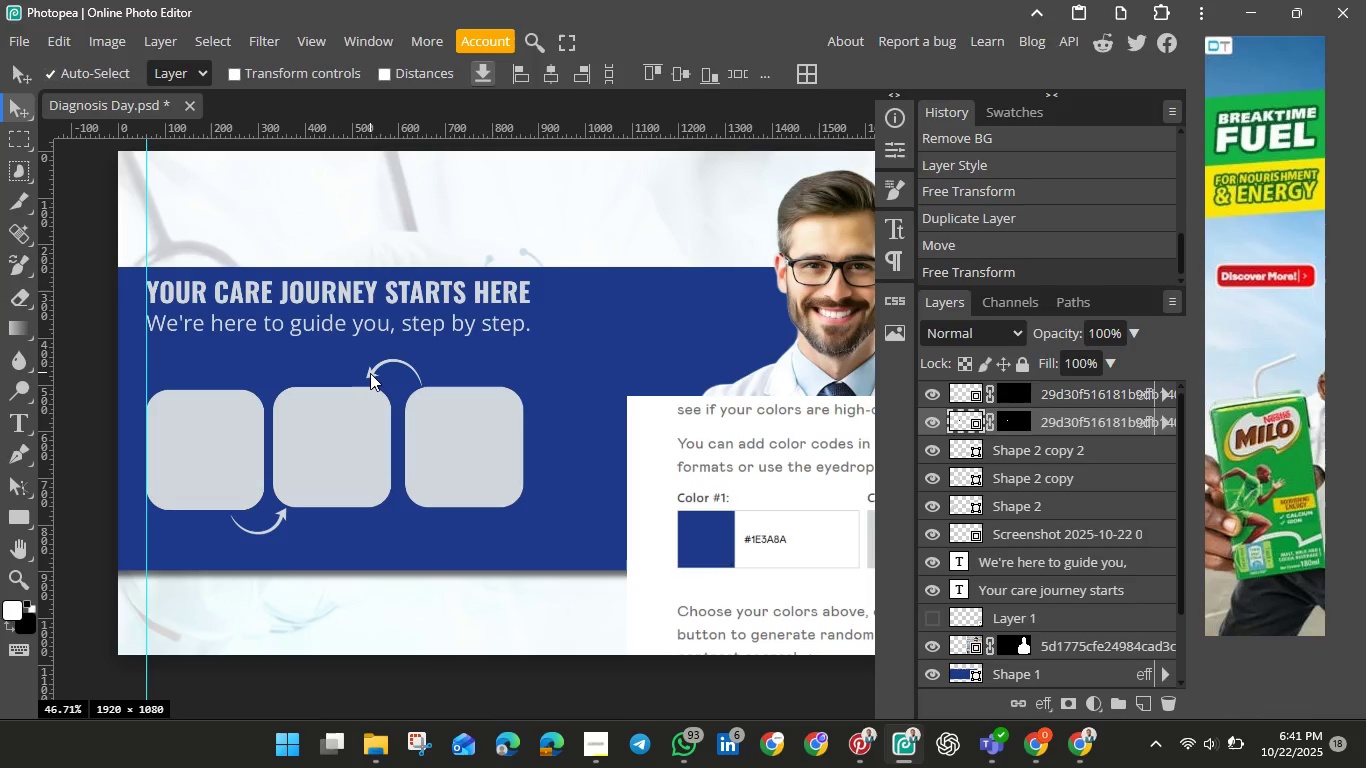 
hold_key(key=ControlLeft, duration=1.51)
 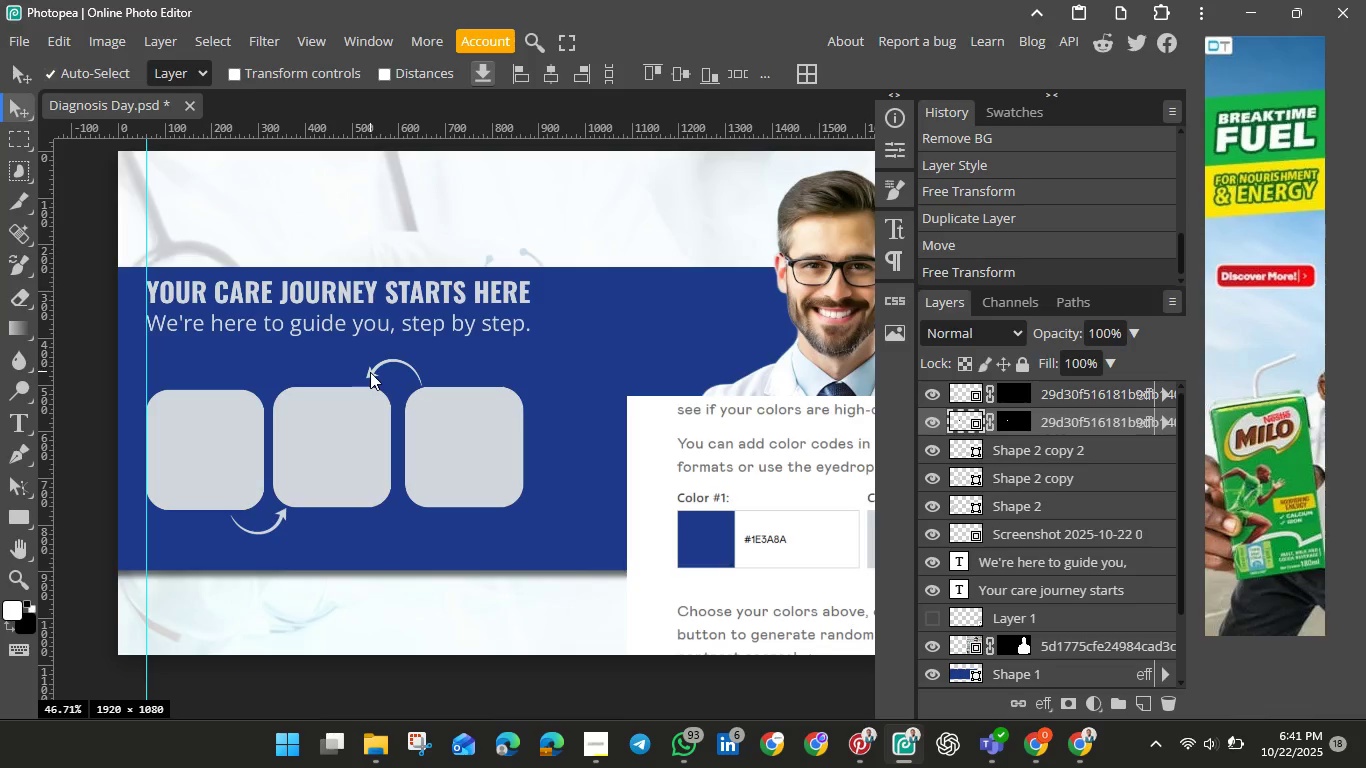 
key(Control+T)
 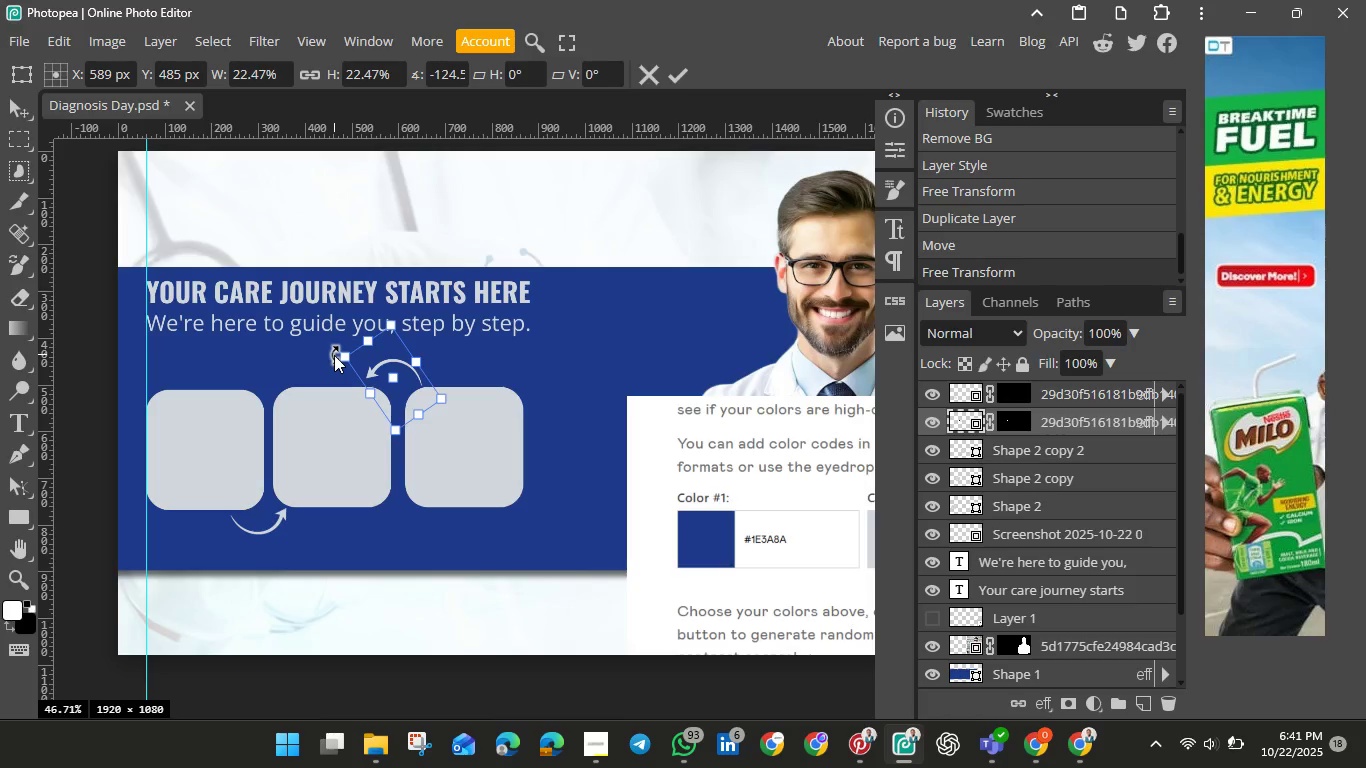 
left_click_drag(start_coordinate=[333, 354], to_coordinate=[325, 366])
 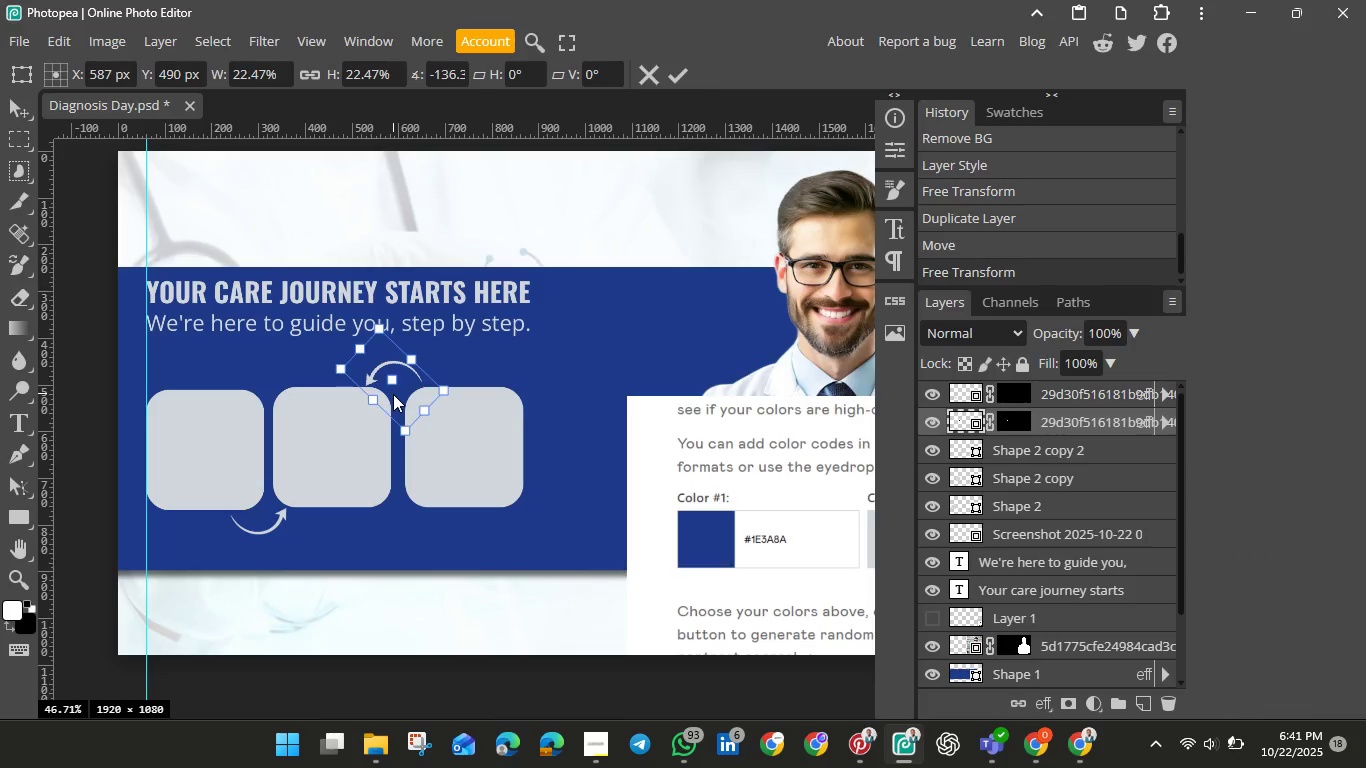 
wait(9.5)
 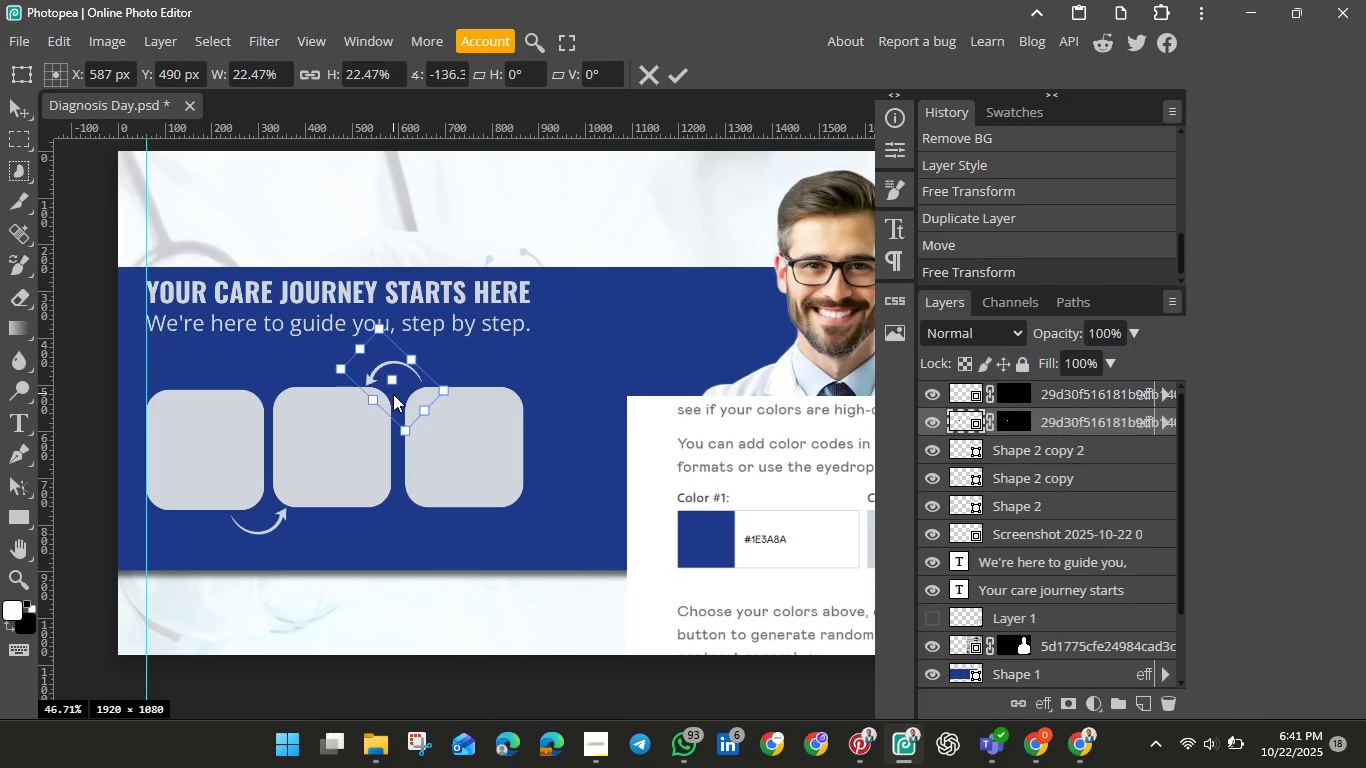 
left_click([682, 77])
 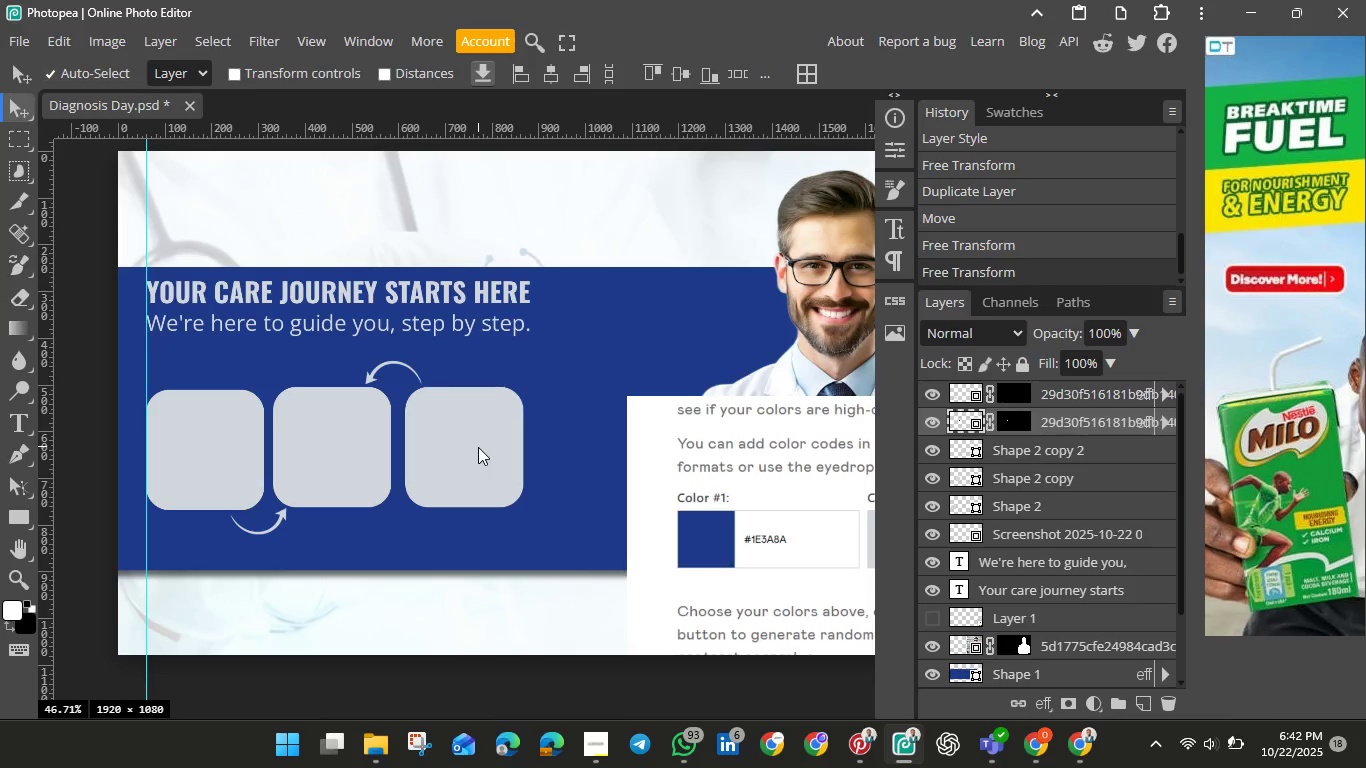 
wait(27.48)
 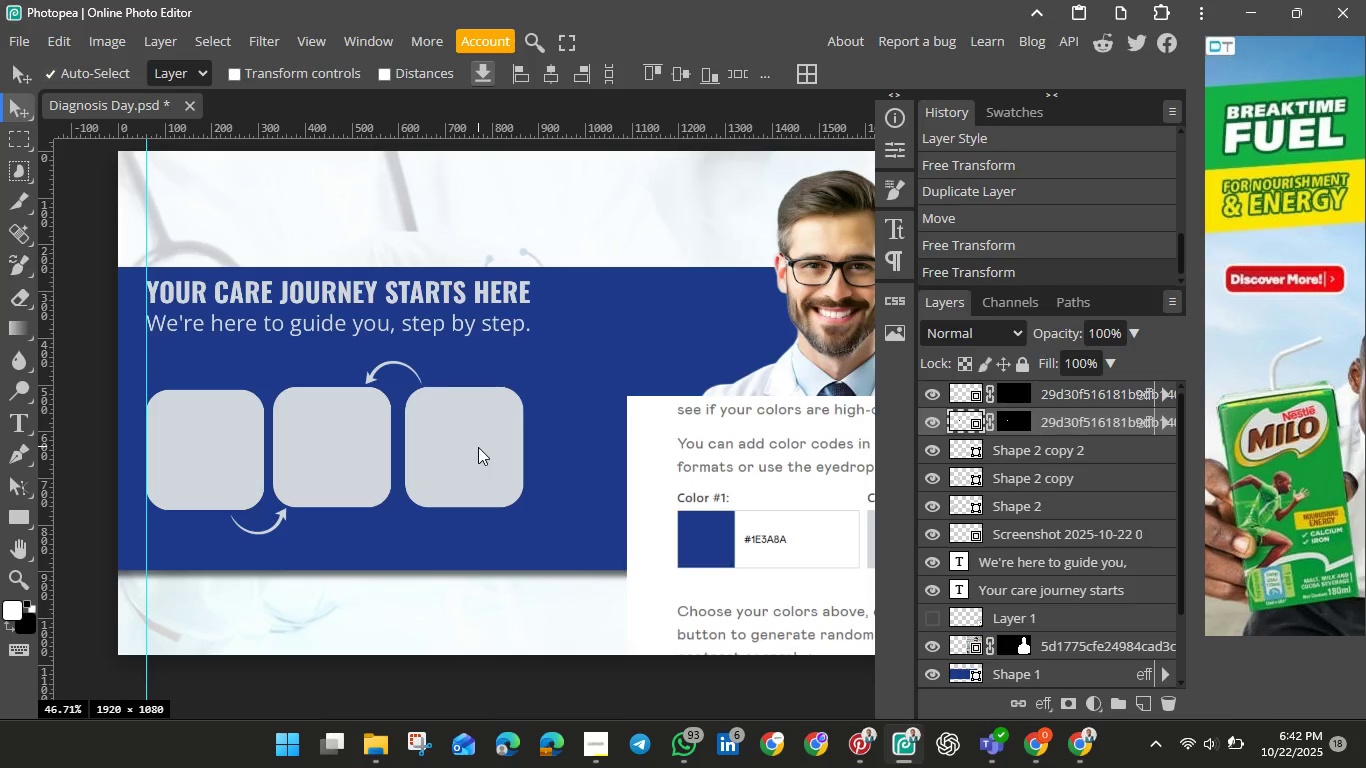 
left_click_drag(start_coordinate=[860, 734], to_coordinate=[866, 739])
 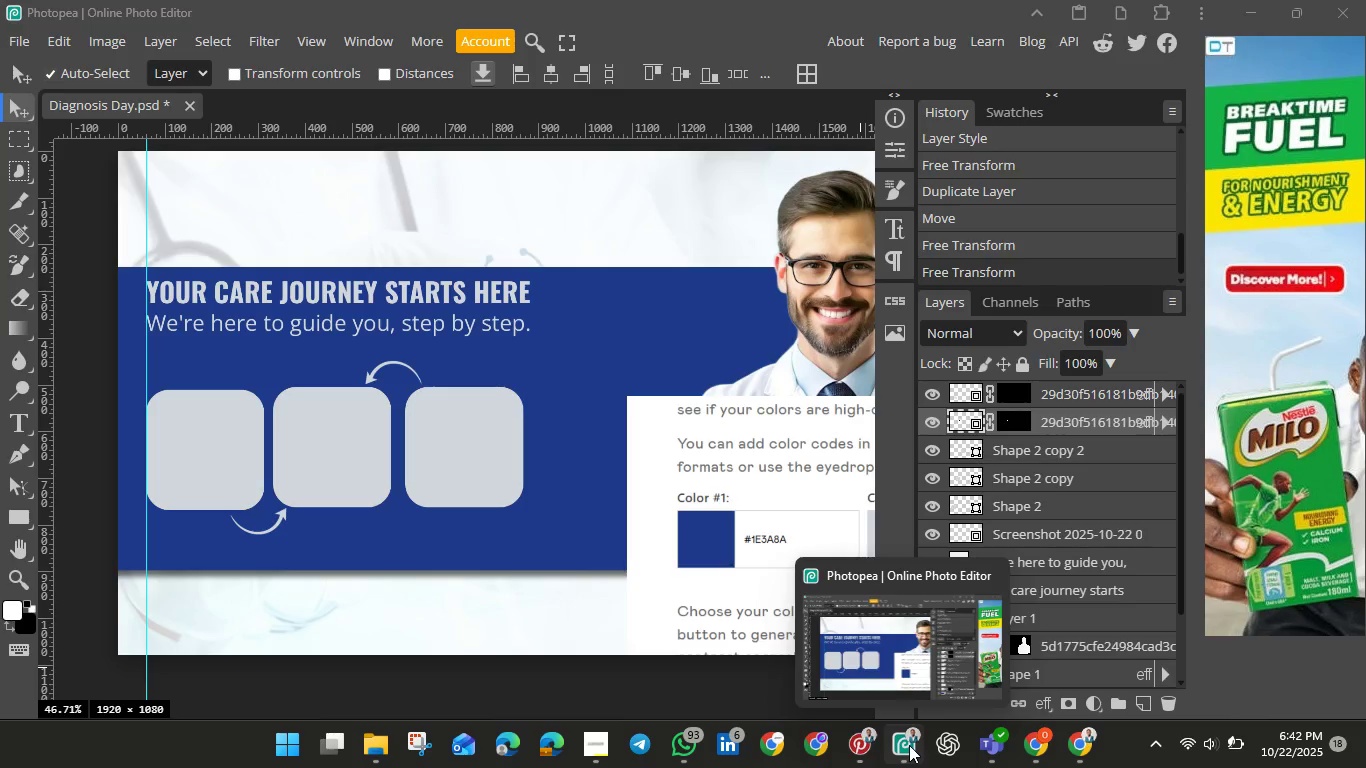 
wait(5.24)
 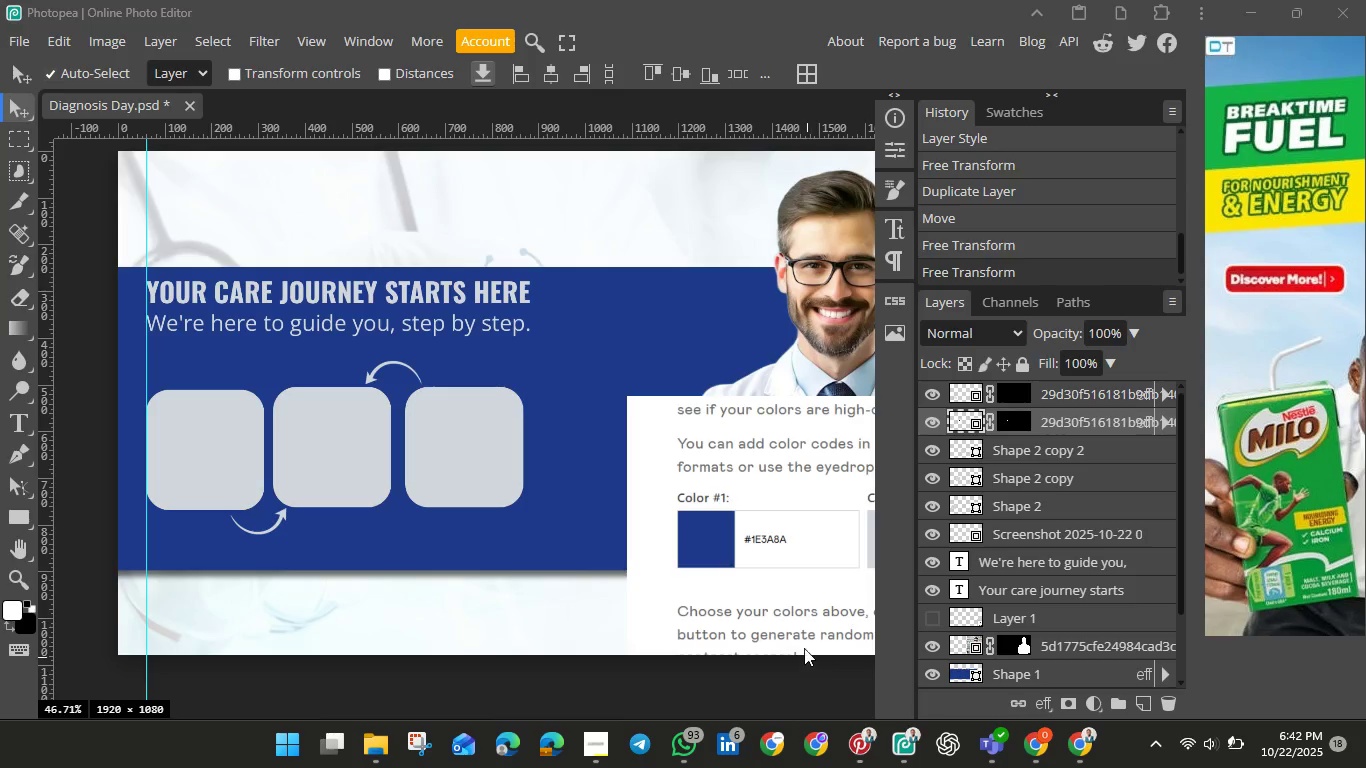 
left_click([909, 745])
 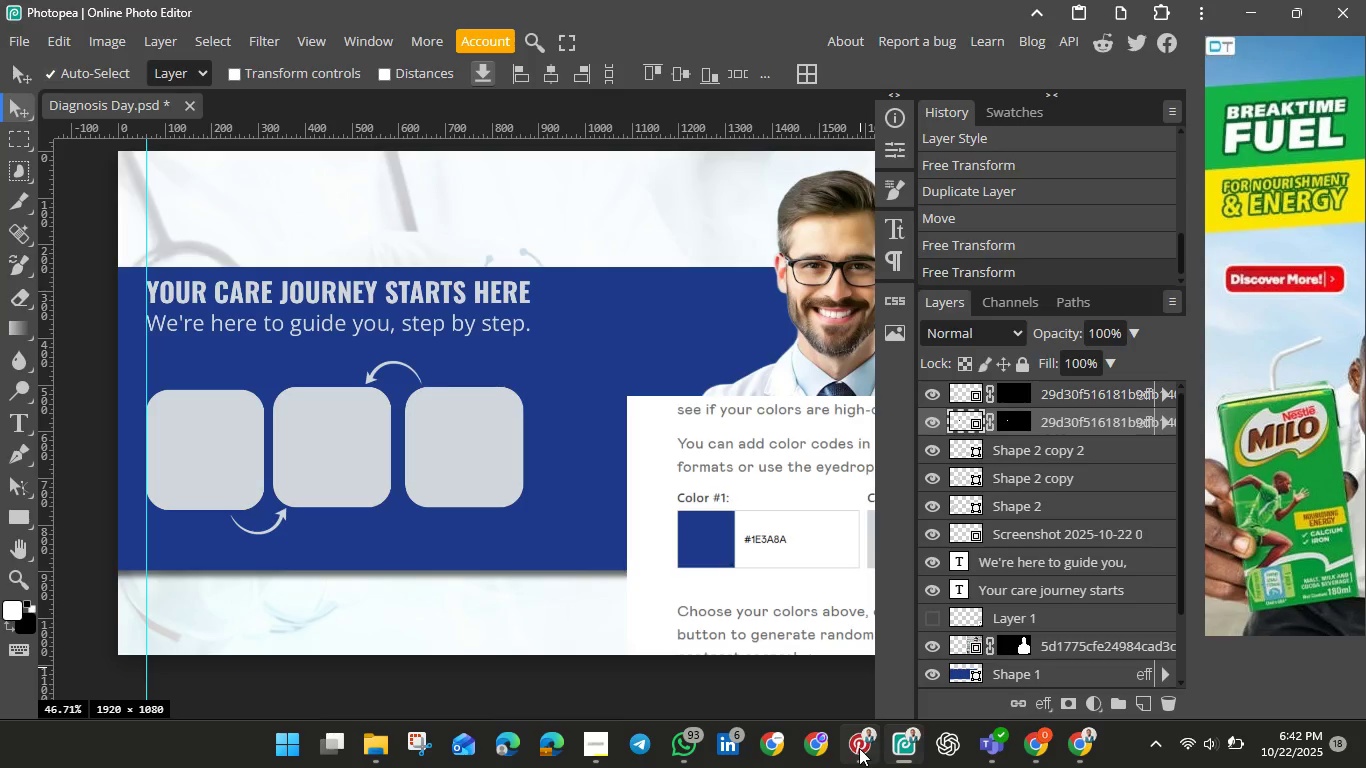 
left_click([859, 748])
 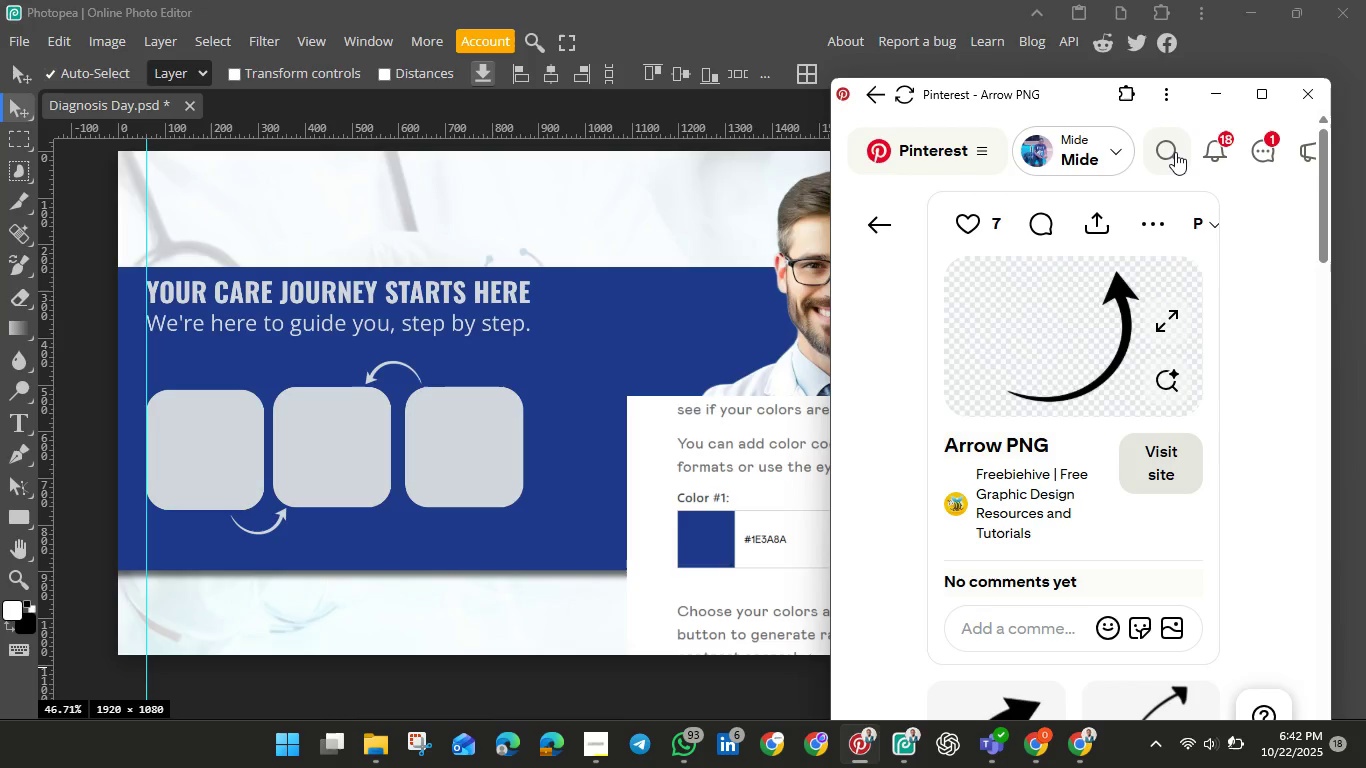 
left_click([1175, 152])
 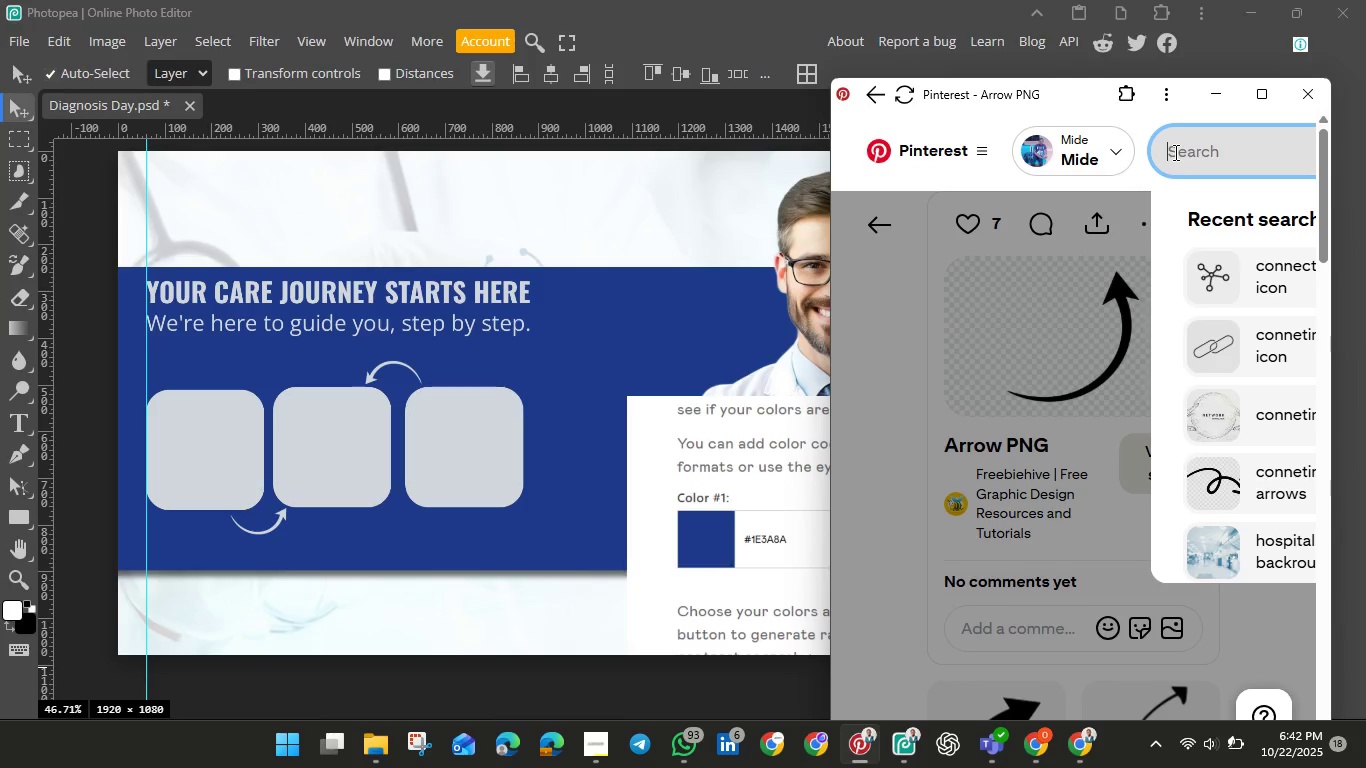 
type(maginifying glass icon)
 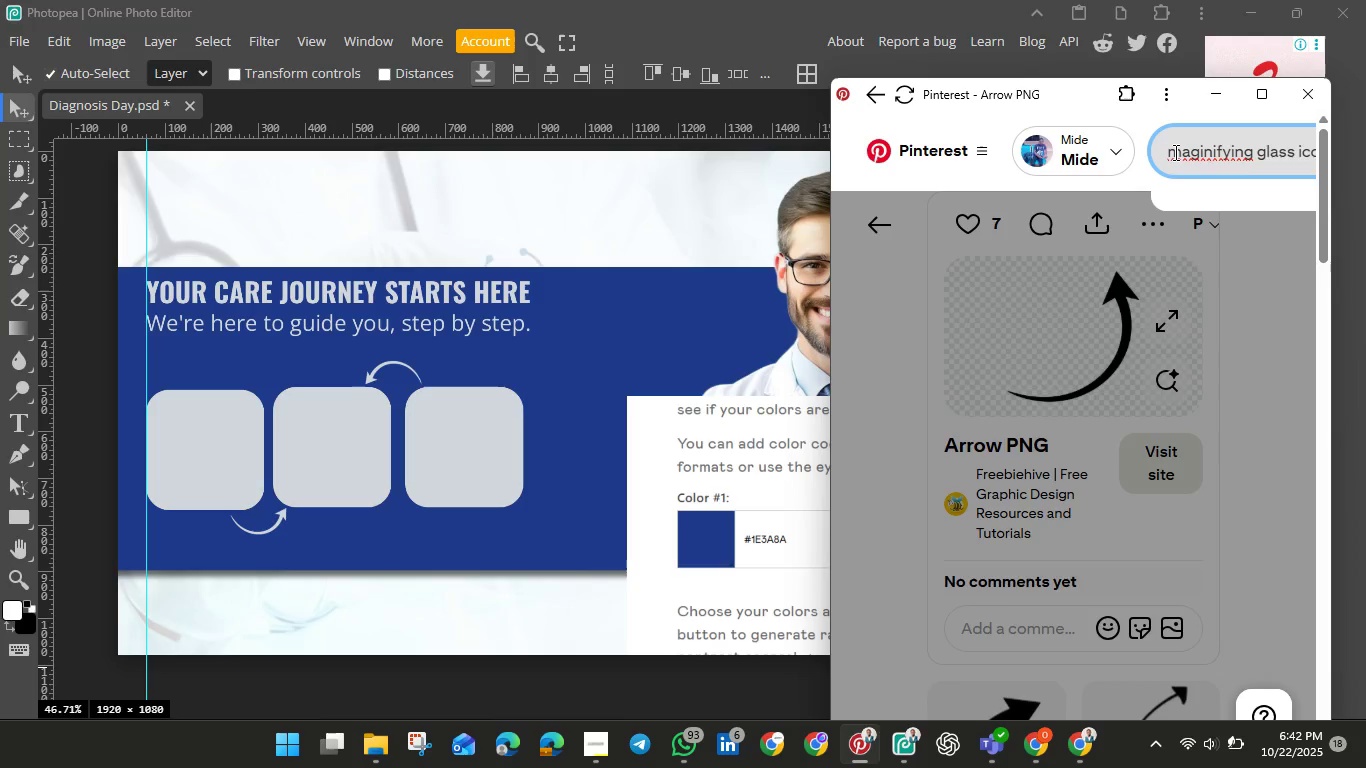 
hold_key(key=Enter, duration=0.48)
 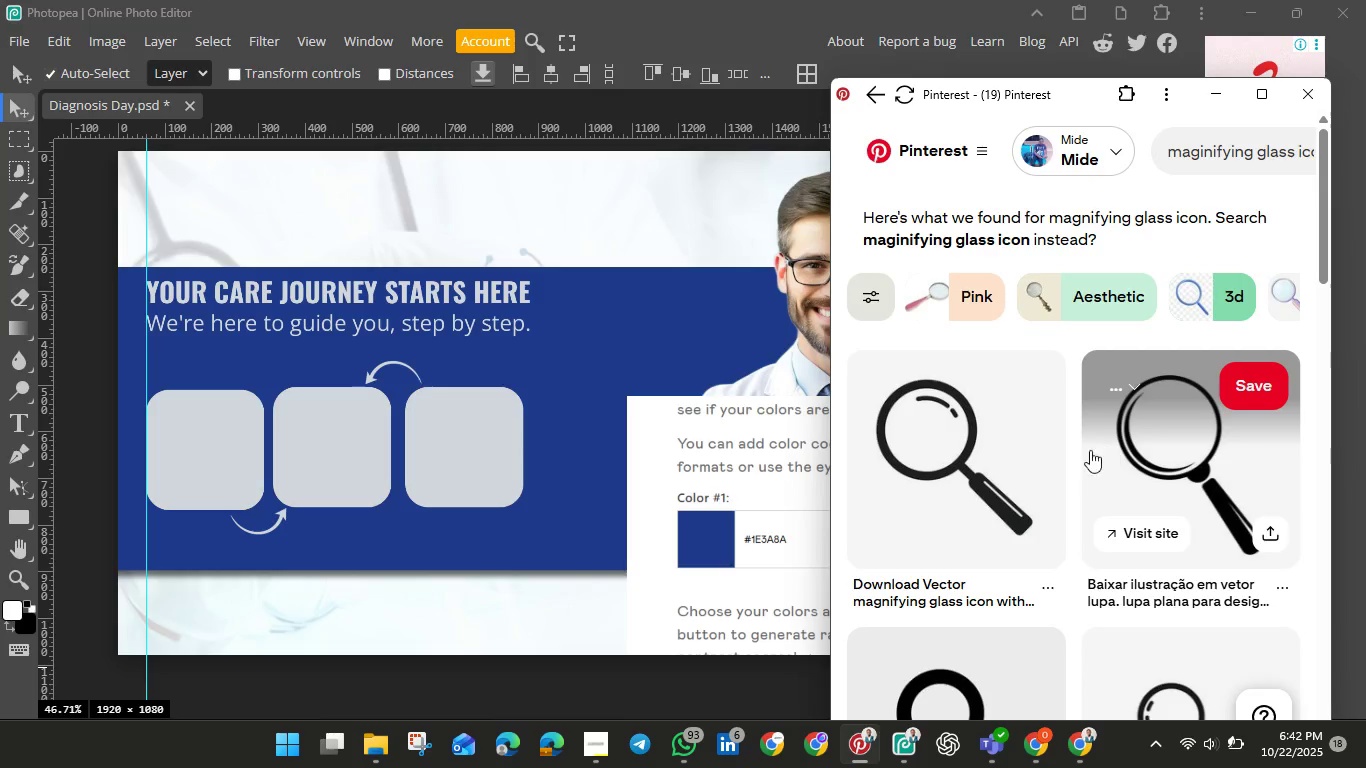 
left_click([1154, 448])
 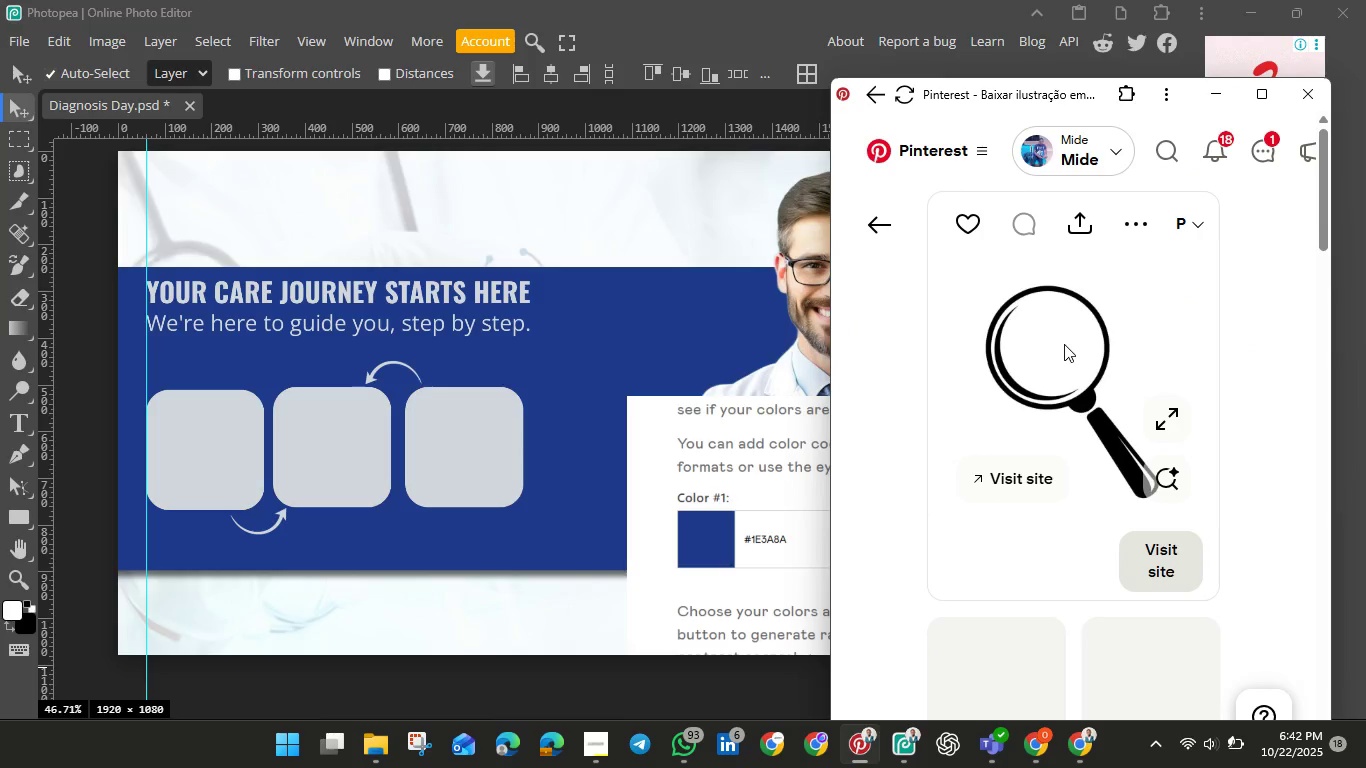 
left_click_drag(start_coordinate=[1064, 344], to_coordinate=[319, 445])
 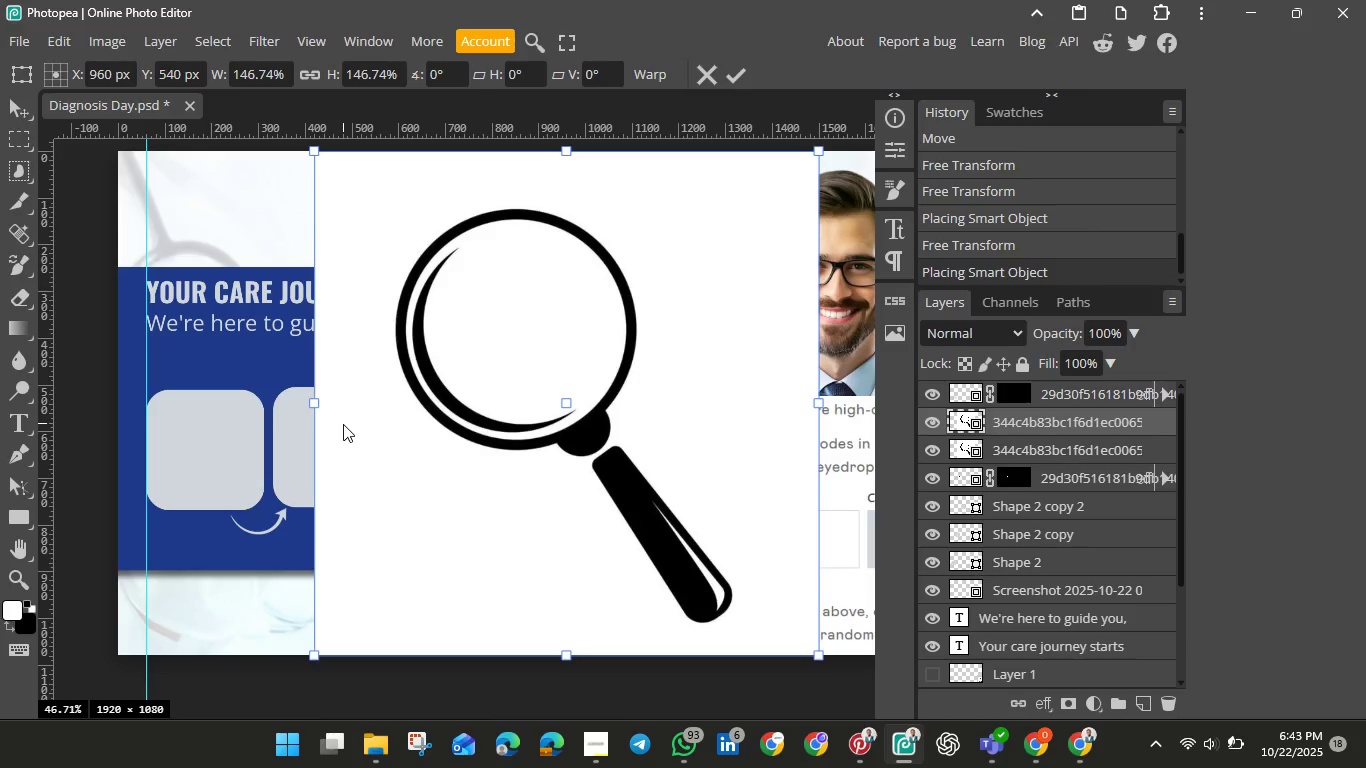 
wait(32.94)
 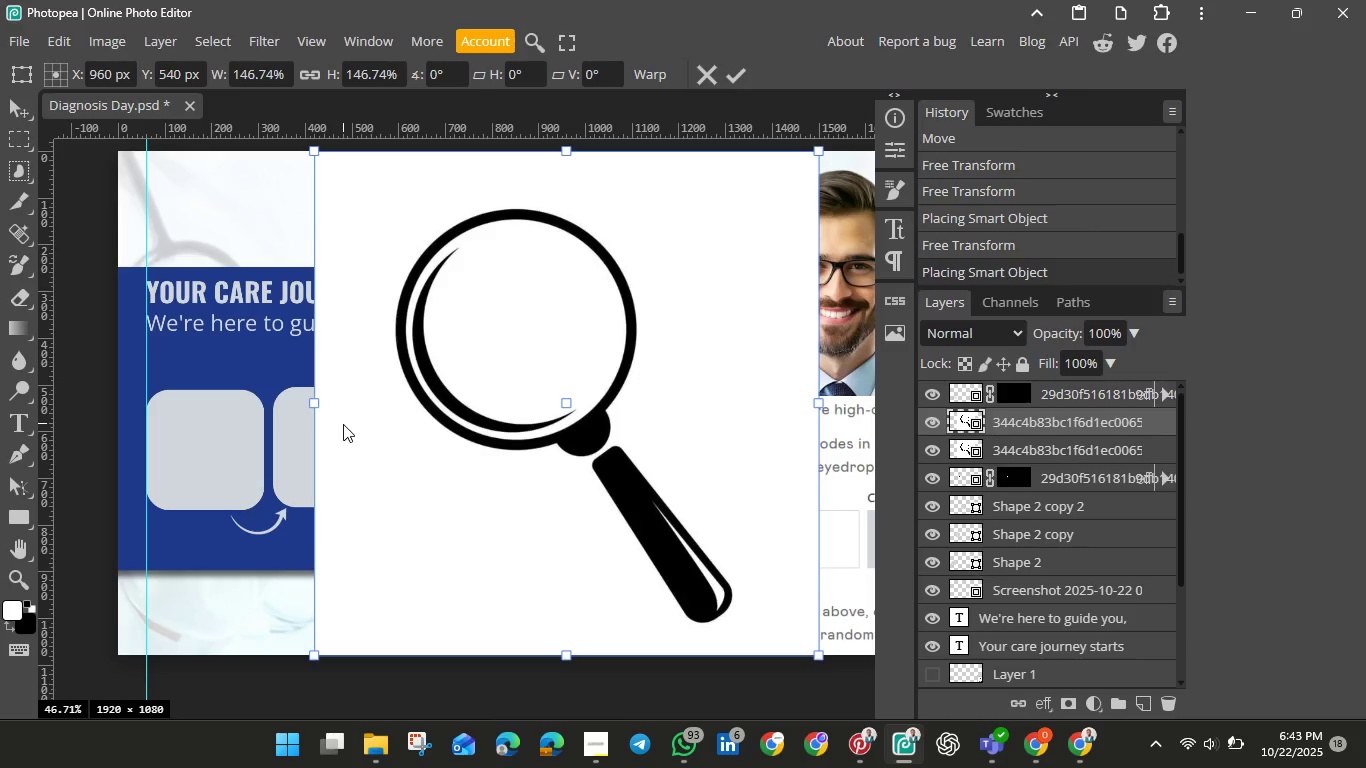 
left_click_drag(start_coordinate=[513, 408], to_coordinate=[457, 407])
 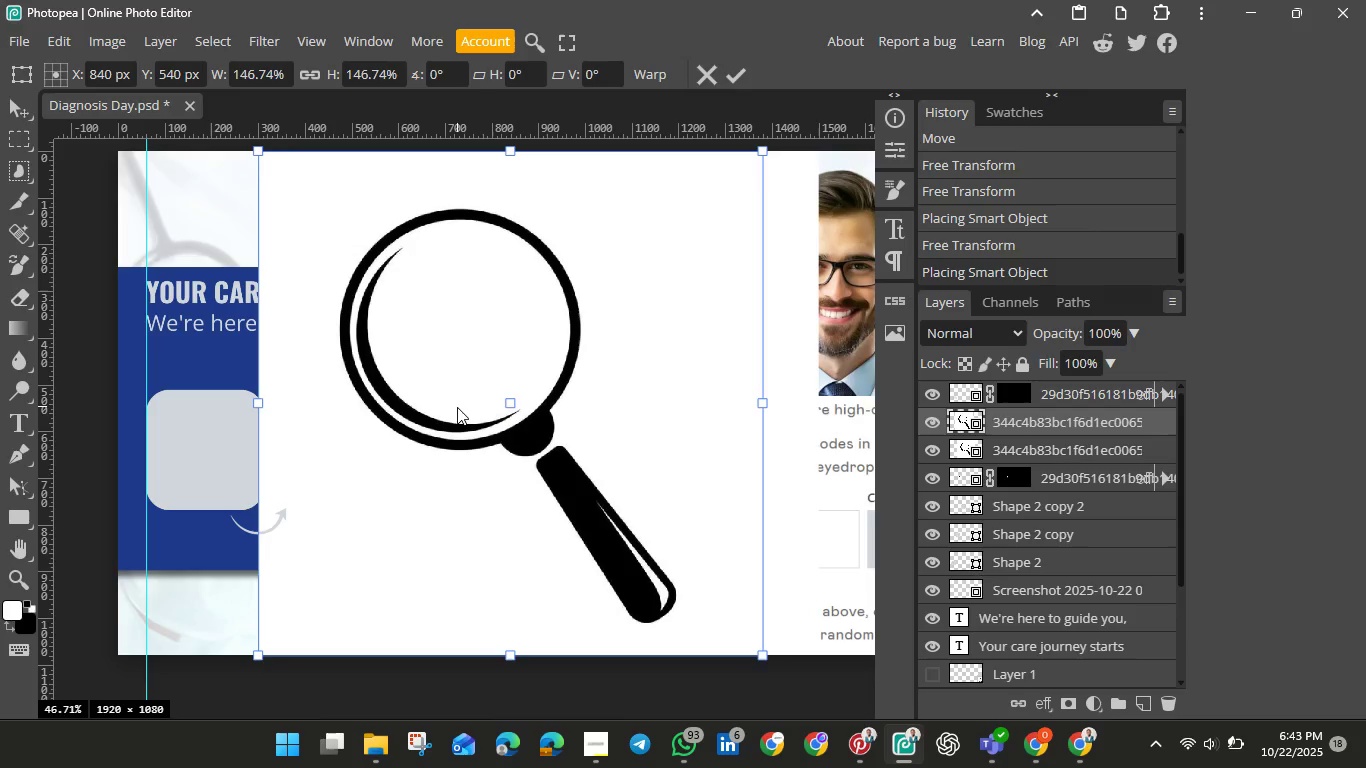 
key(Backspace)
 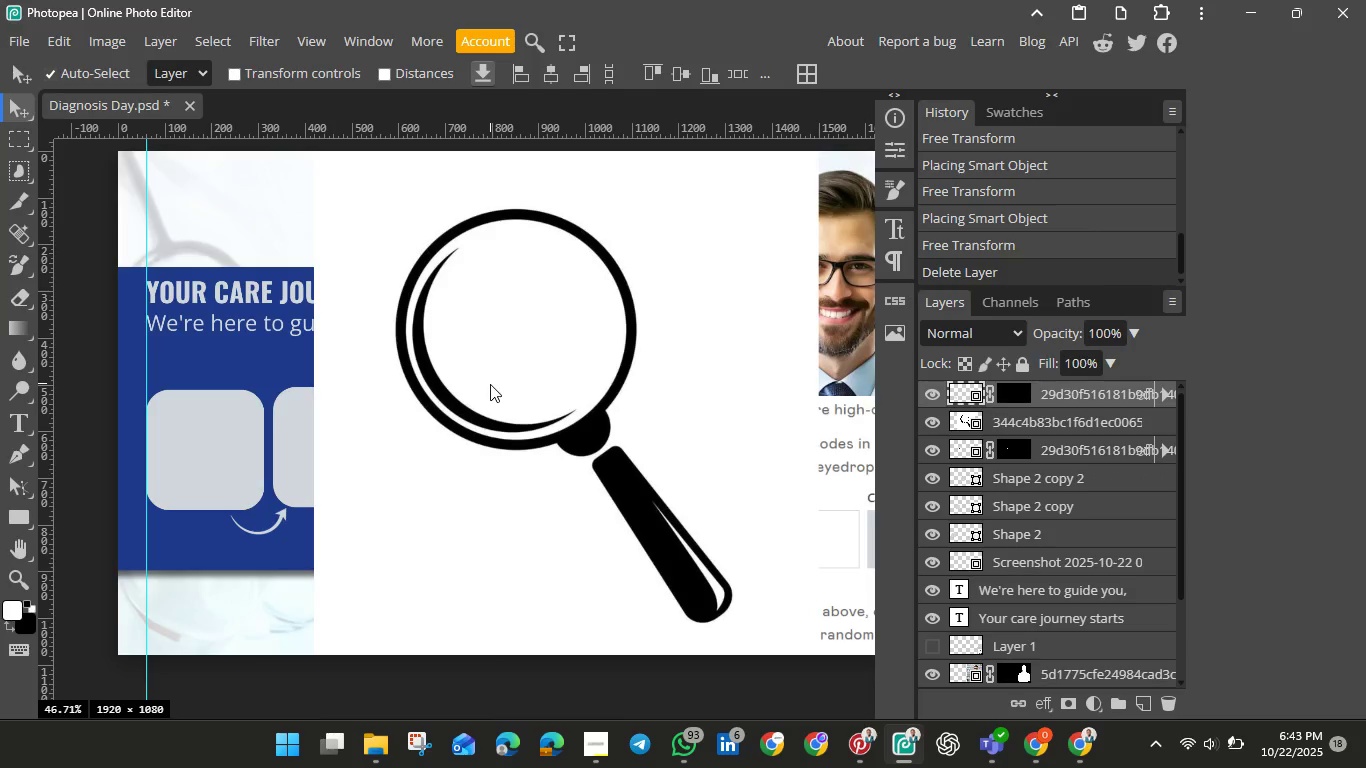 
left_click([490, 384])
 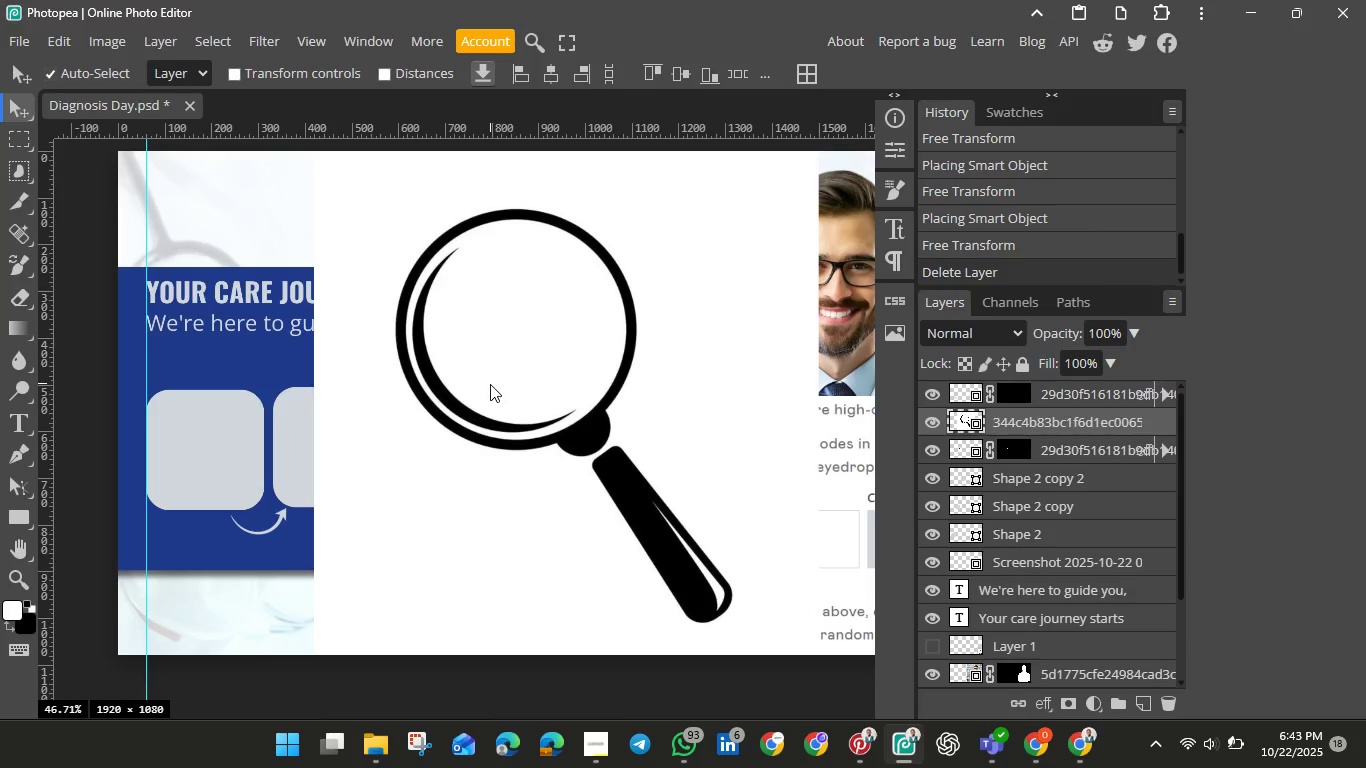 
left_click_drag(start_coordinate=[490, 384], to_coordinate=[414, 398])
 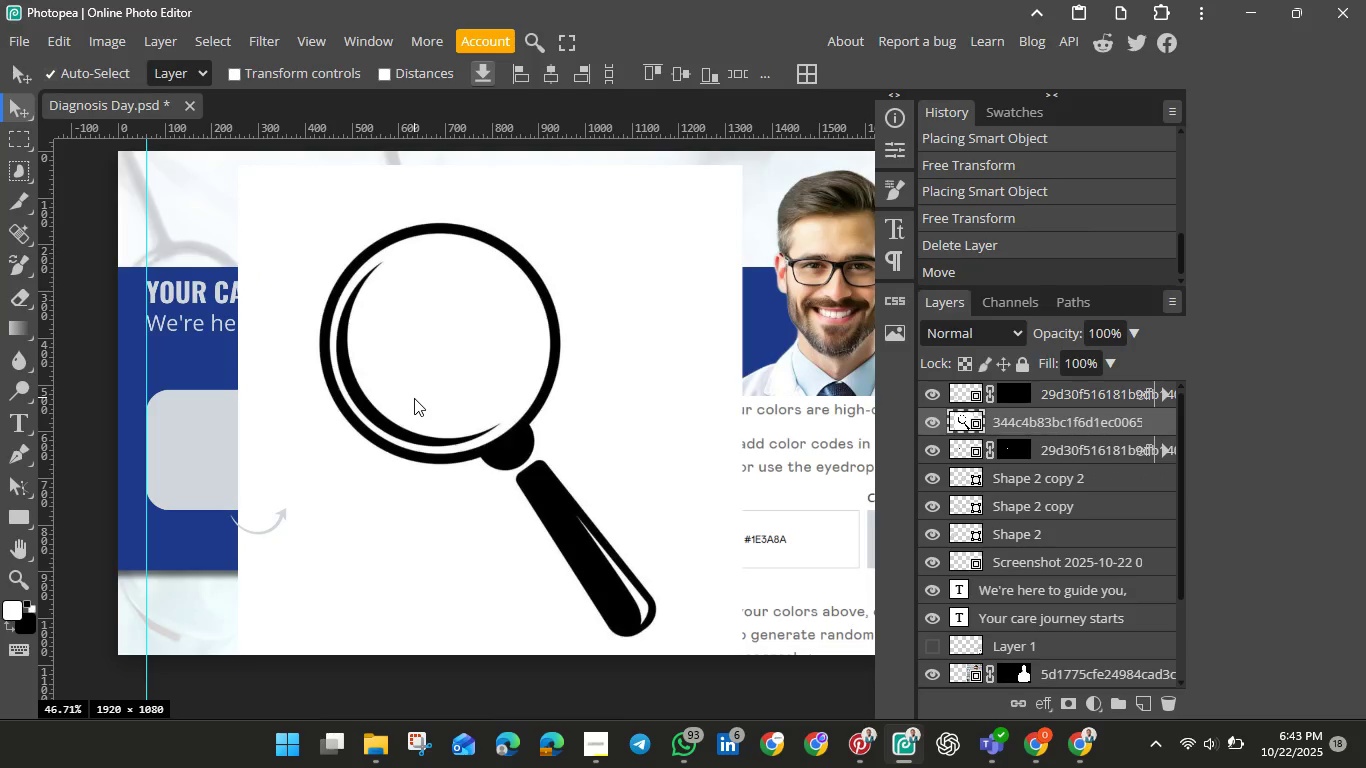 
right_click([414, 398])
 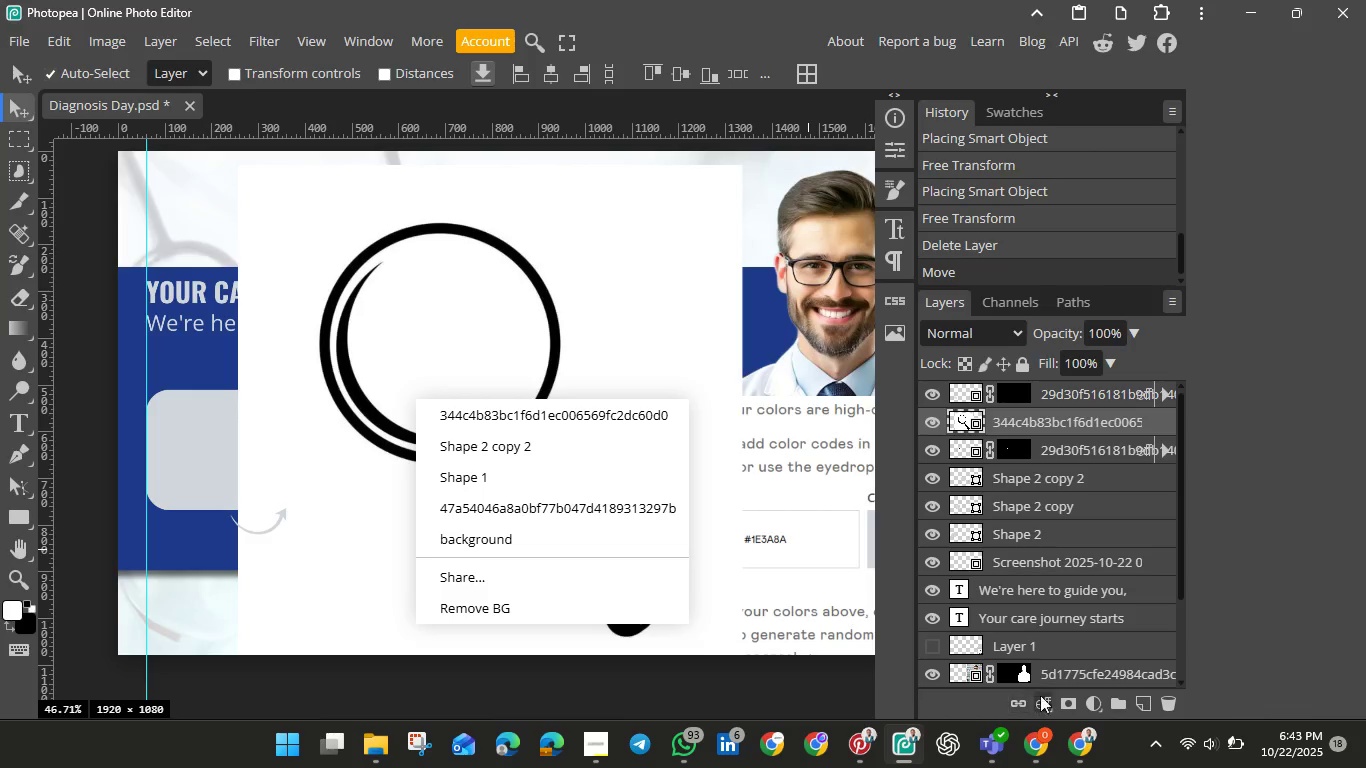 
left_click([1063, 698])
 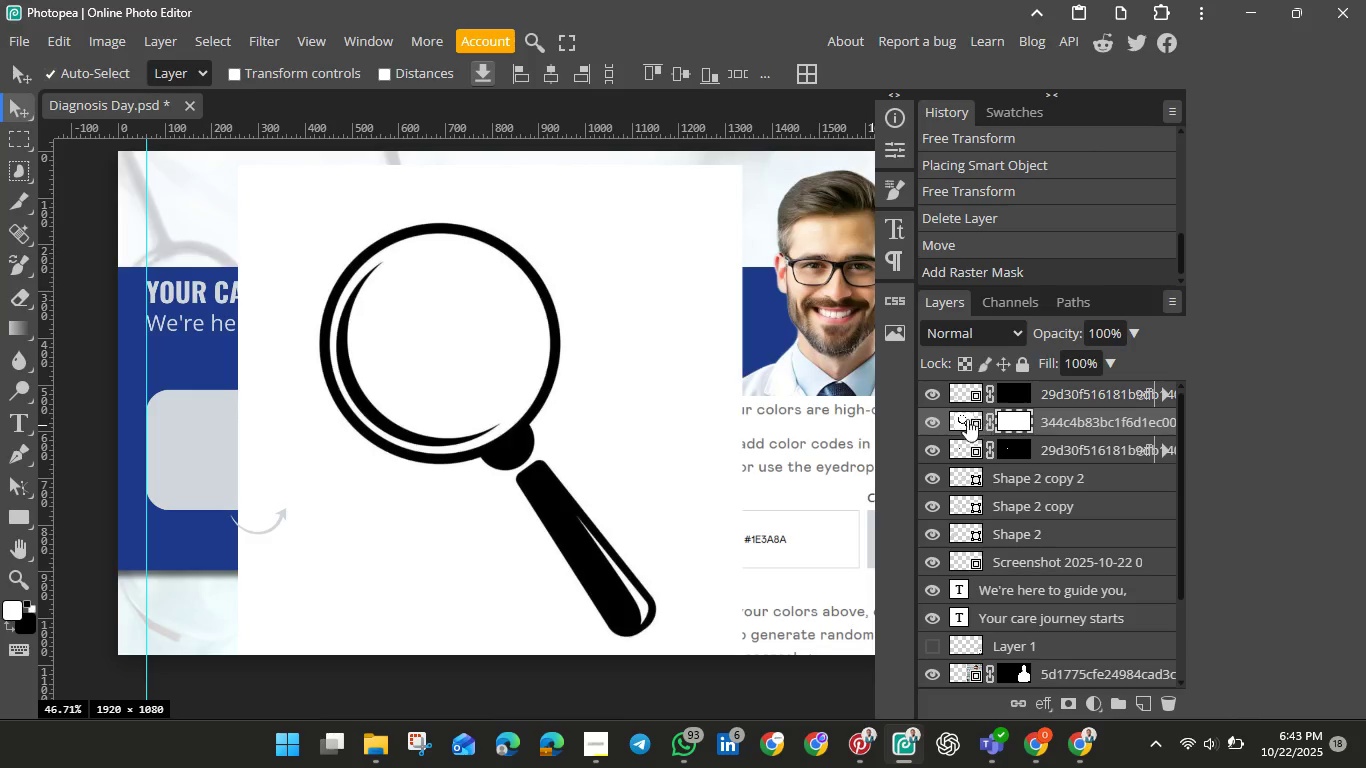 
left_click([959, 422])
 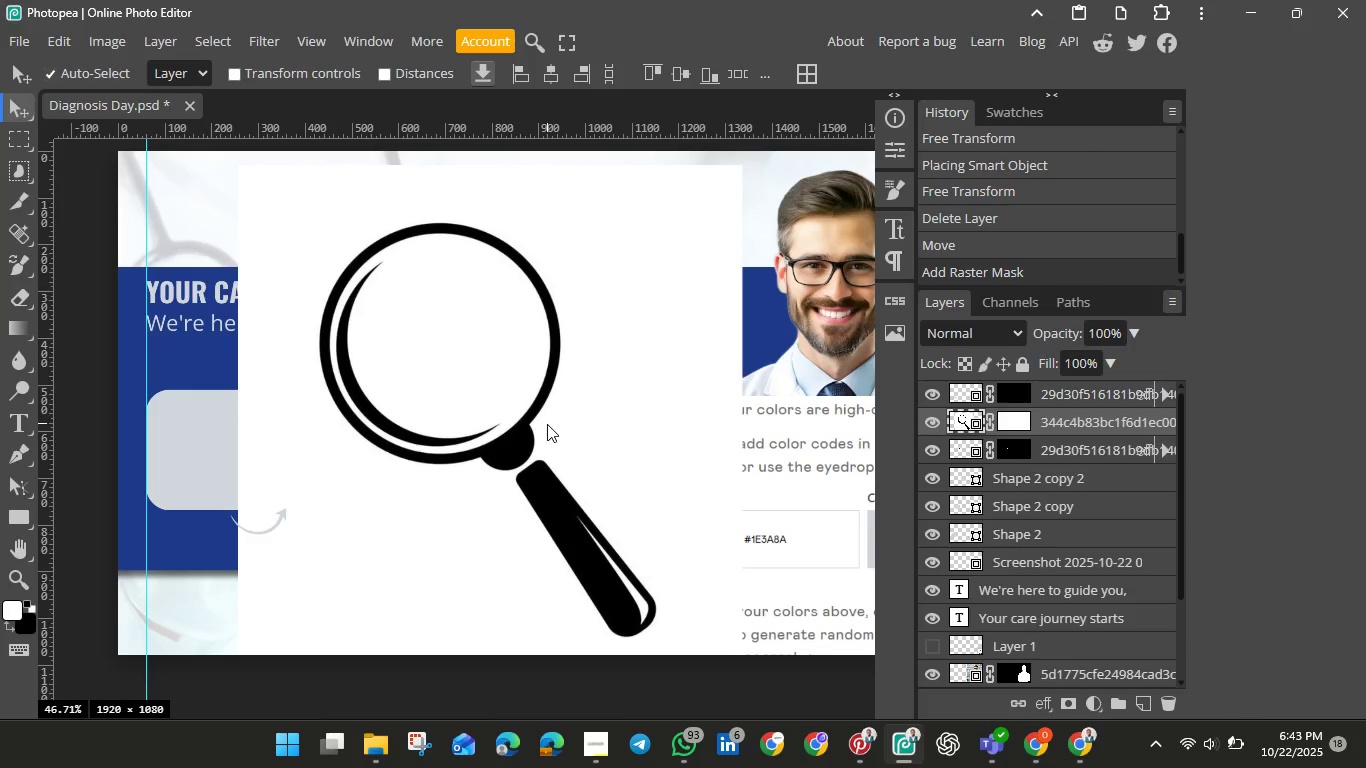 
right_click([547, 424])
 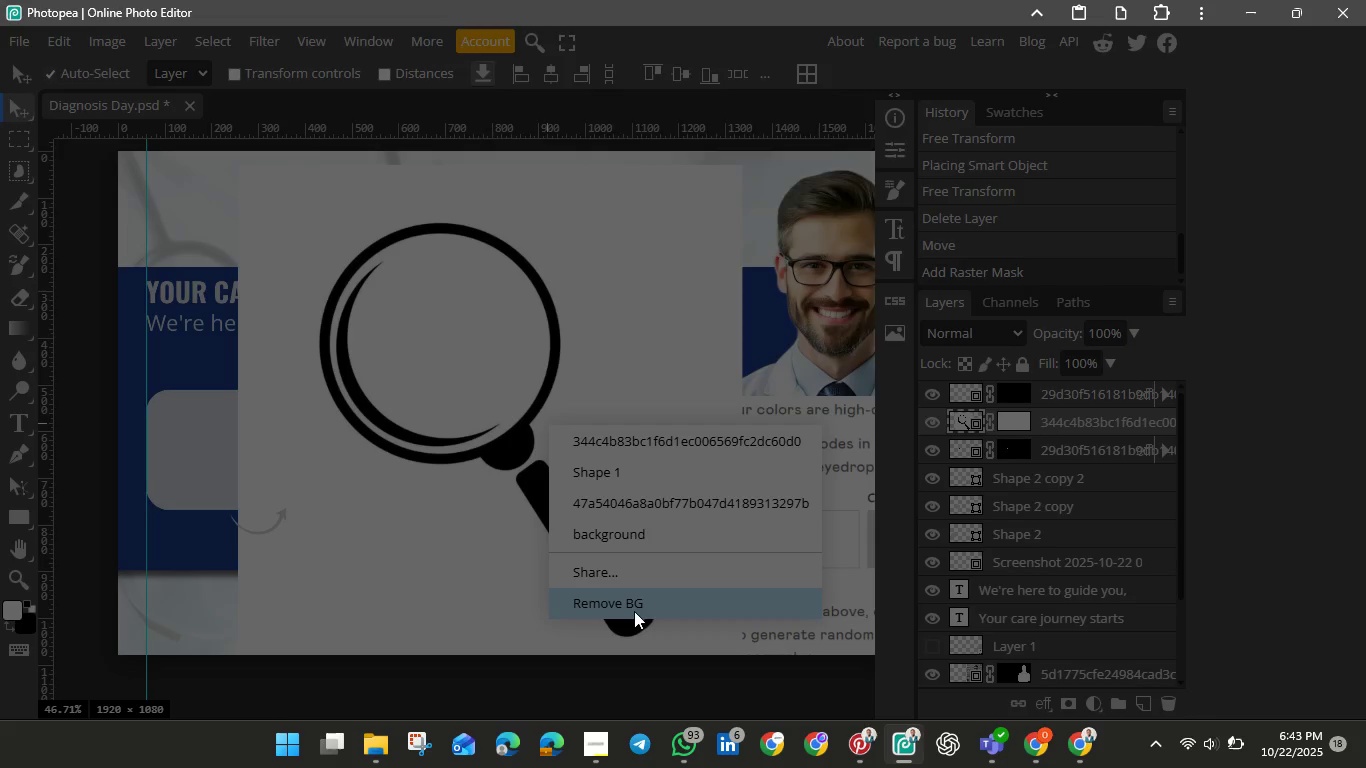 
left_click([634, 611])
 